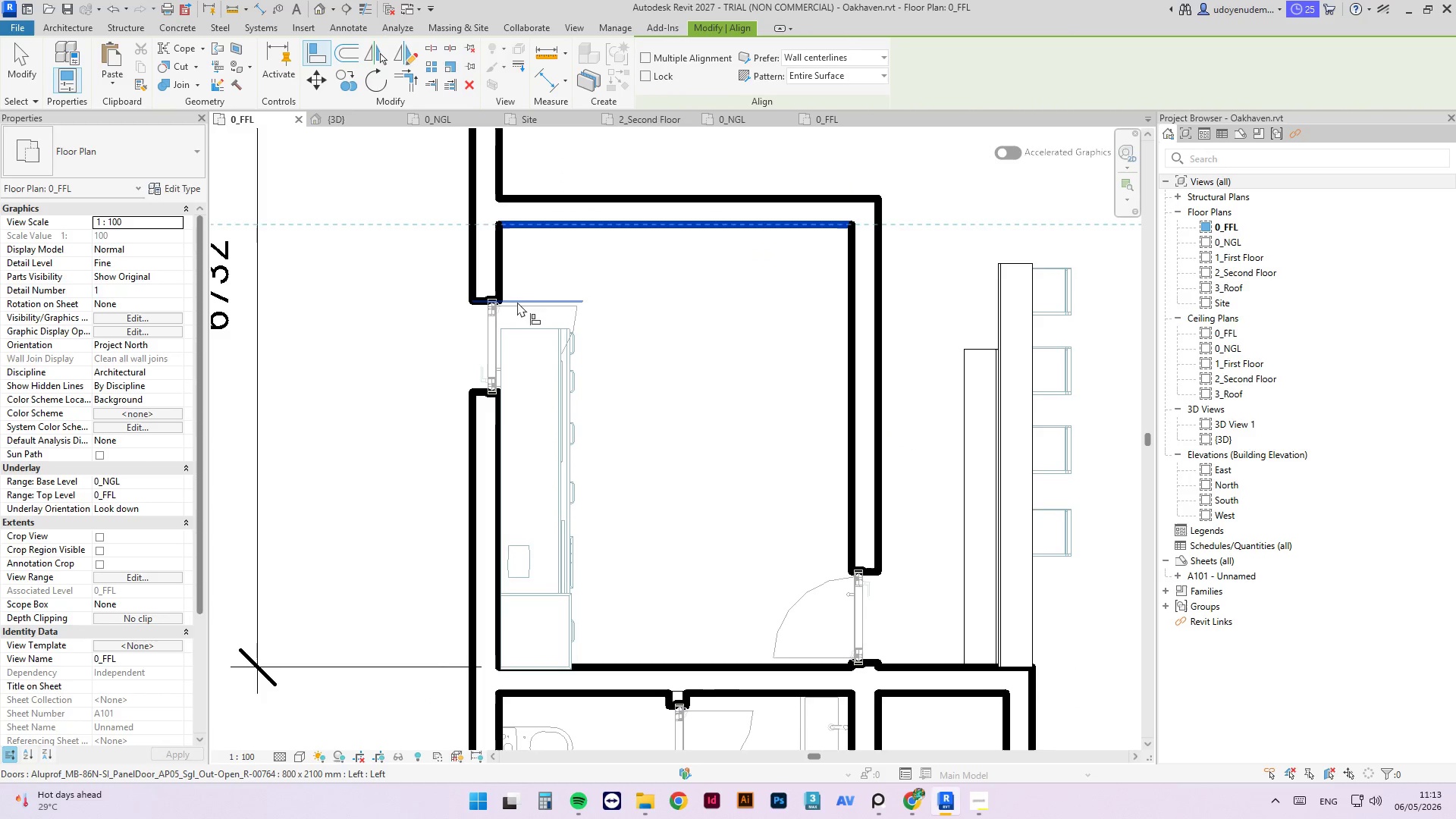 
left_click([519, 300])
 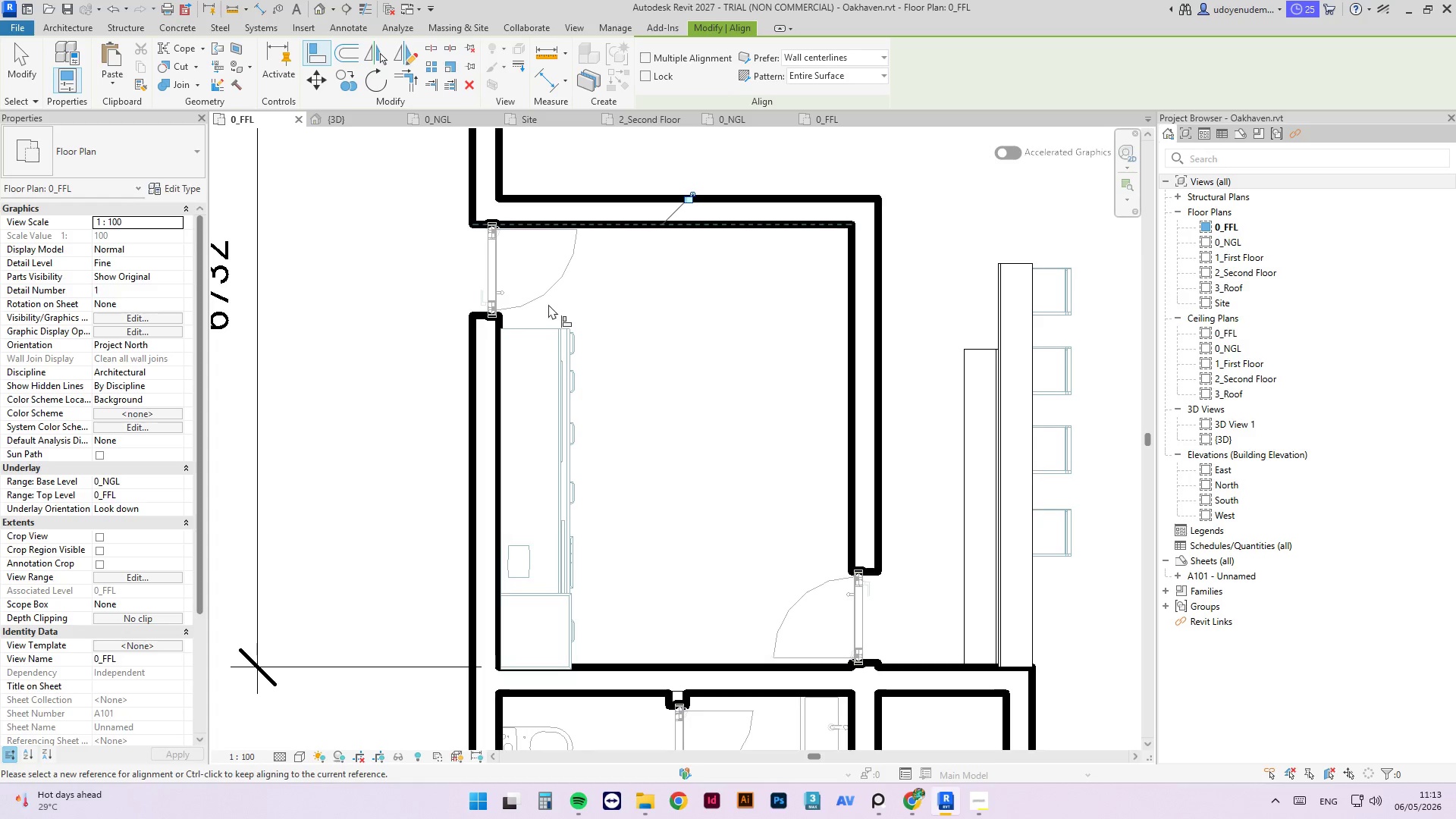 
key(Escape)
key(Escape)
type(md)
 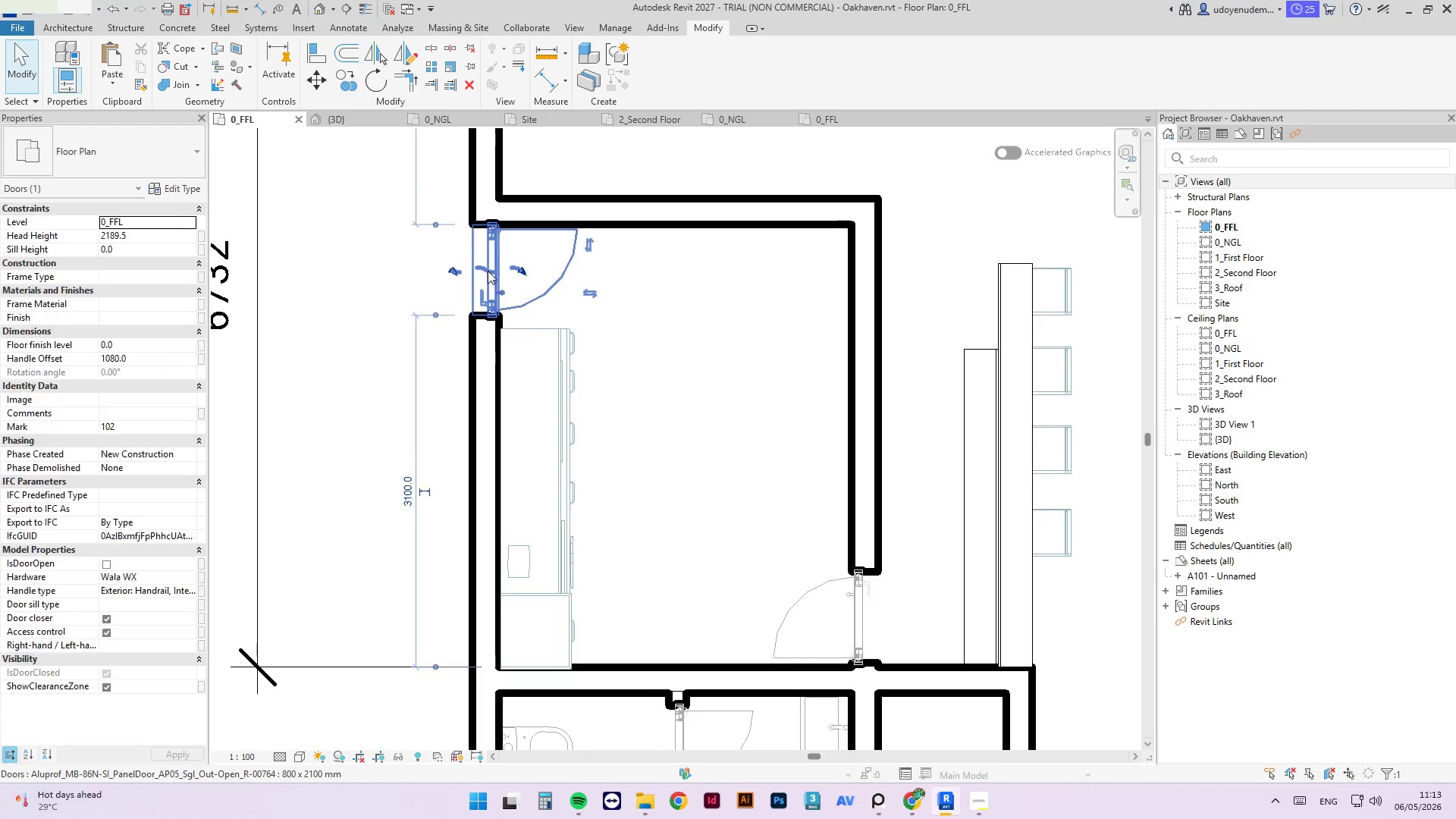 
left_click([488, 271])
 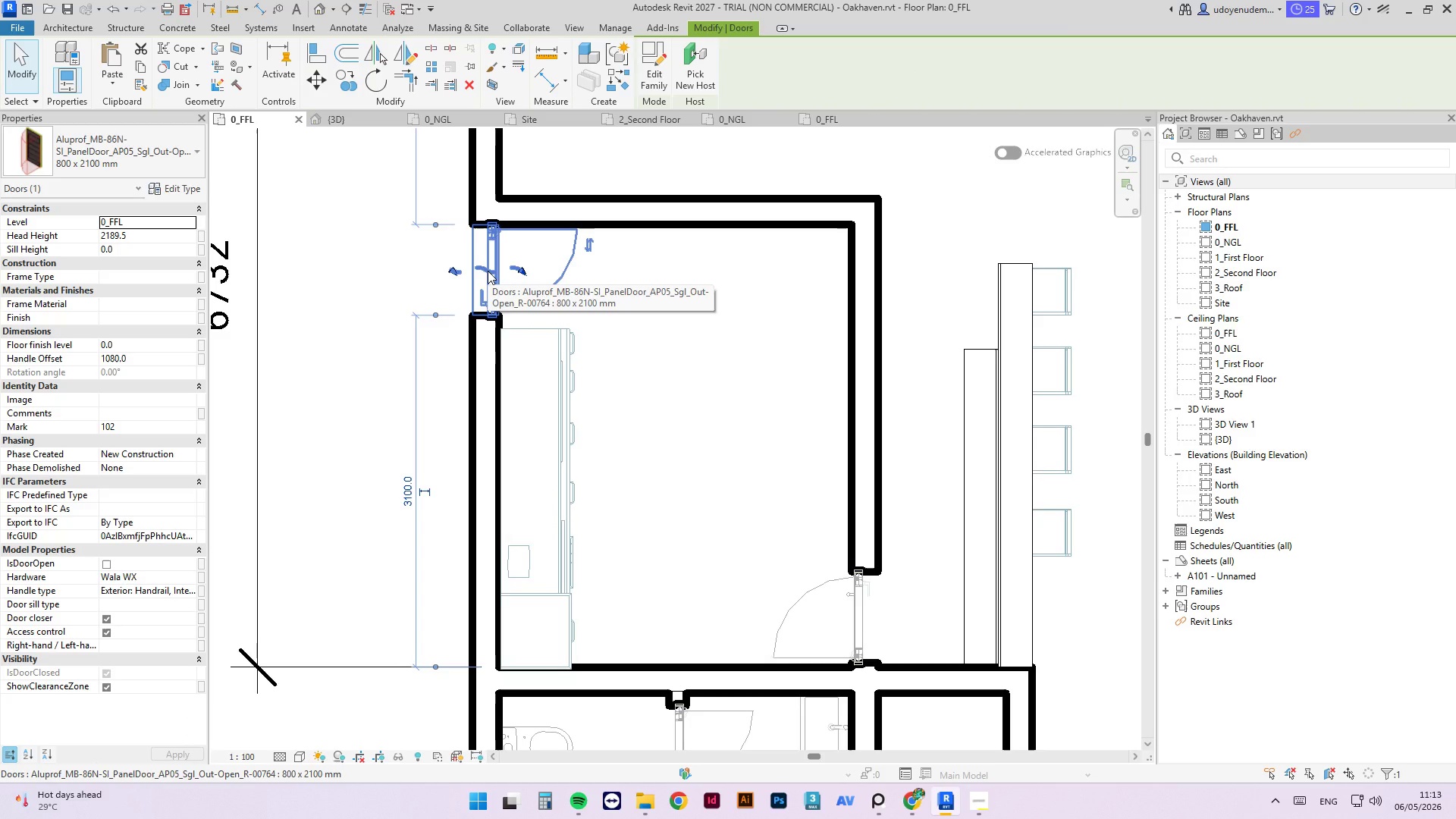 
key(ArrowDown)
 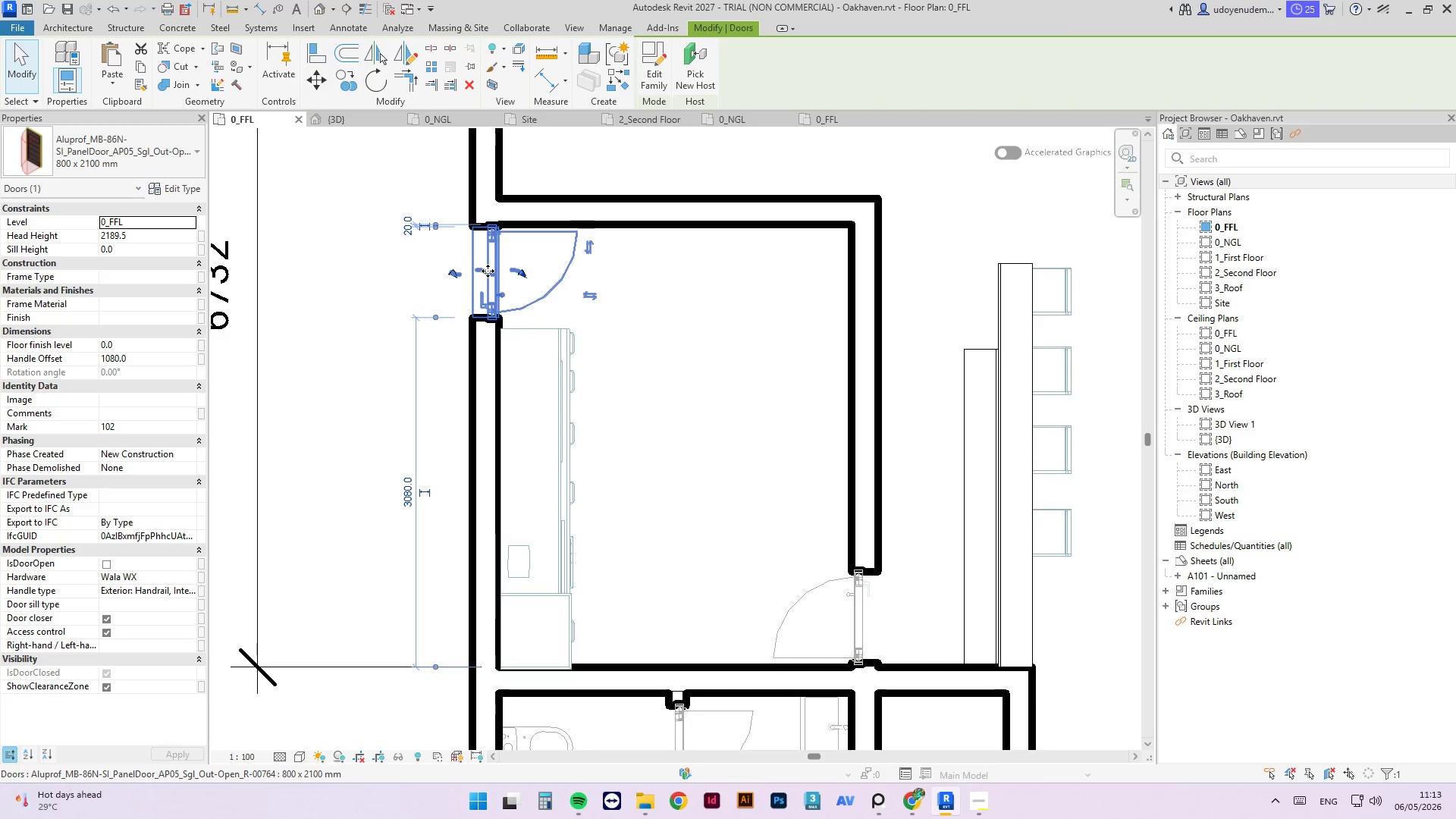 
key(ArrowDown)
 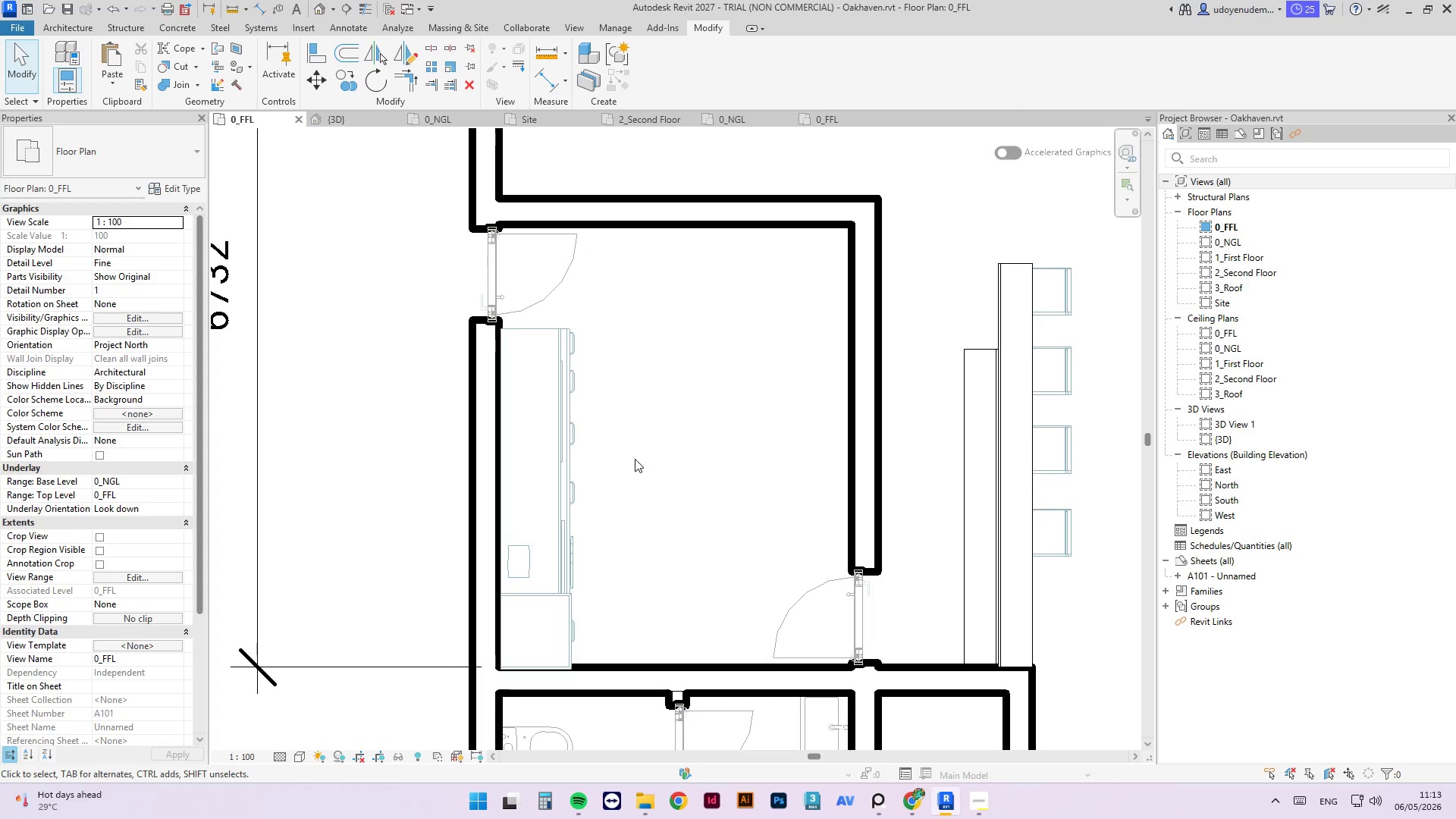 
scroll: coordinate [615, 450], scroll_direction: down, amount: 1.0
 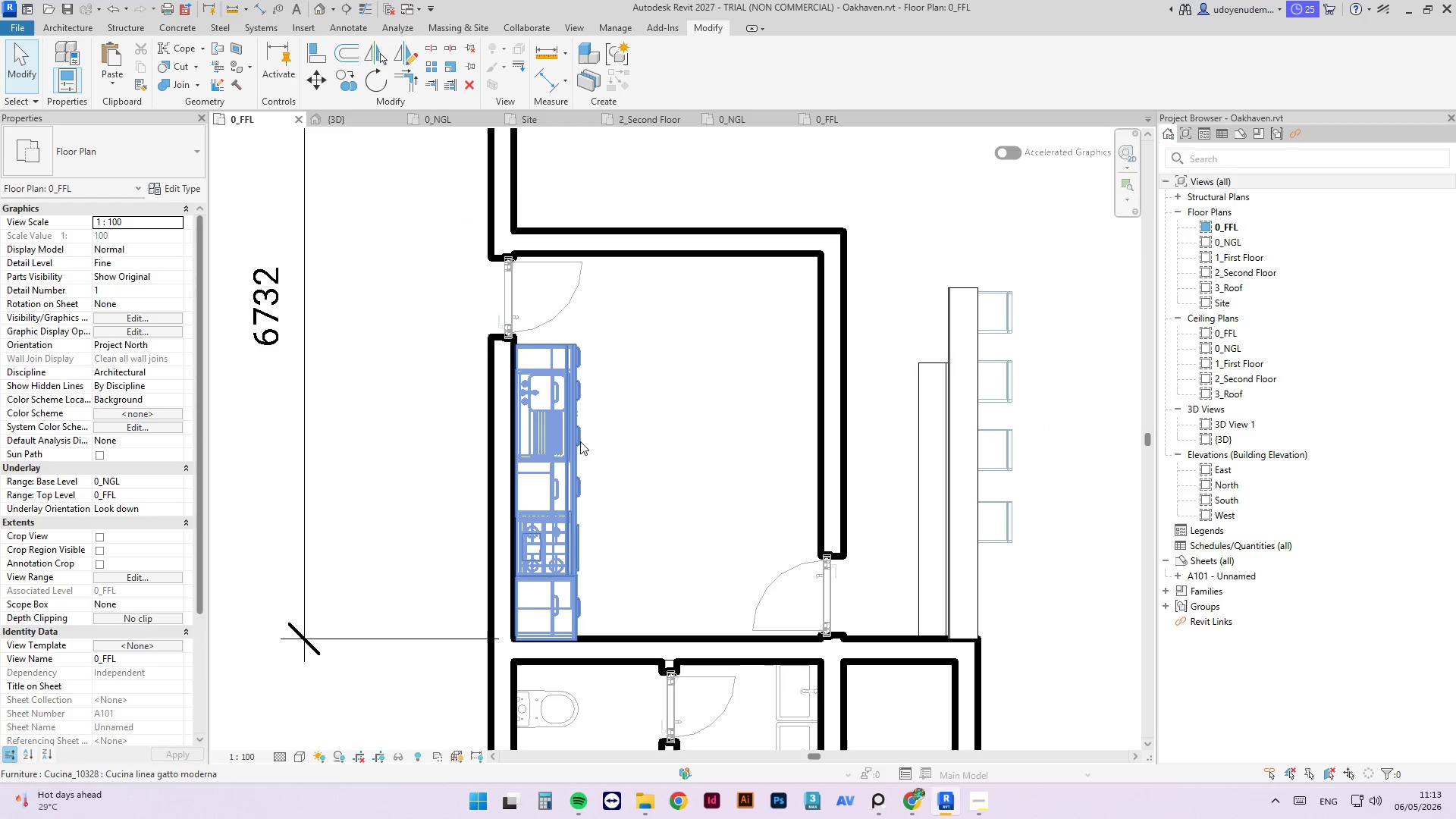 
left_click([566, 440])
 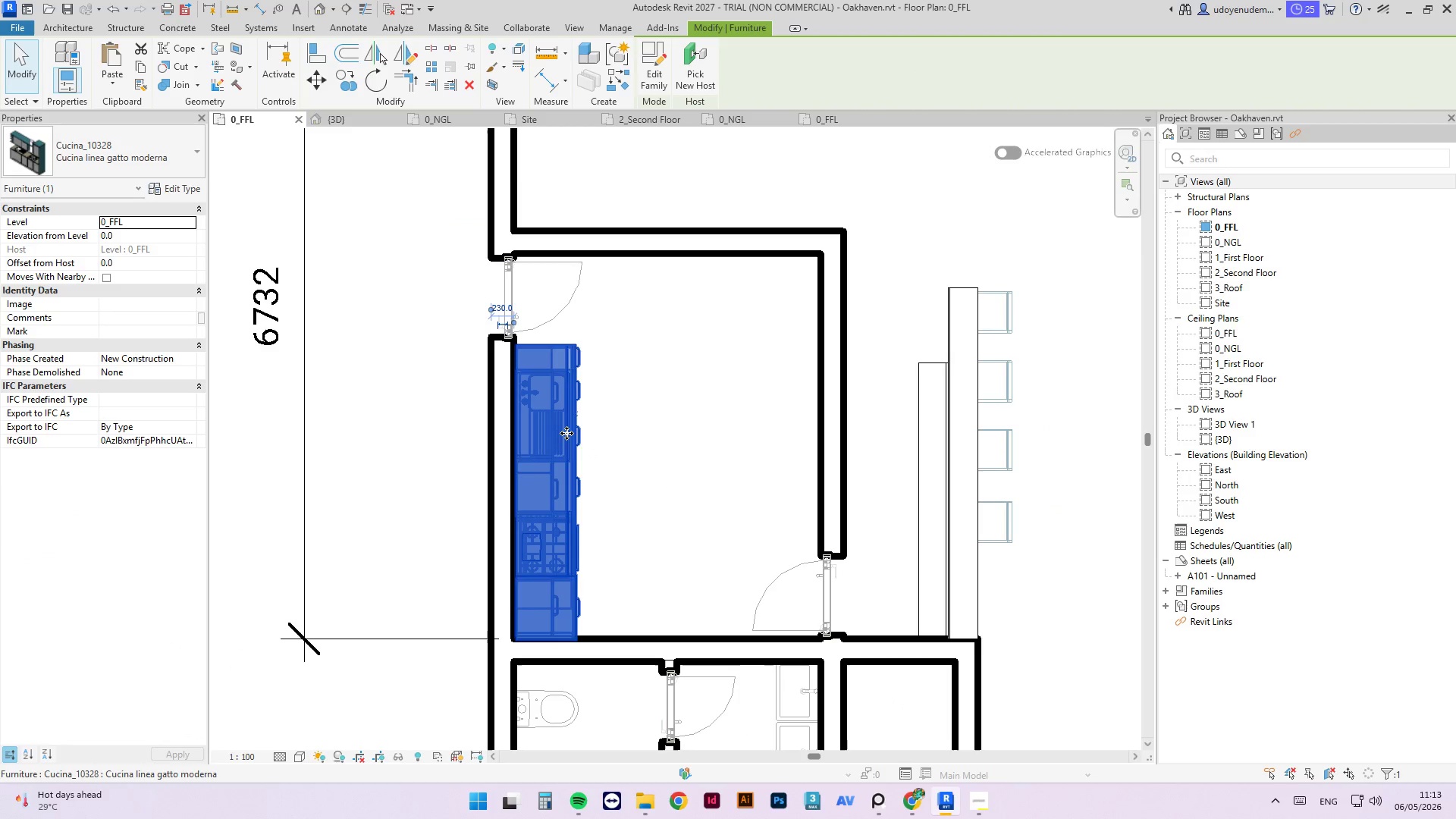 
type(cs )
key(Escape)
 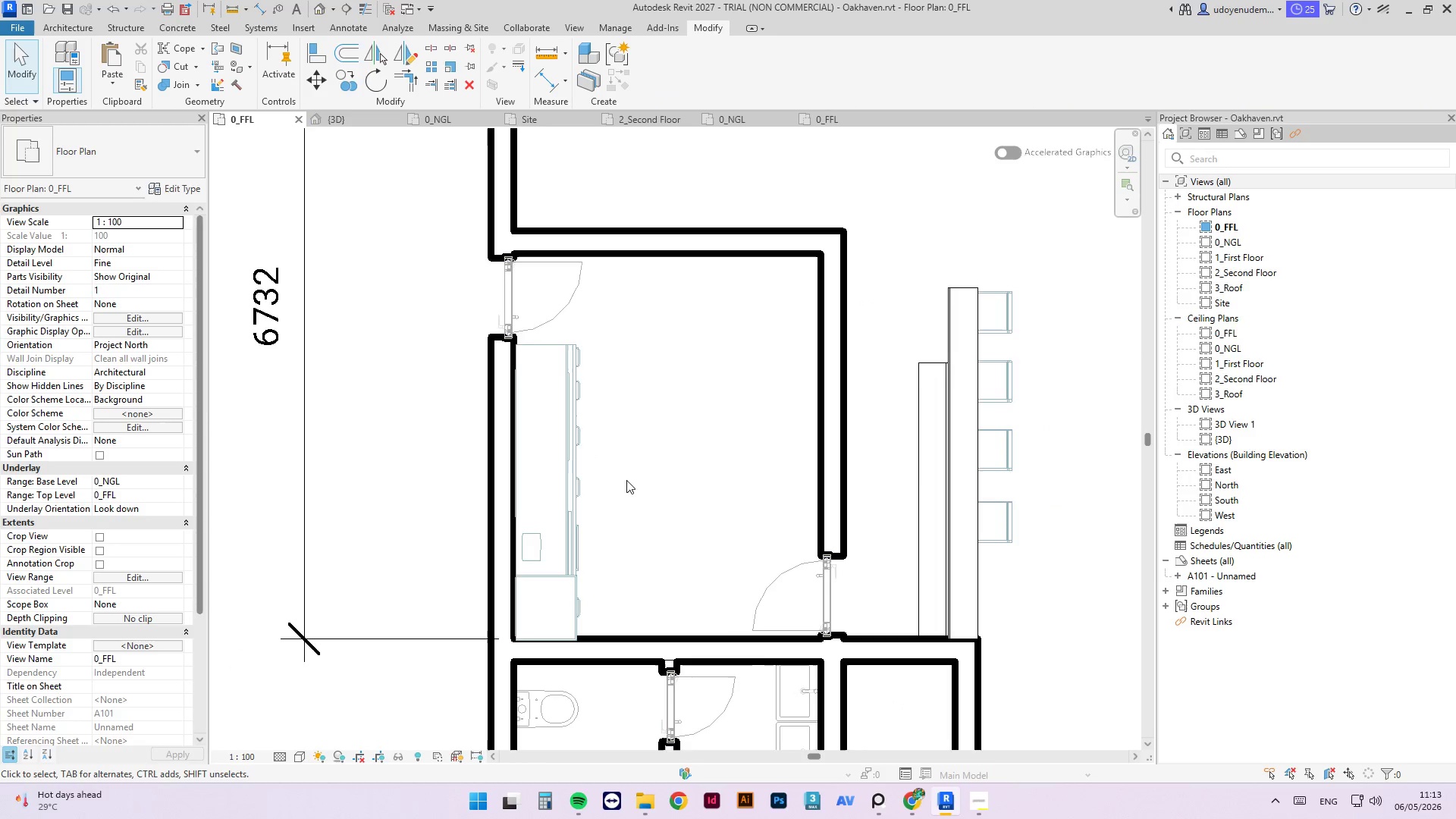 
scroll: coordinate [723, 436], scroll_direction: down, amount: 9.0
 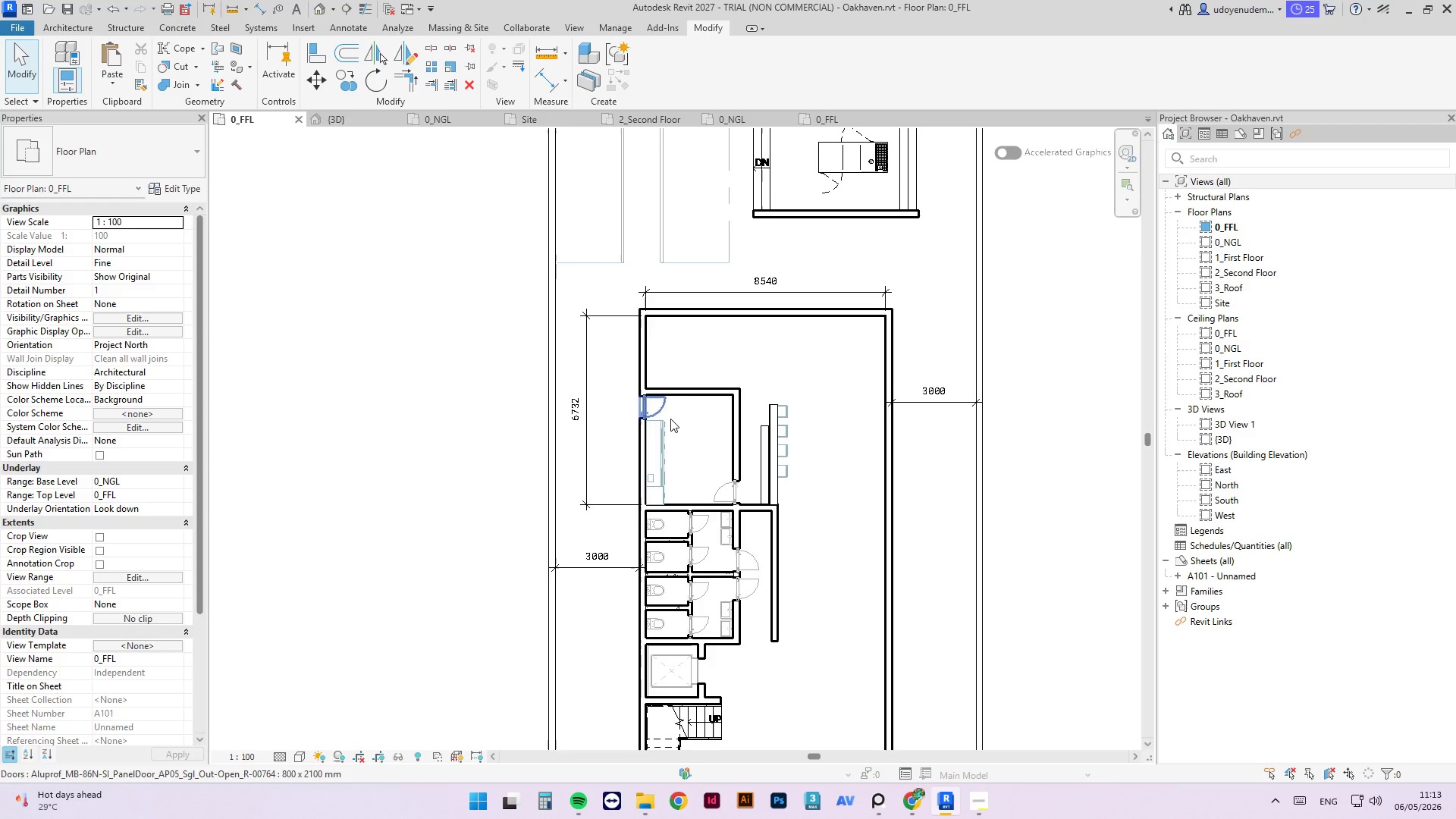 
left_click([665, 427])
 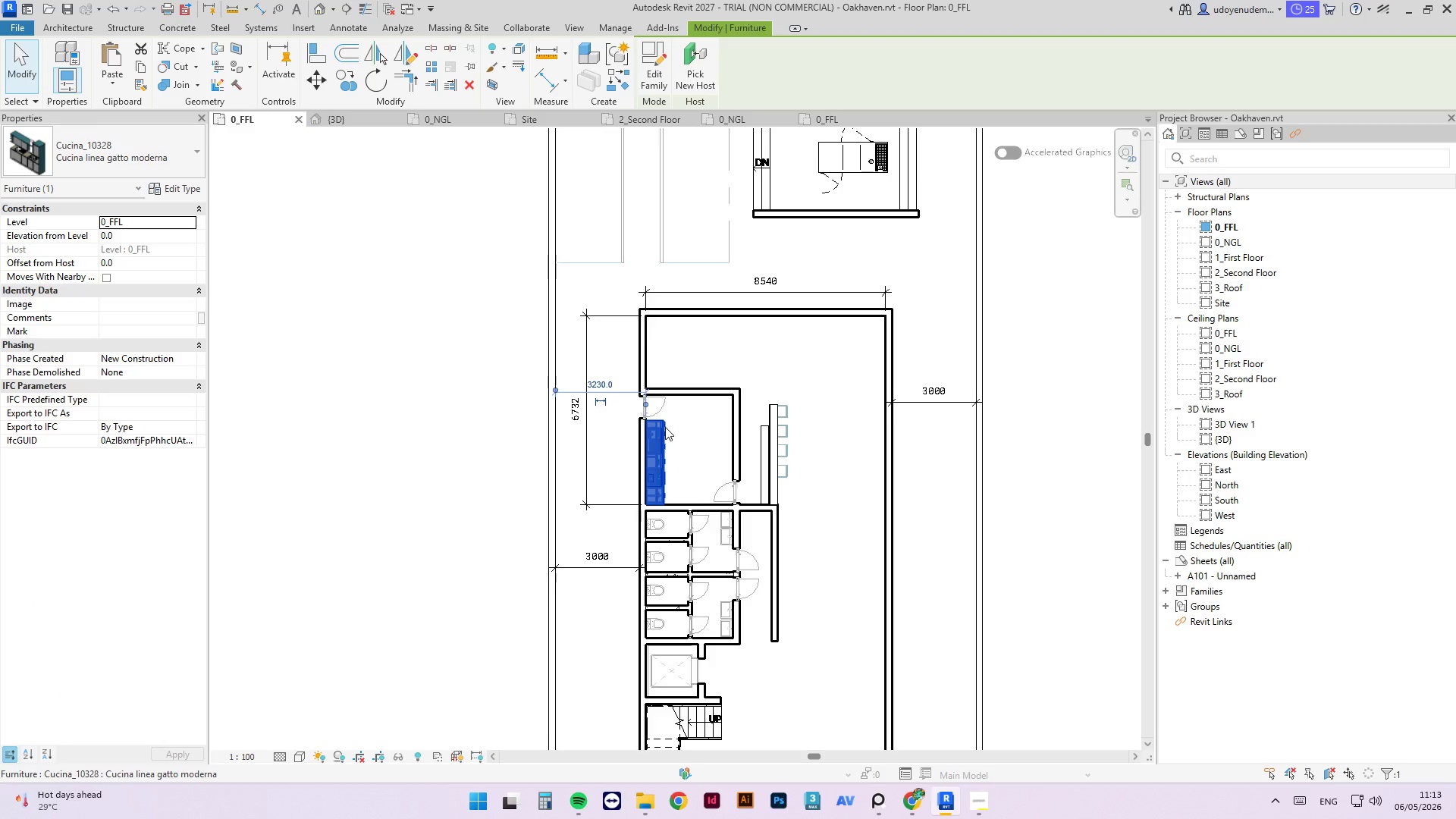 
type(cs)
 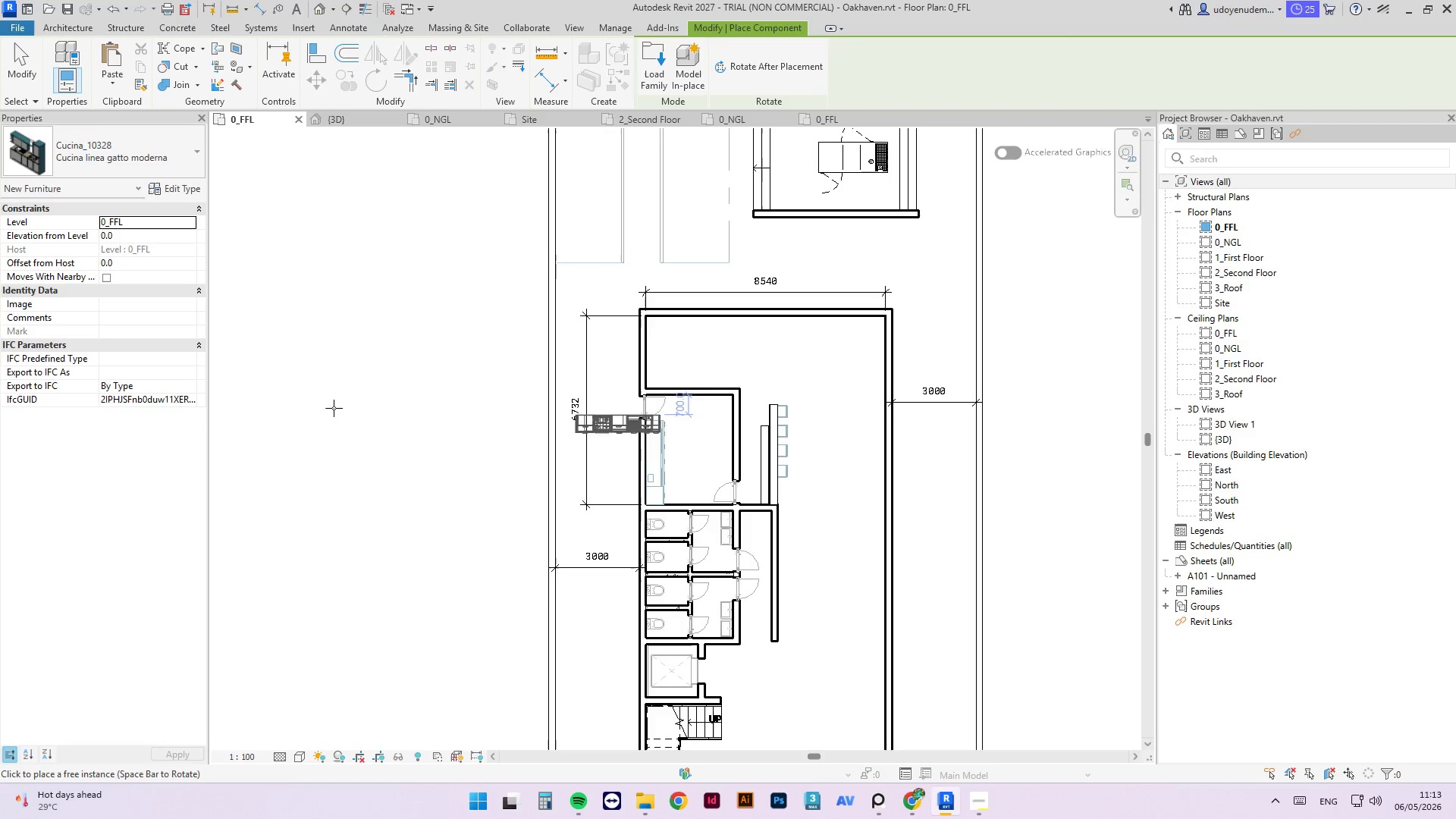 
left_click([382, 426])
 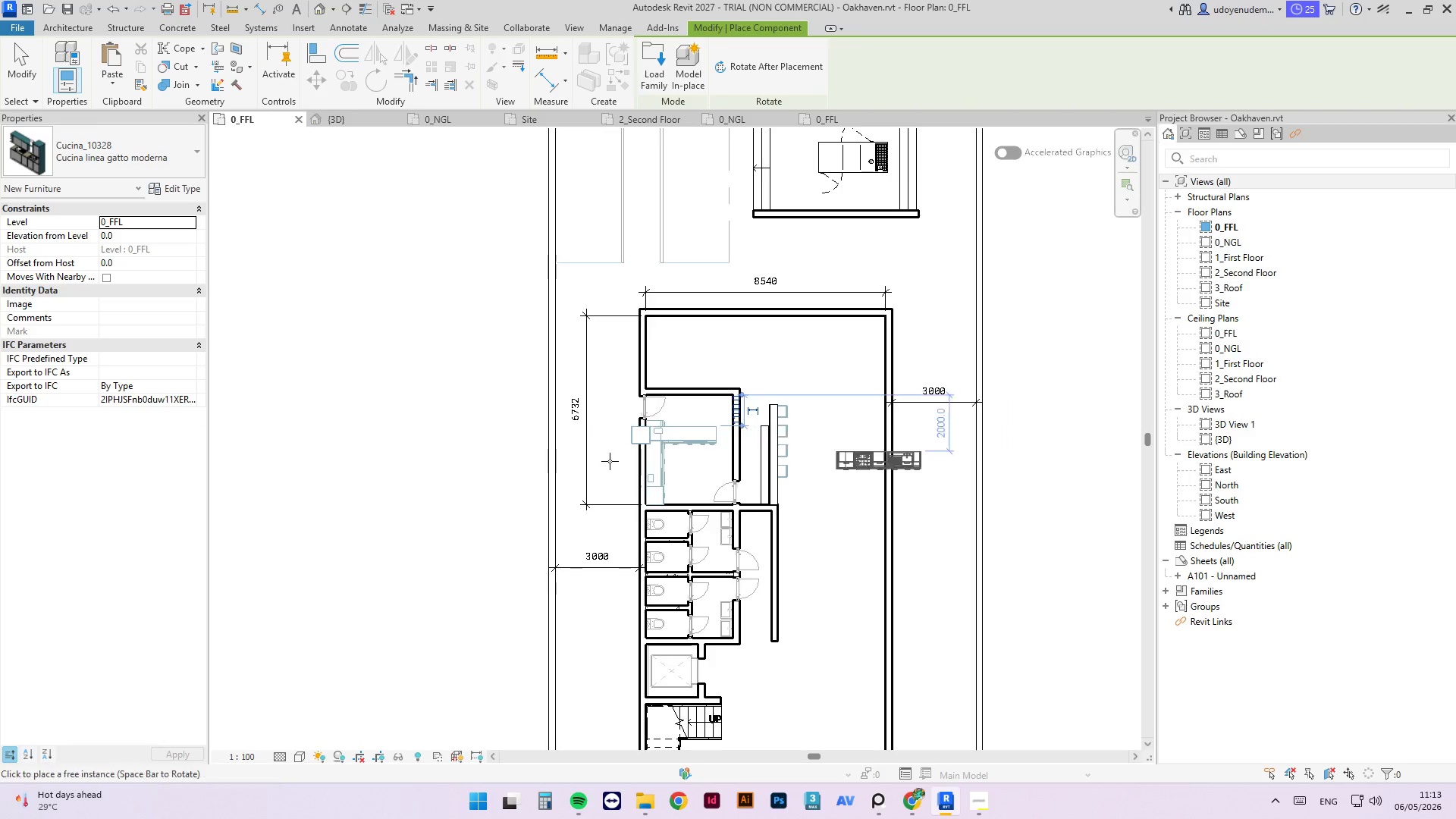 
key(Escape)
 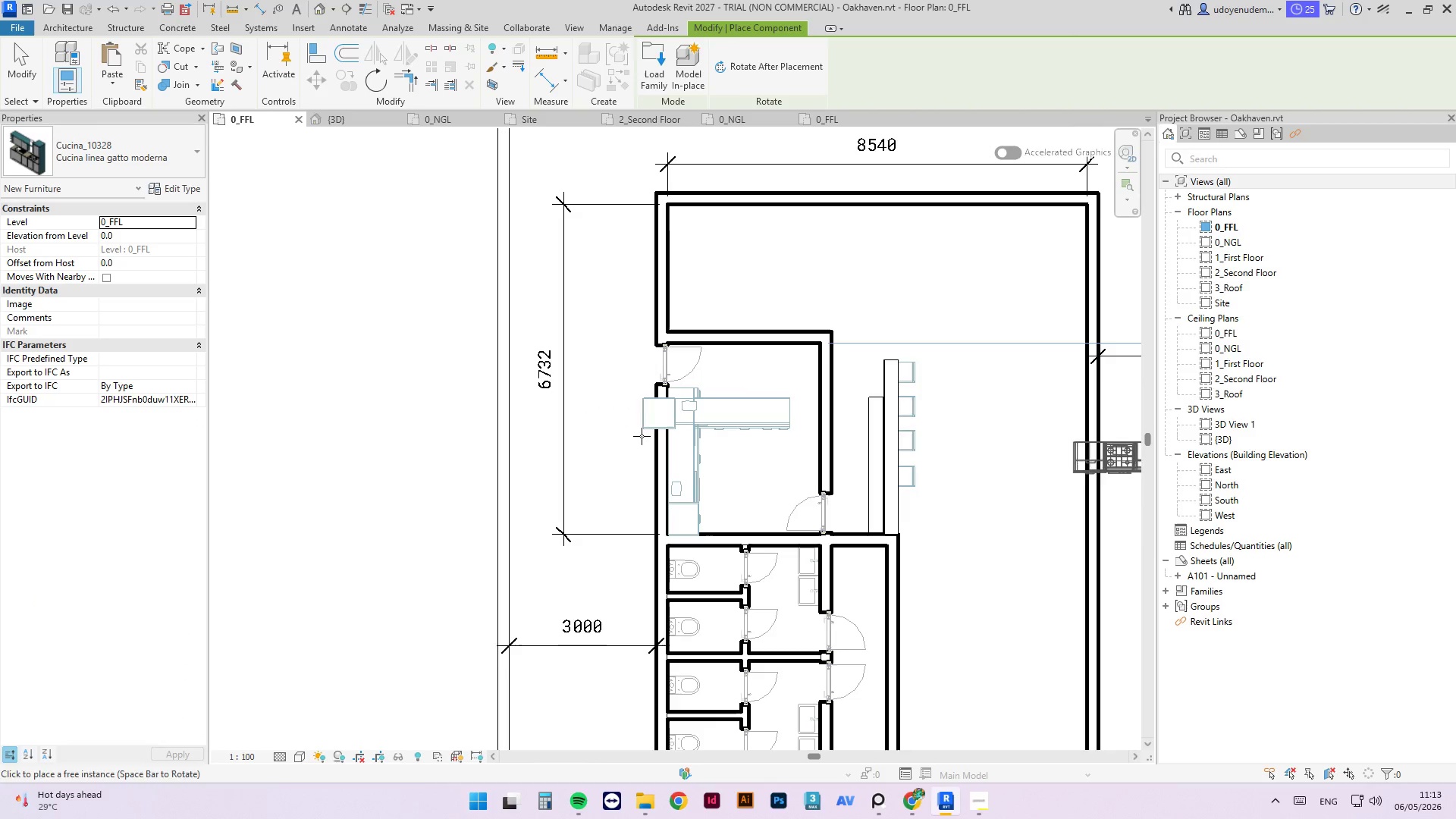 
key(Escape)
 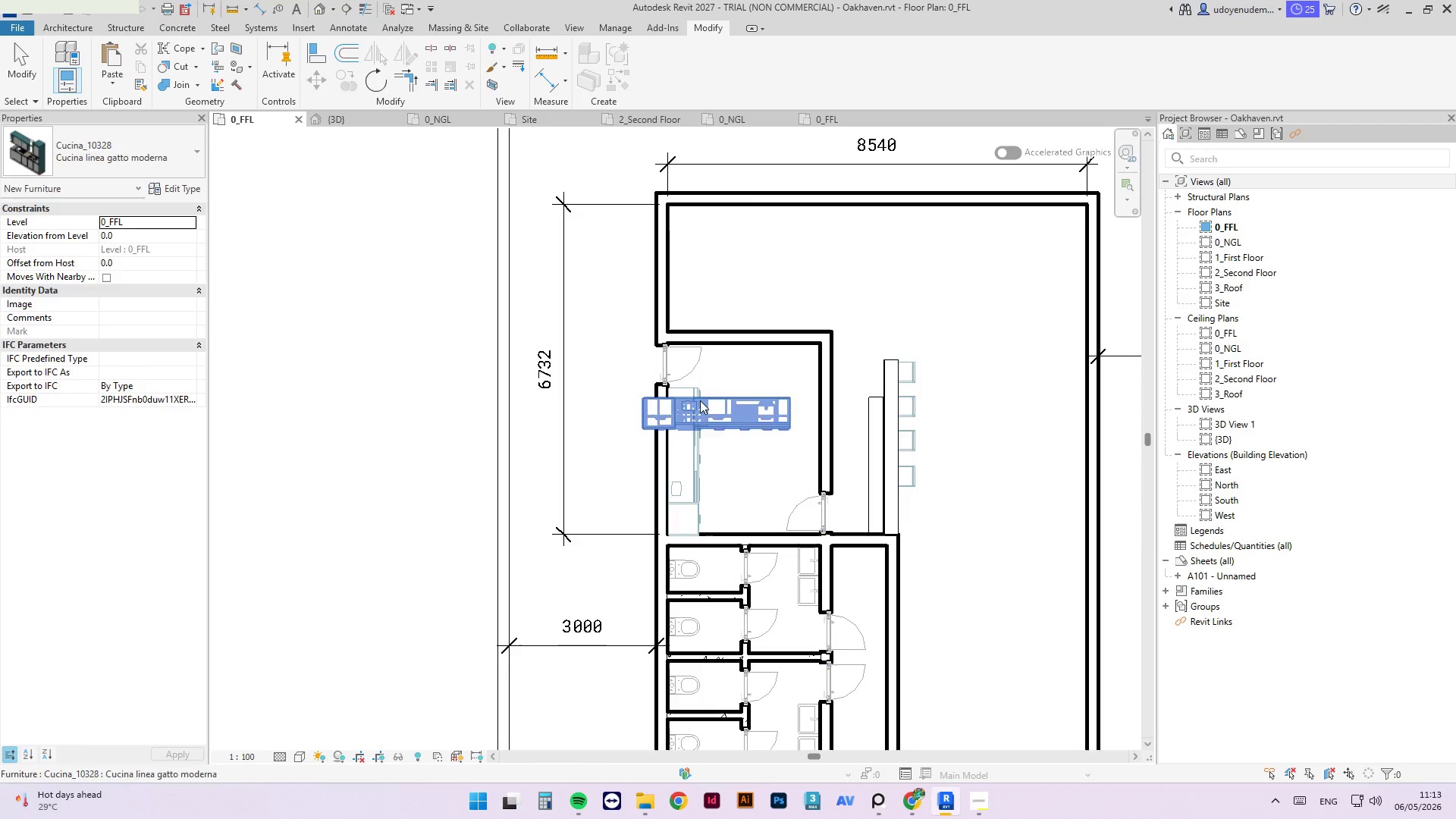 
scroll: coordinate [623, 464], scroll_direction: up, amount: 4.0
 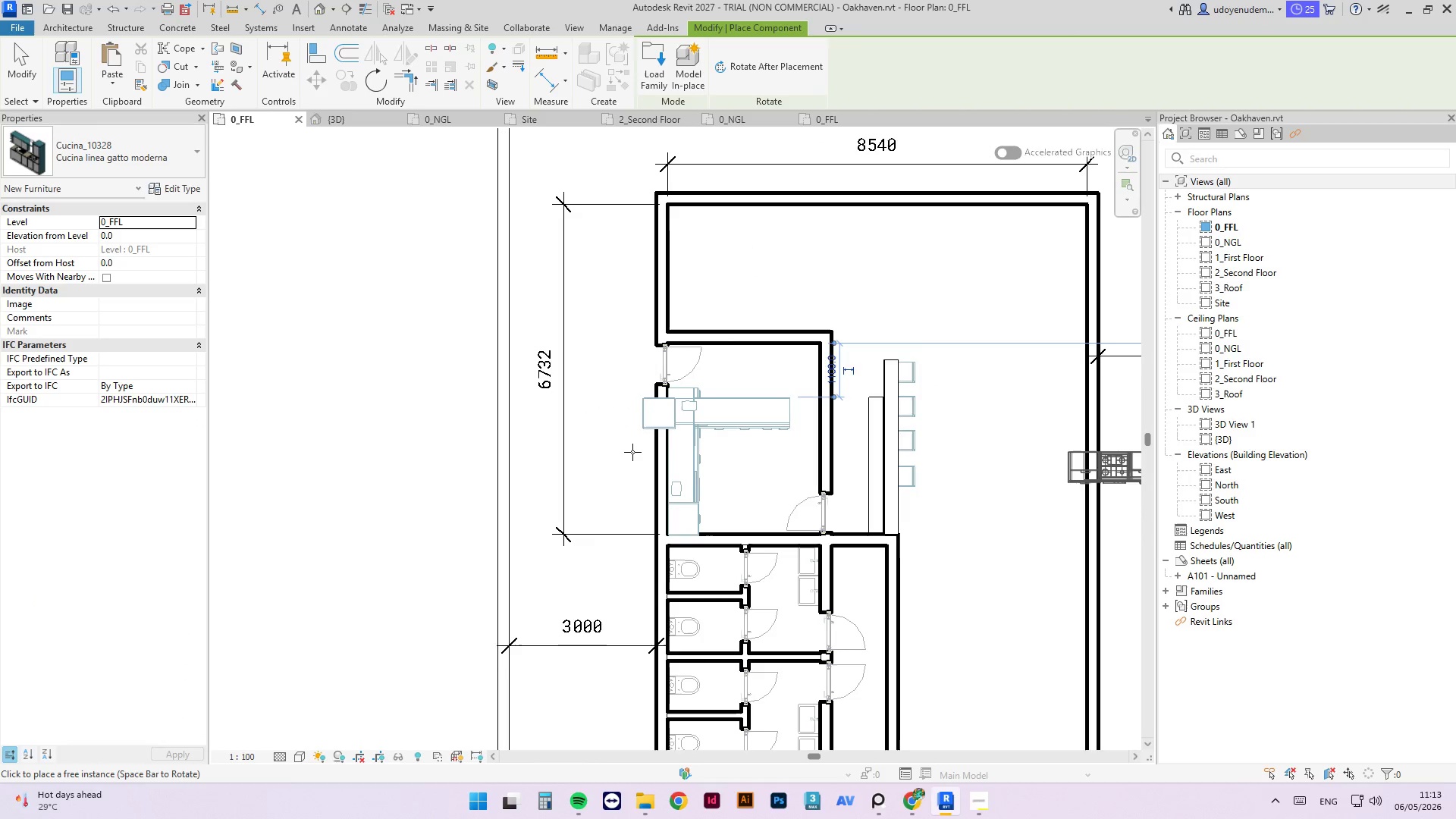 
key(Escape)
 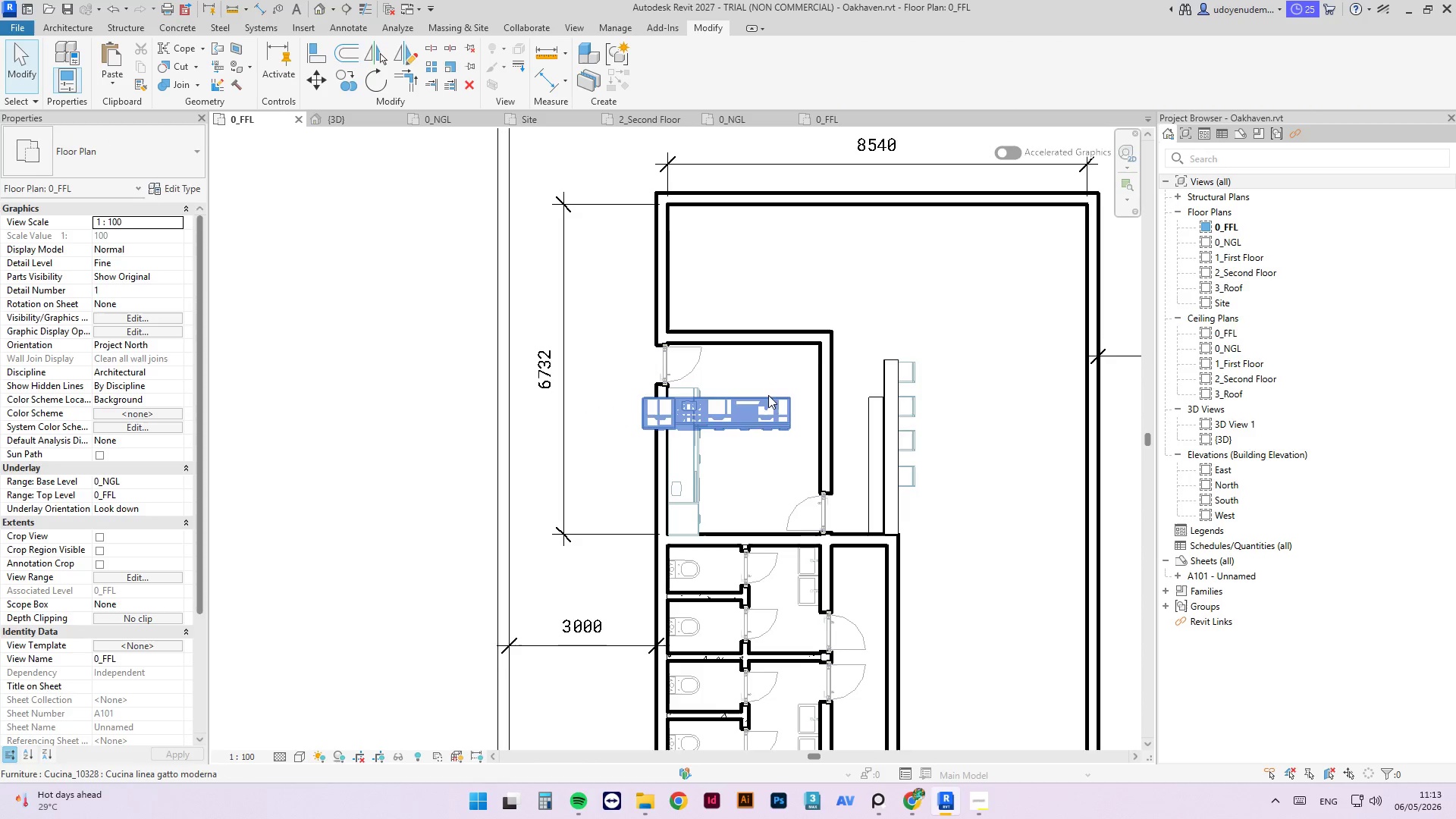 
left_click([764, 403])
 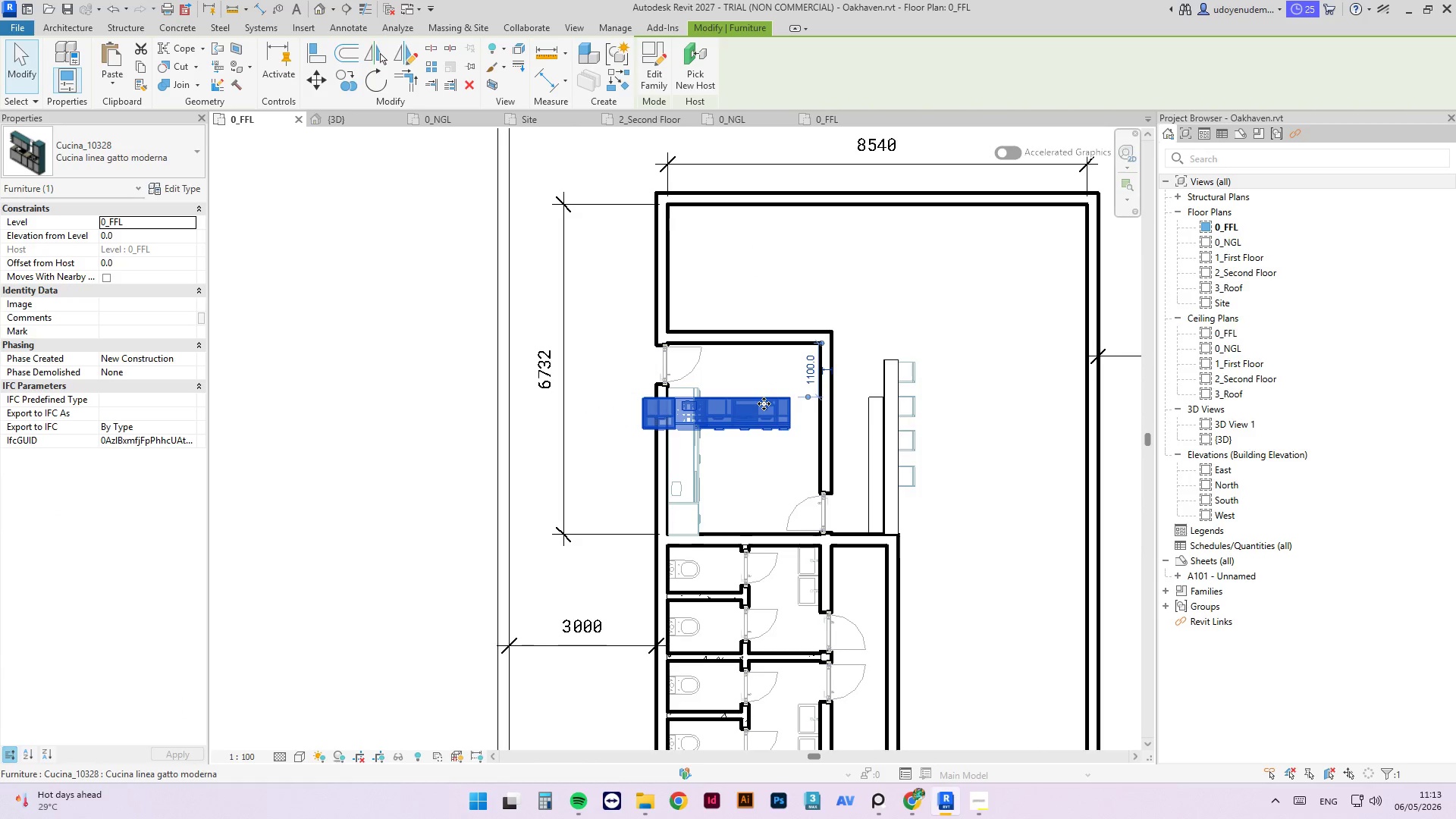 
type(ro)
 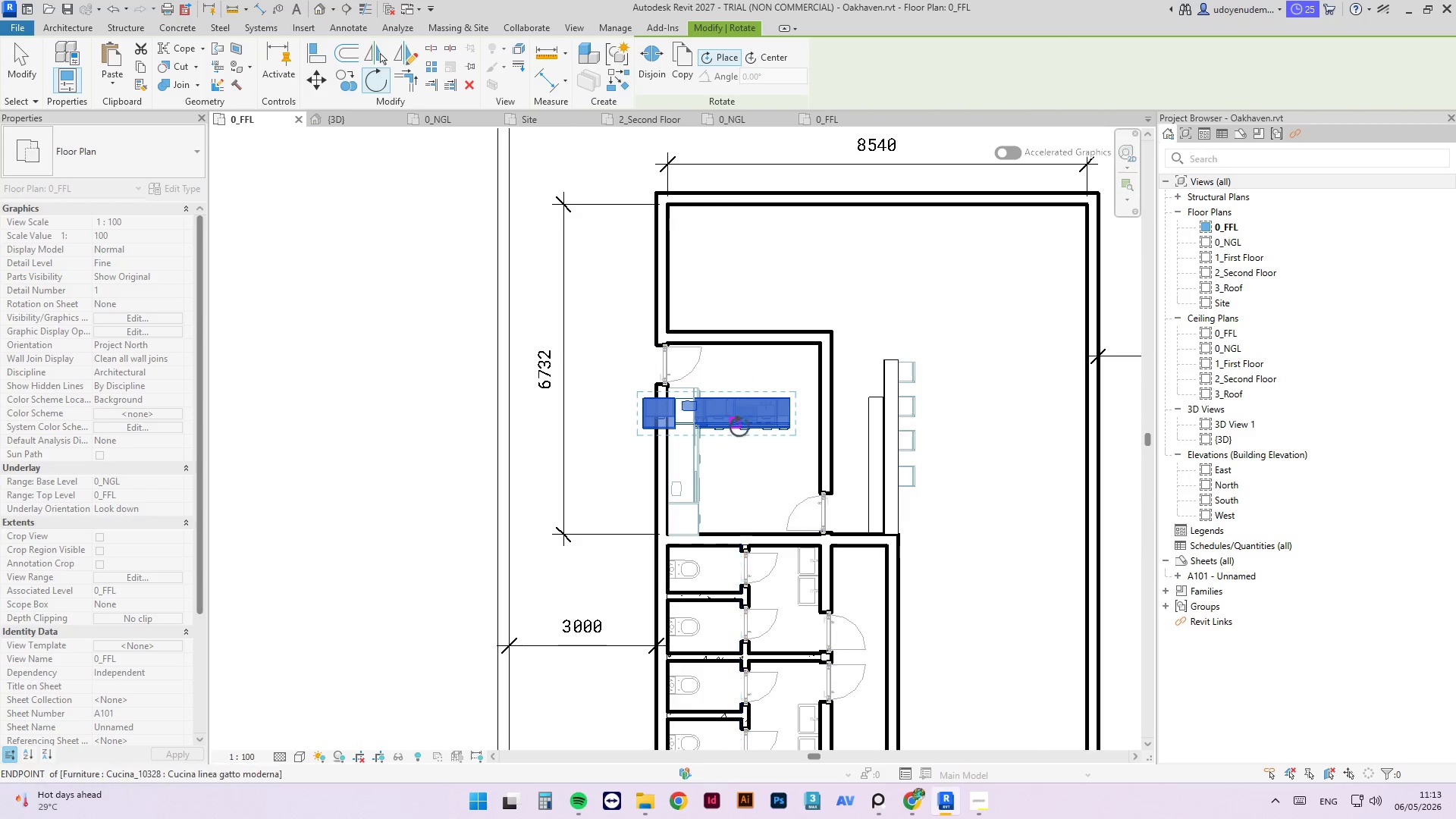 
scroll: coordinate [814, 381], scroll_direction: up, amount: 8.0
 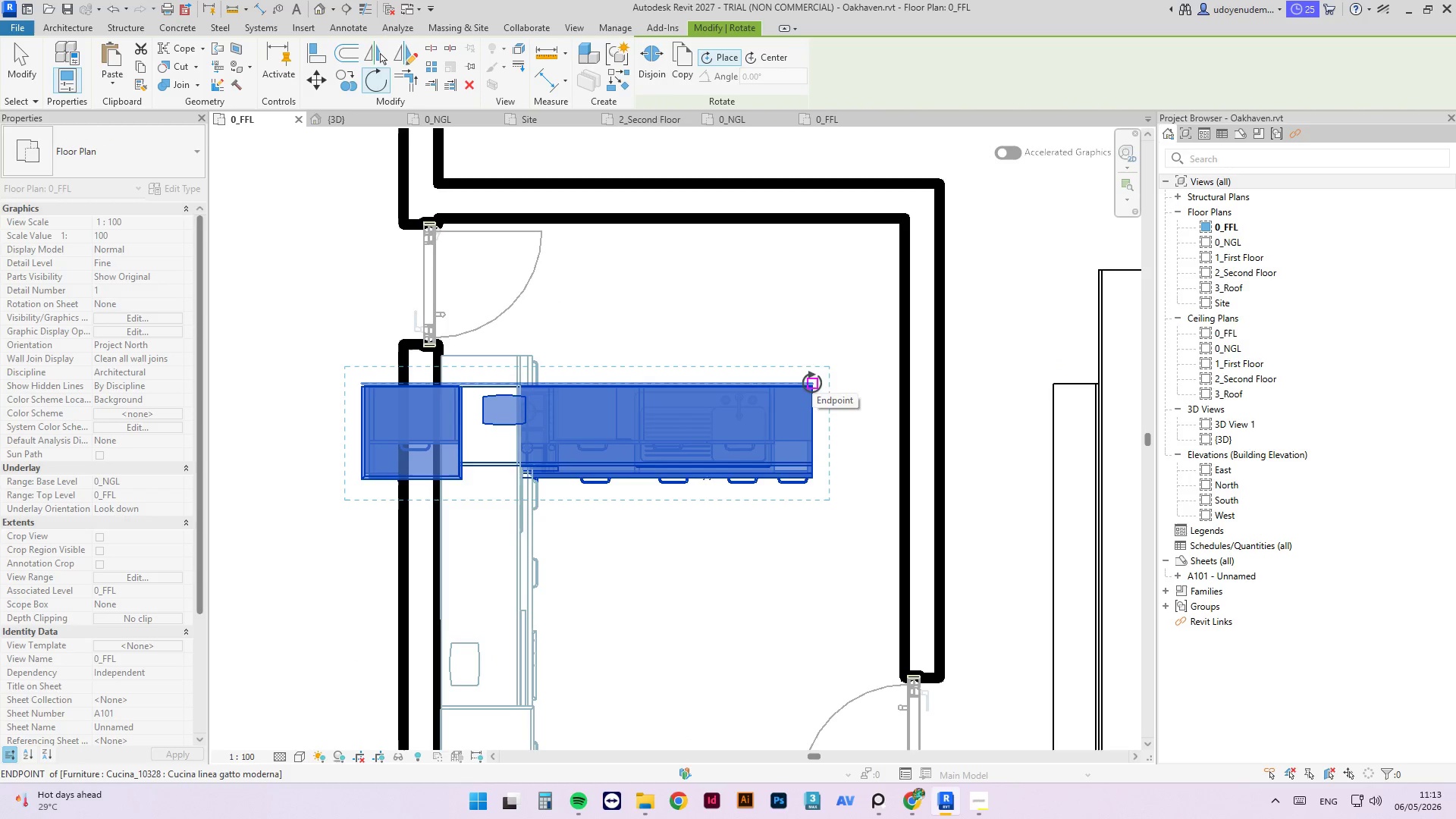 
left_click([812, 382])
 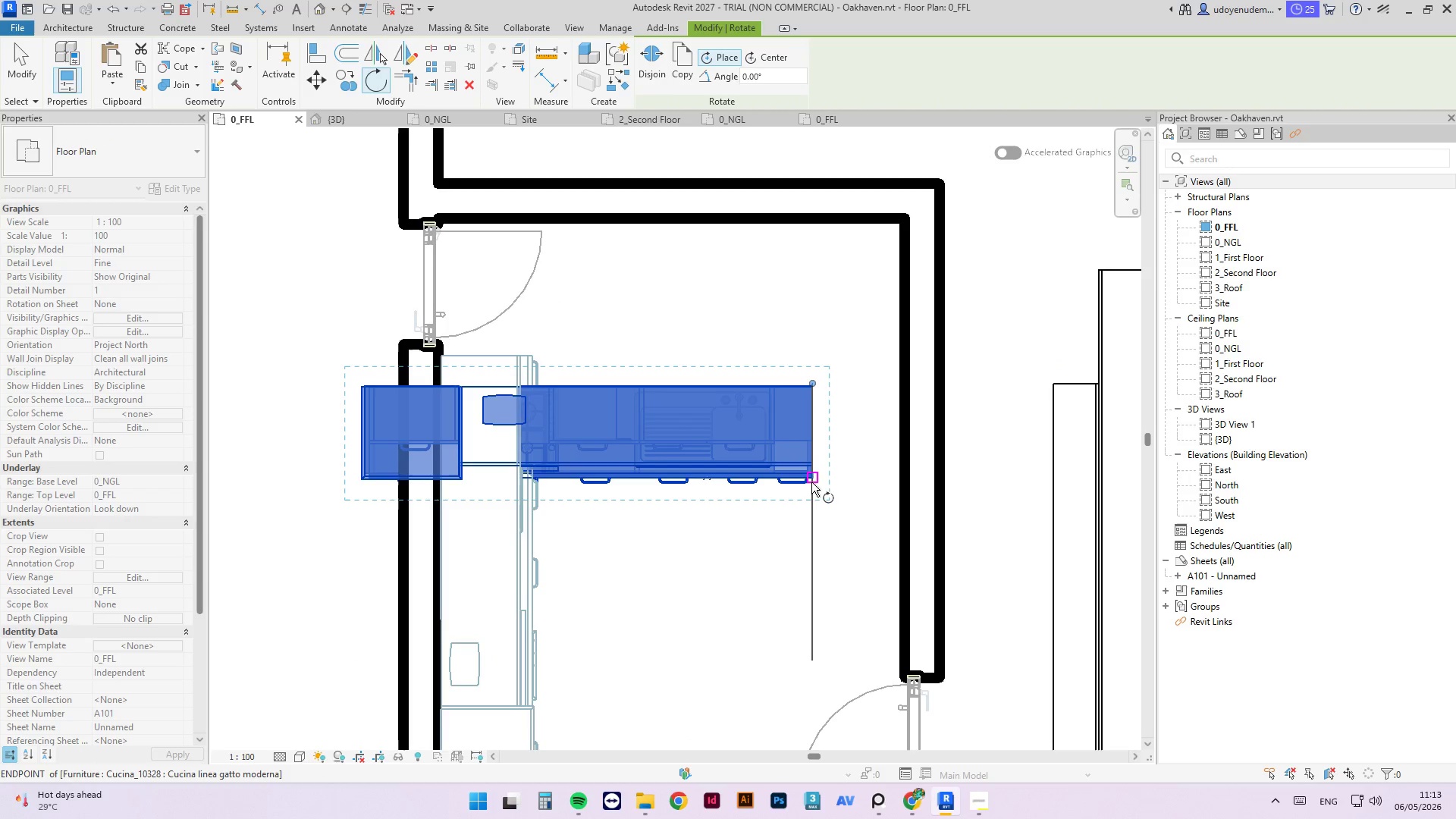 
left_click([812, 483])
 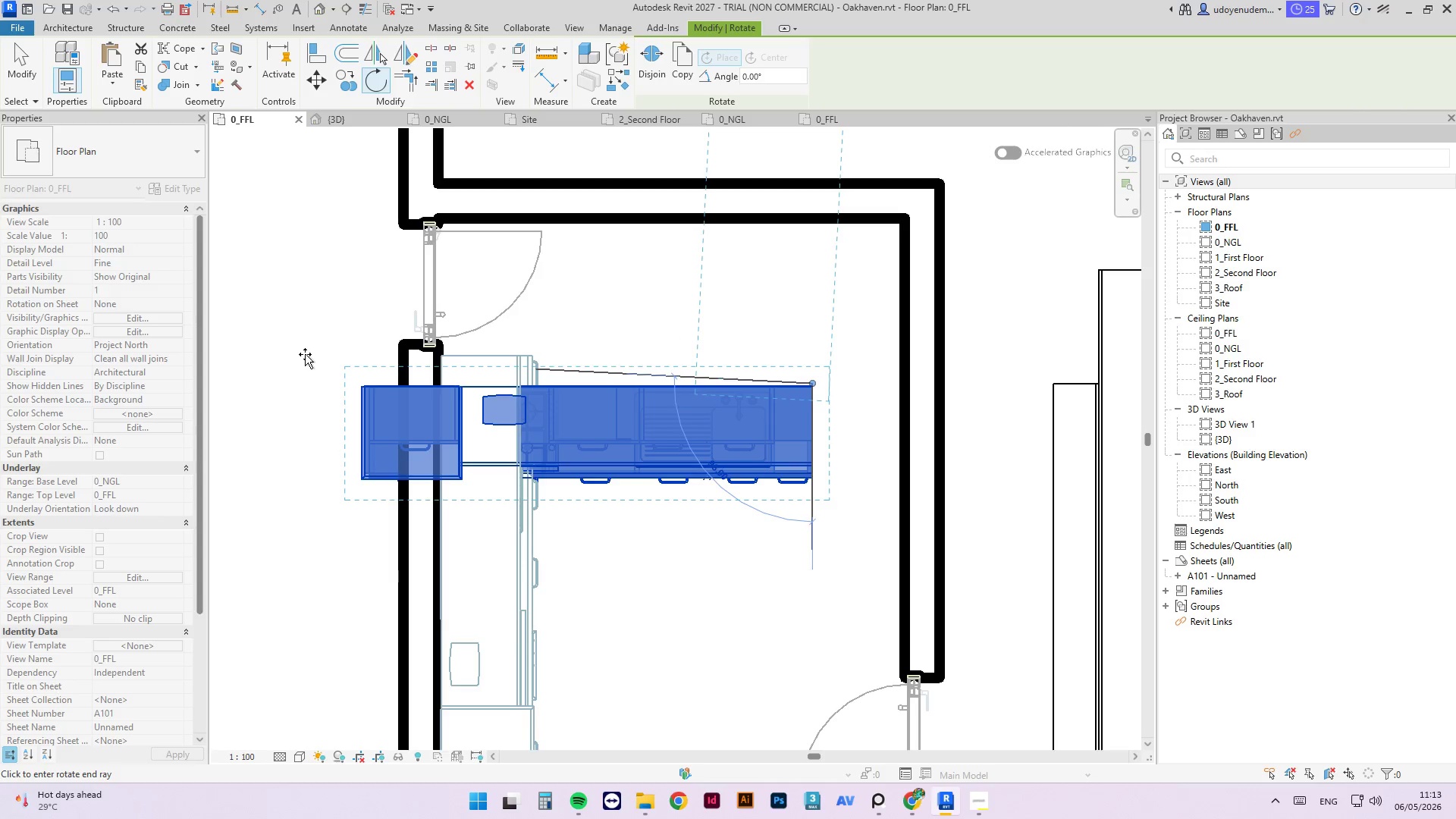 
left_click([303, 375])
 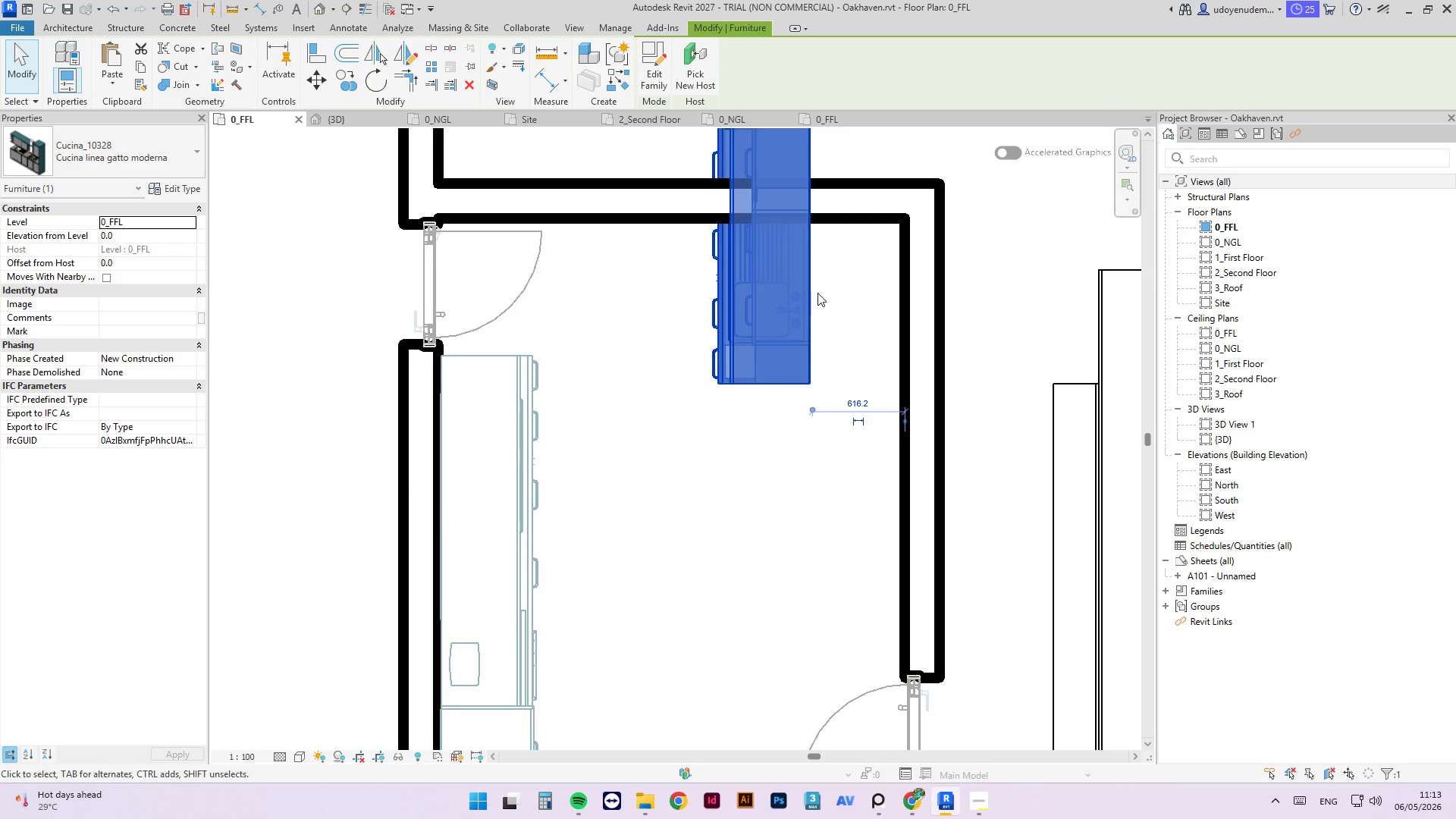 
left_click_drag(start_coordinate=[808, 292], to_coordinate=[896, 581])
 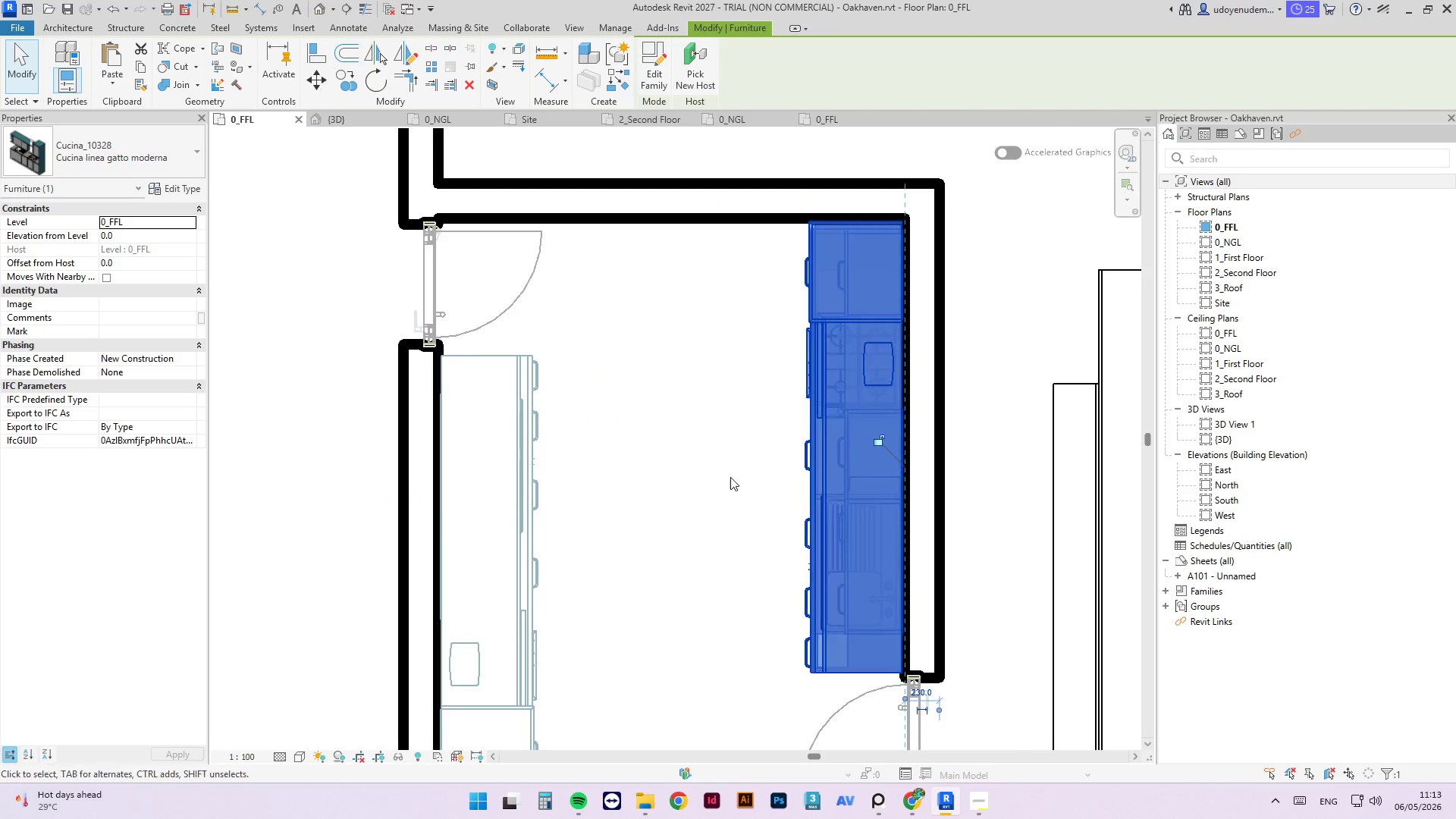 
scroll: coordinate [758, 456], scroll_direction: down, amount: 7.0
 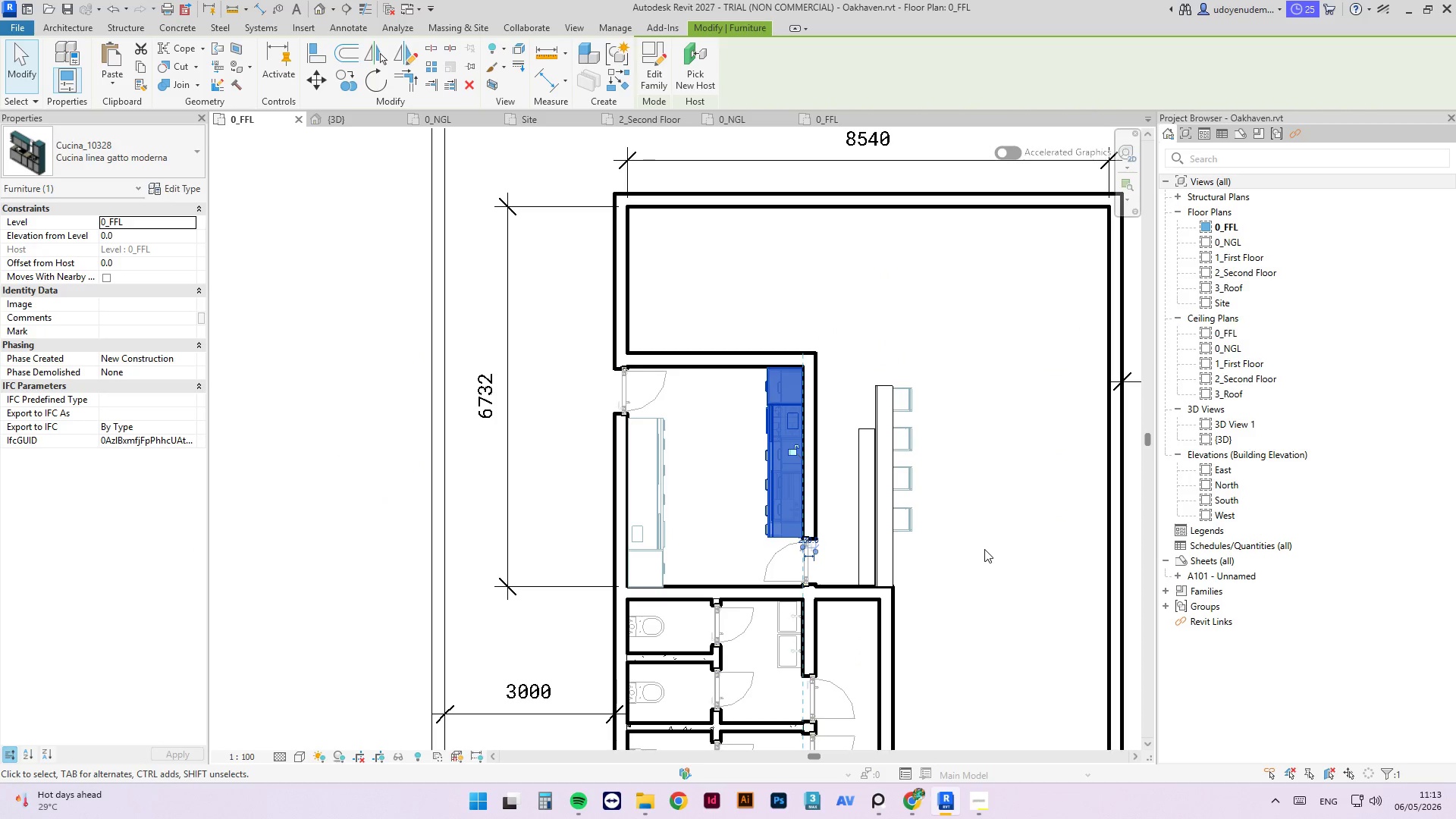 
left_click([993, 538])
 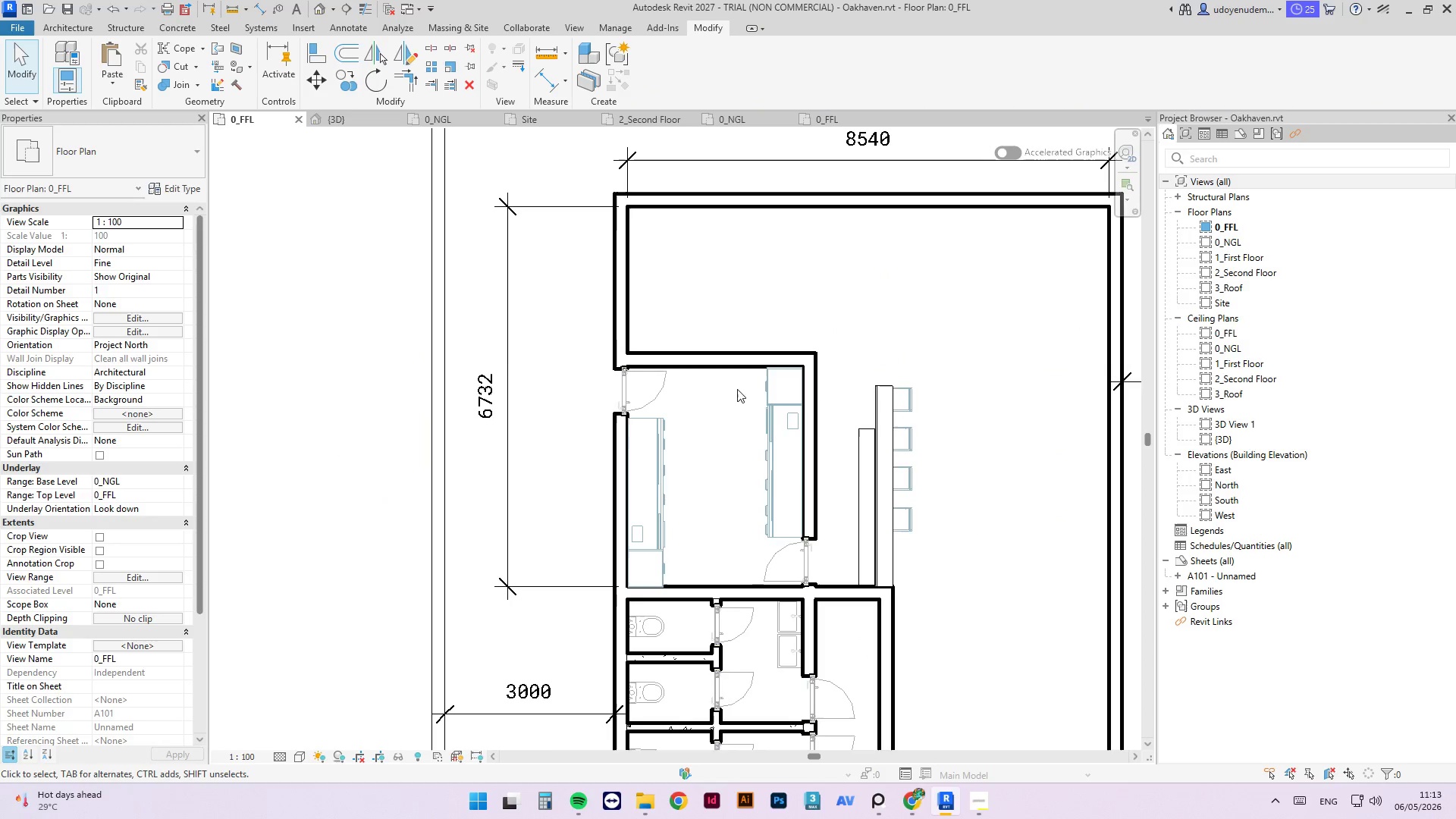 
scroll: coordinate [693, 441], scroll_direction: down, amount: 3.0
 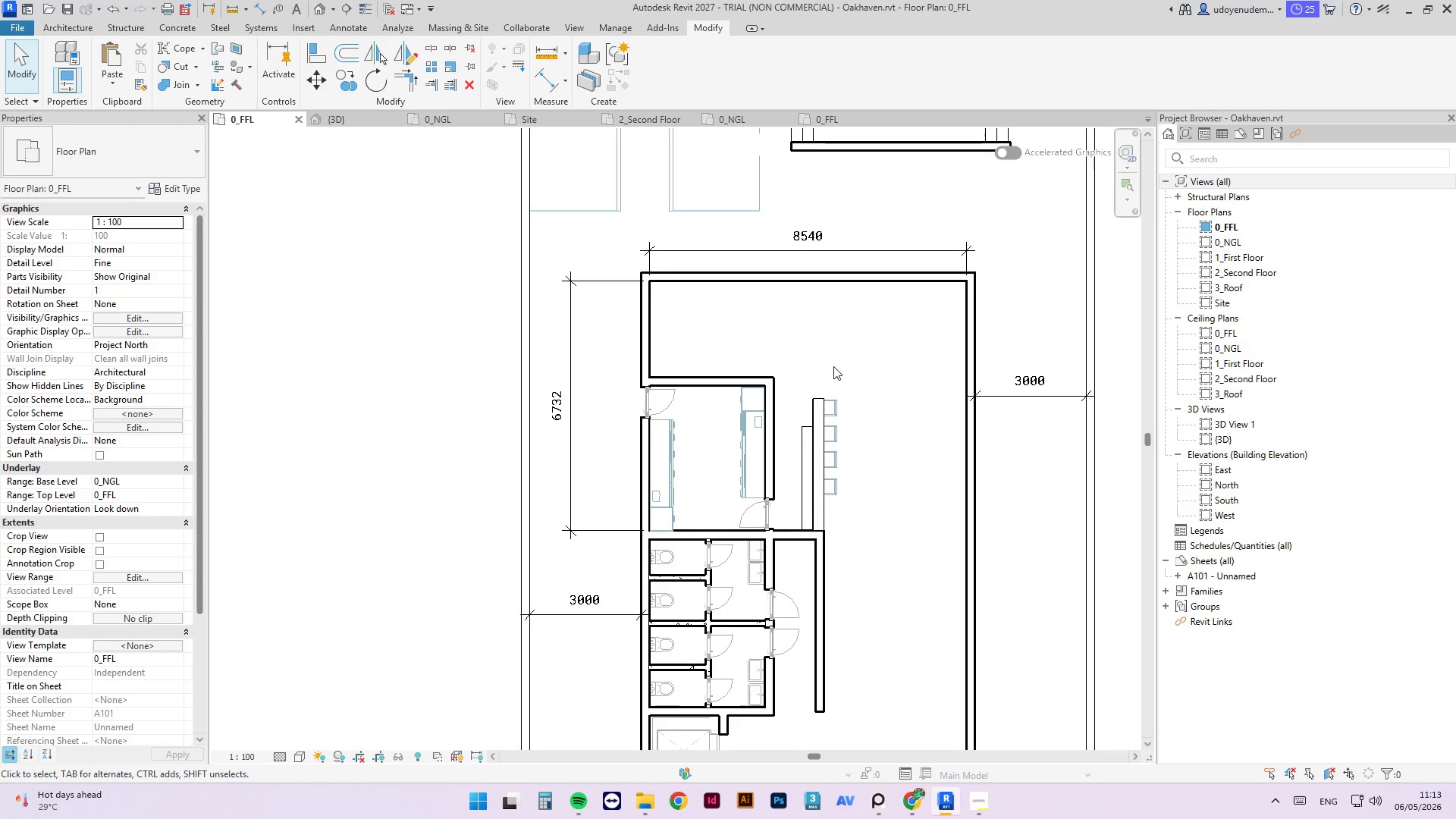 
scroll: coordinate [822, 417], scroll_direction: up, amount: 4.0
 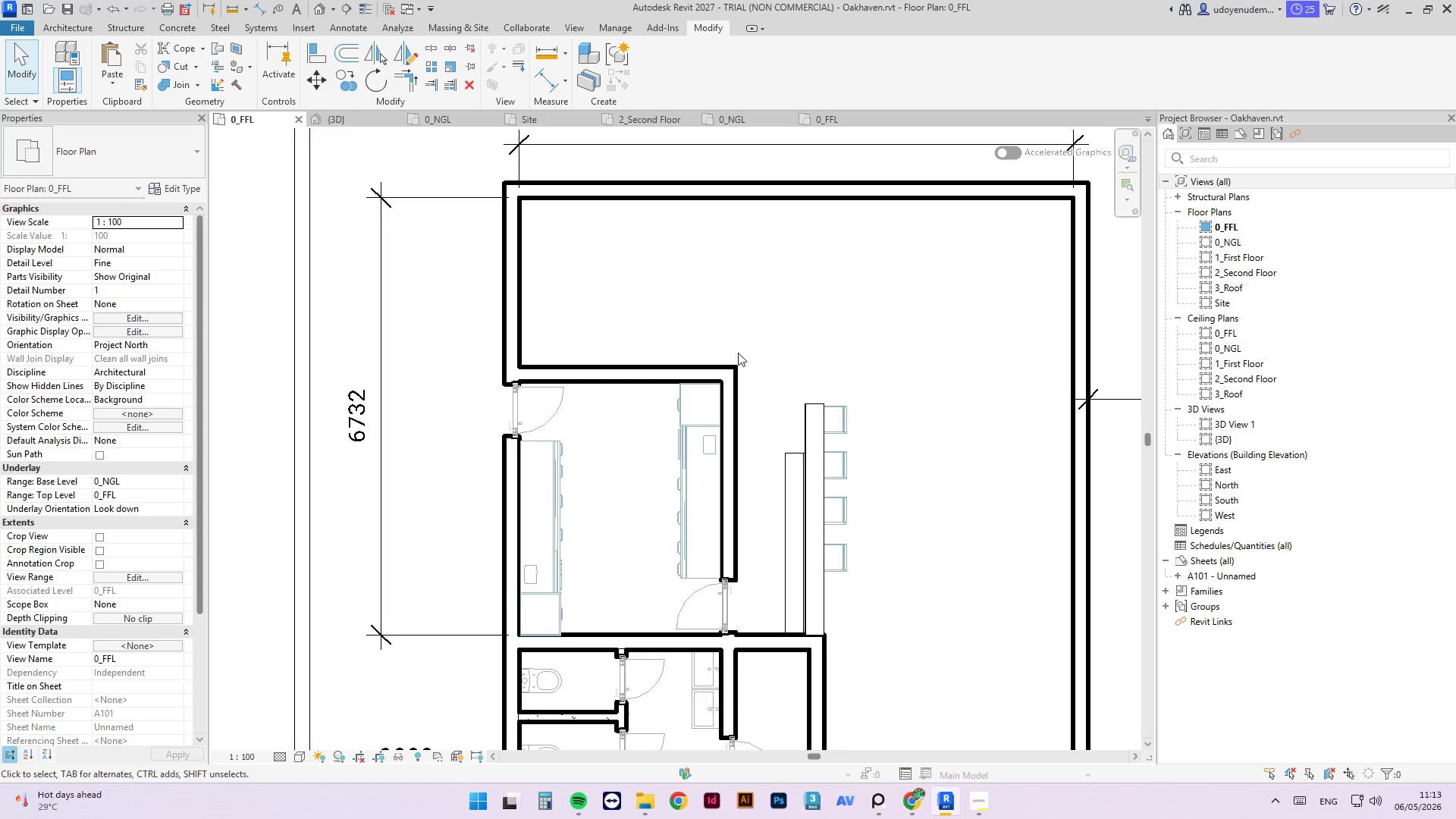 
left_click([656, 384])
 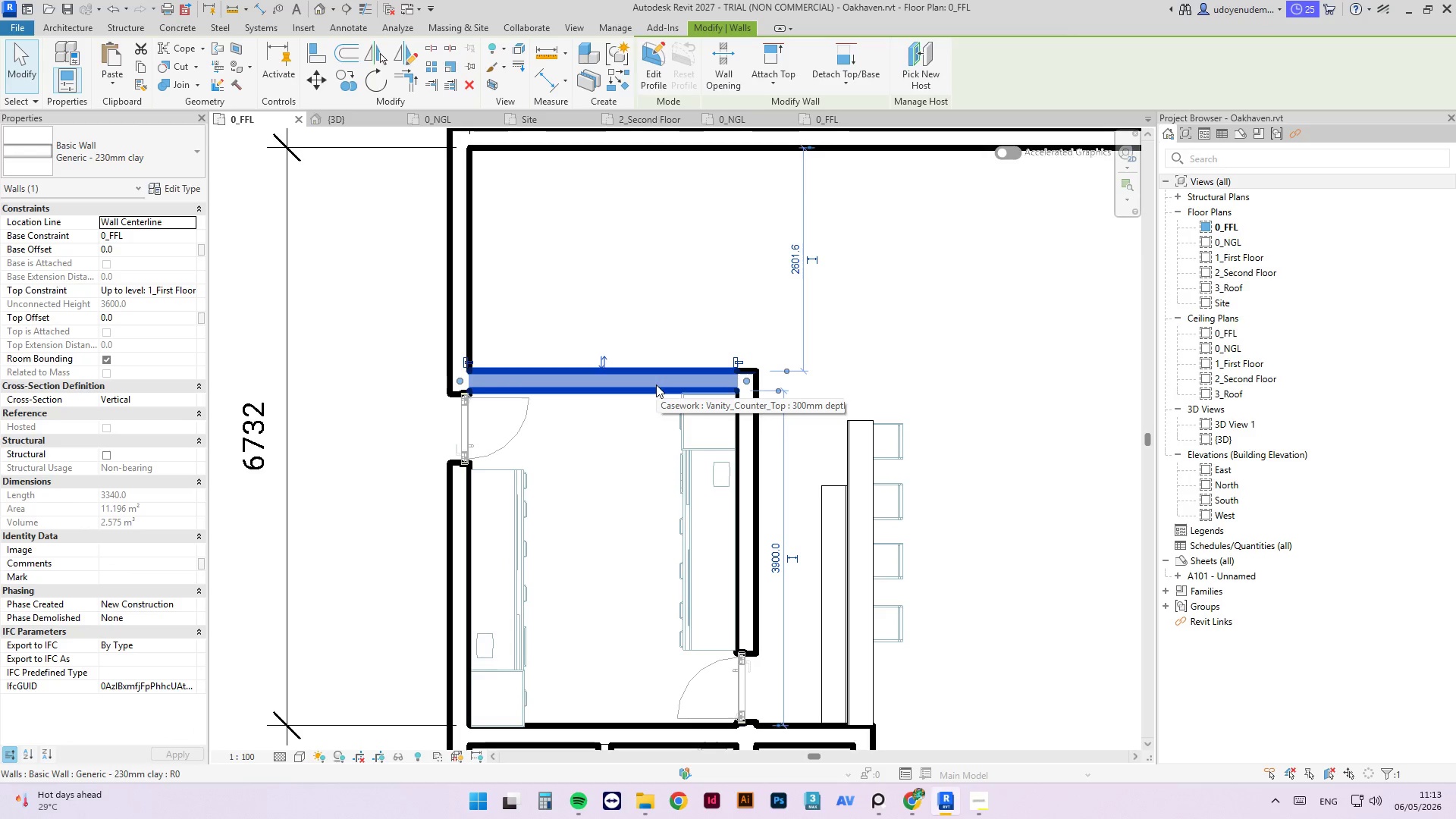 
scroll: coordinate [672, 354], scroll_direction: up, amount: 2.0
 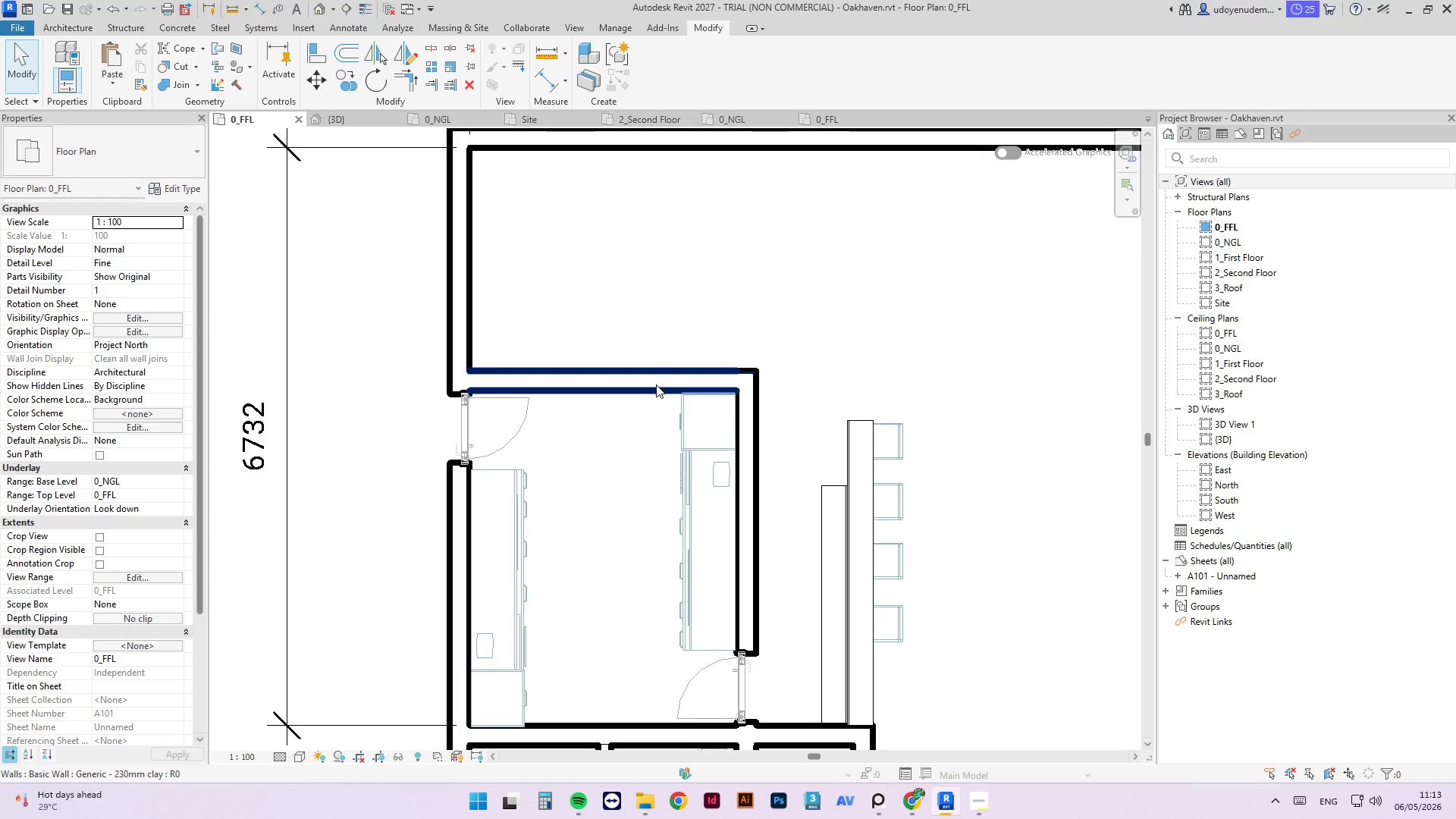 
scroll: coordinate [752, 357], scroll_direction: down, amount: 6.0
 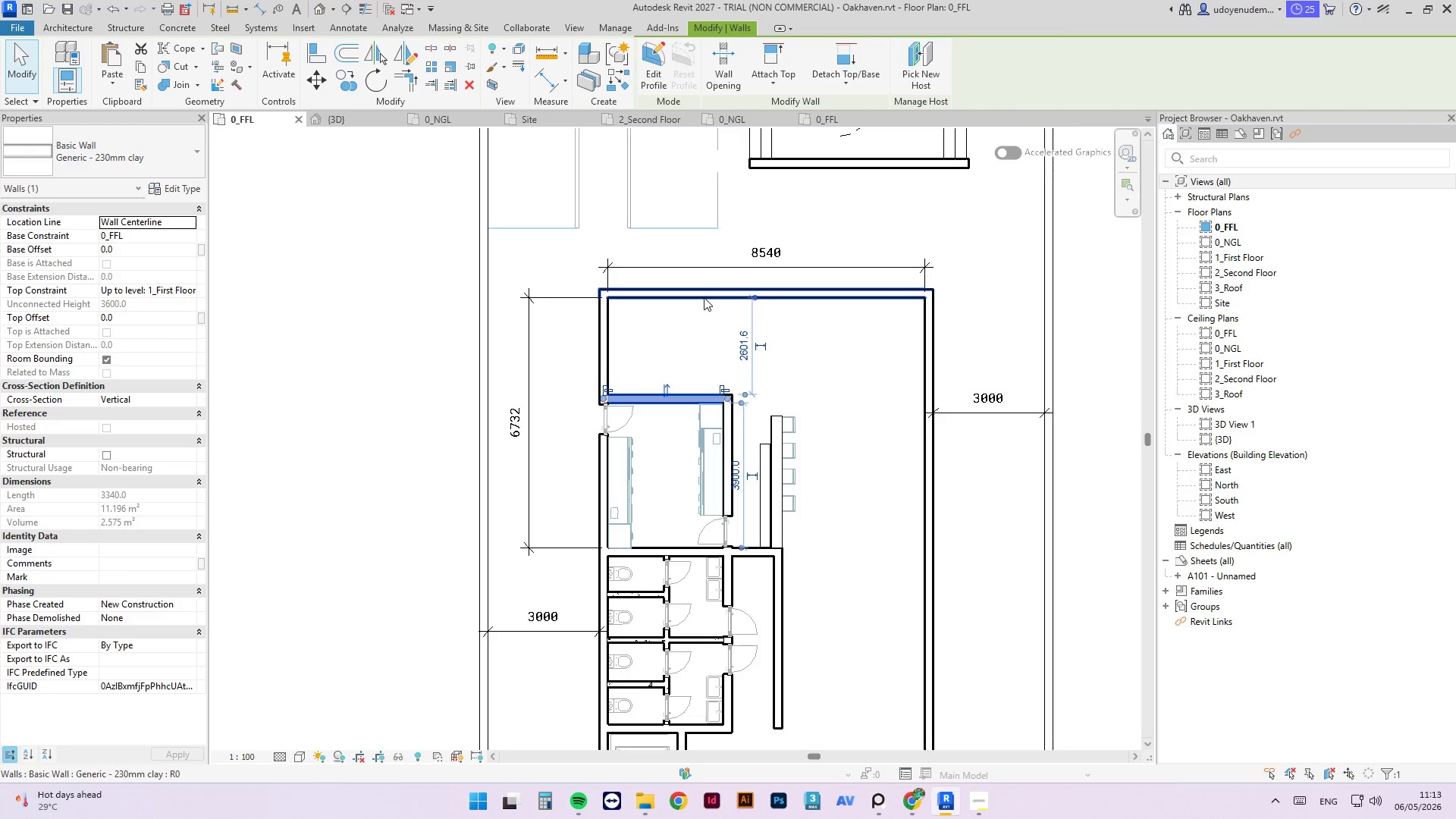 
left_click([704, 297])
 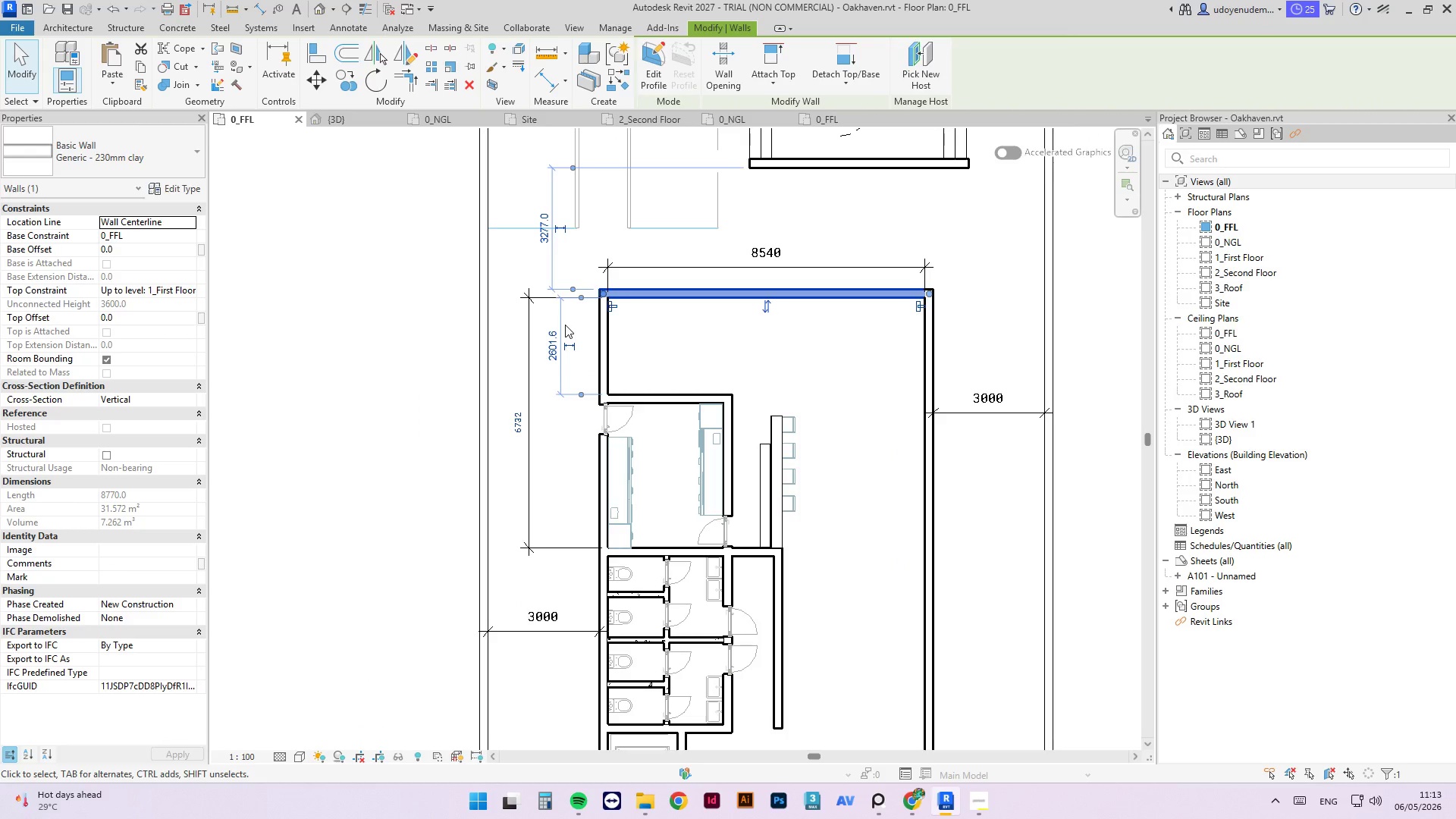 
left_click([556, 339])
 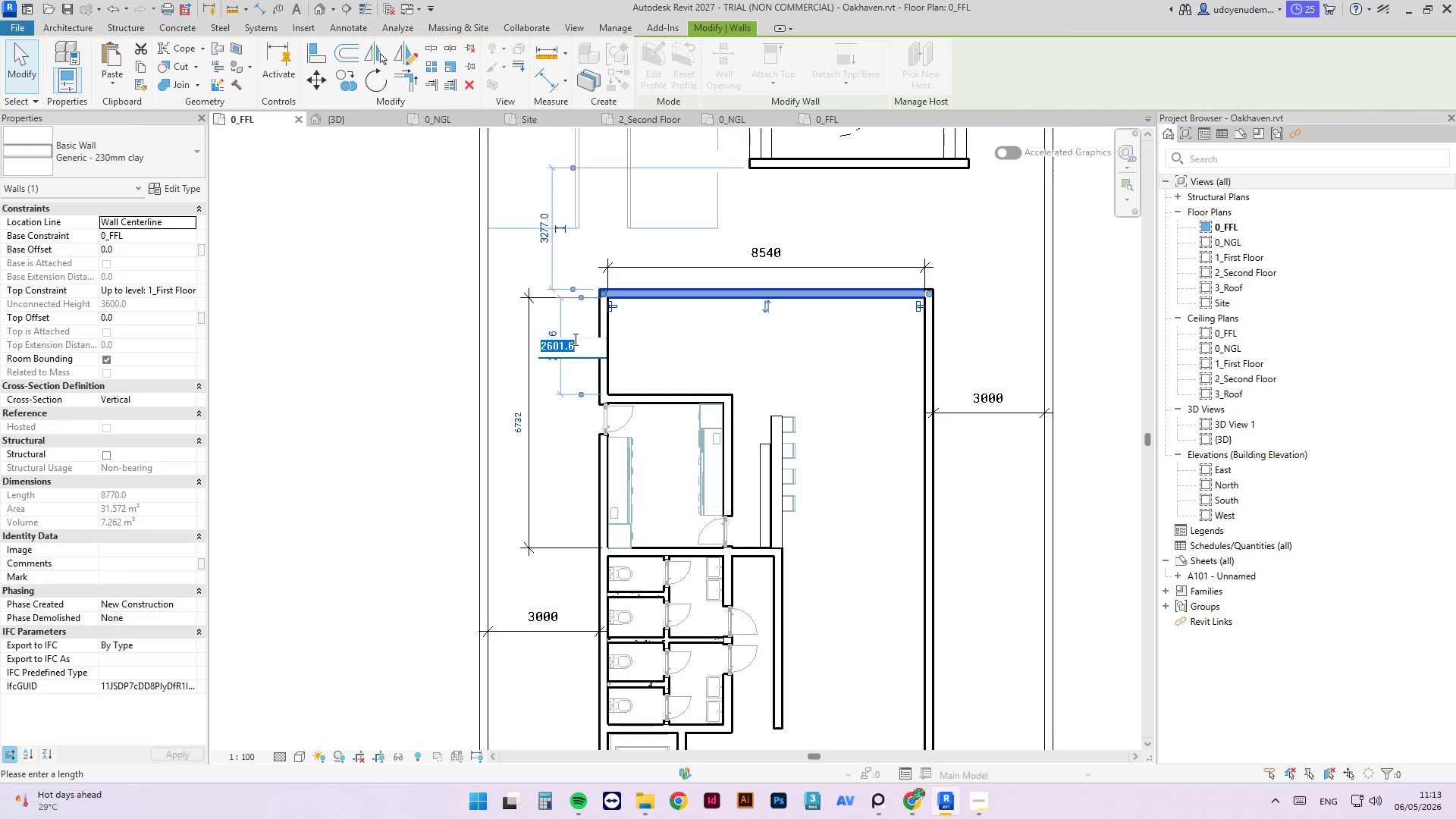 
type(3000)
 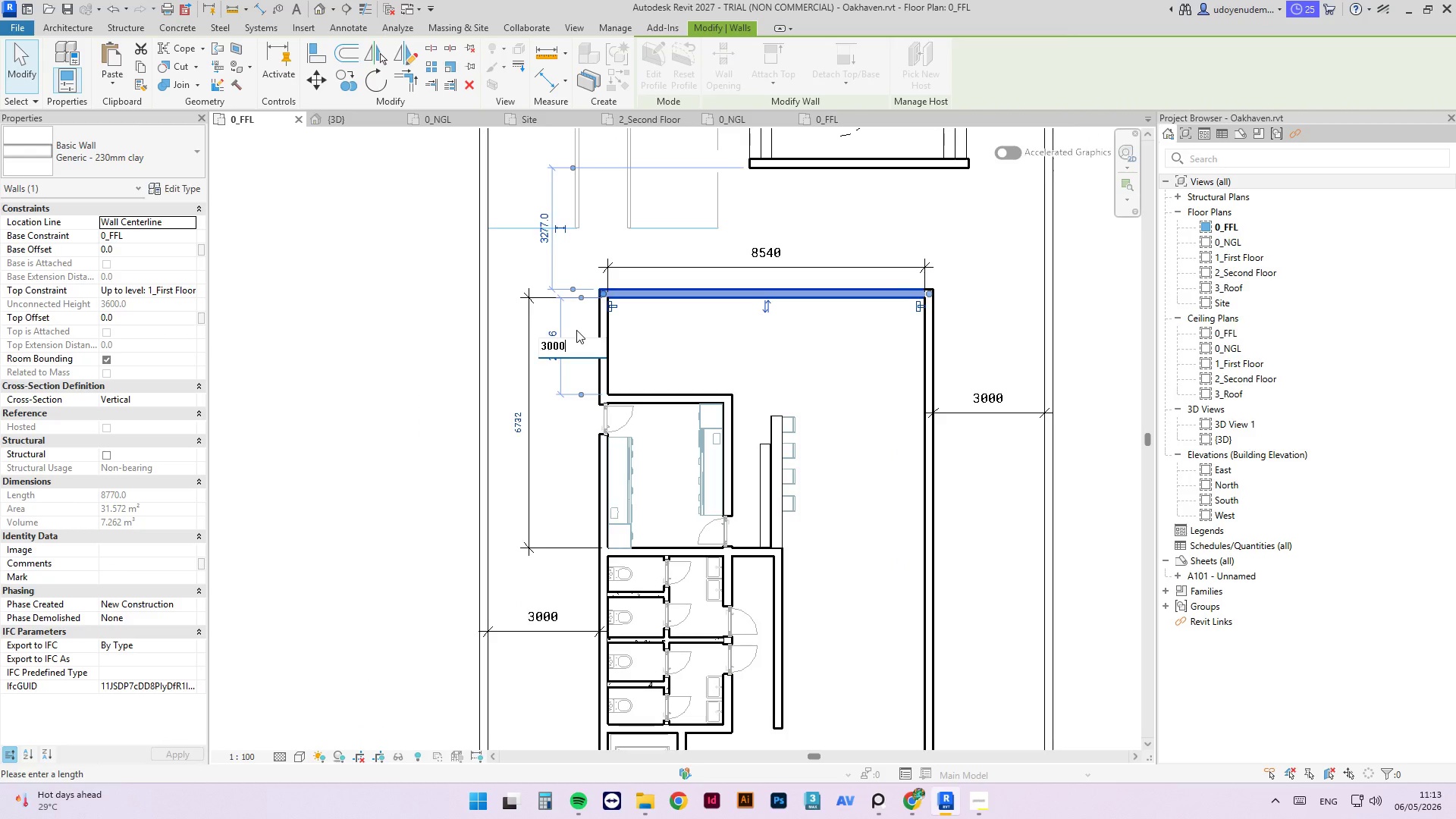 
key(Enter)
 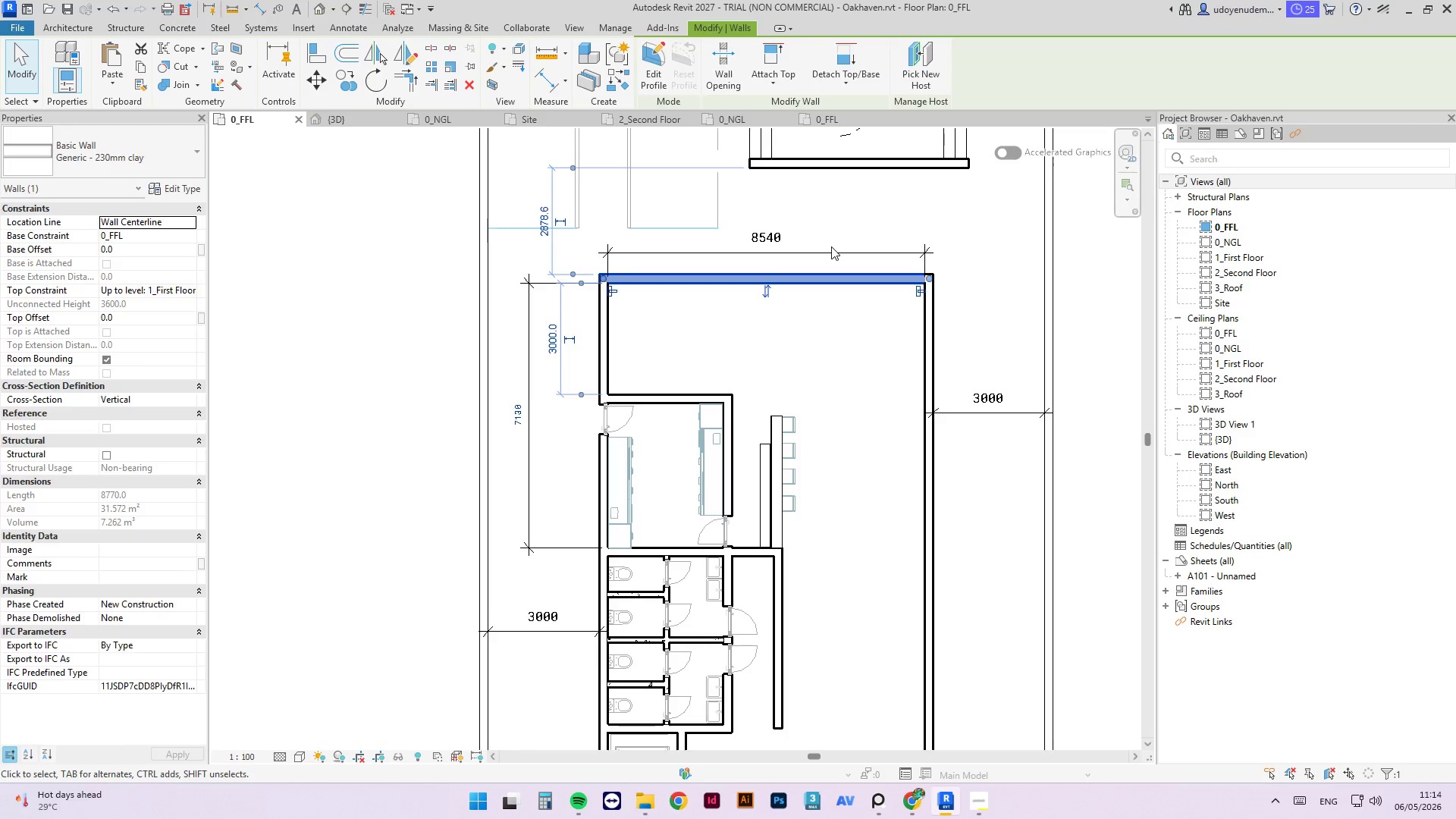 
double_click([830, 253])
 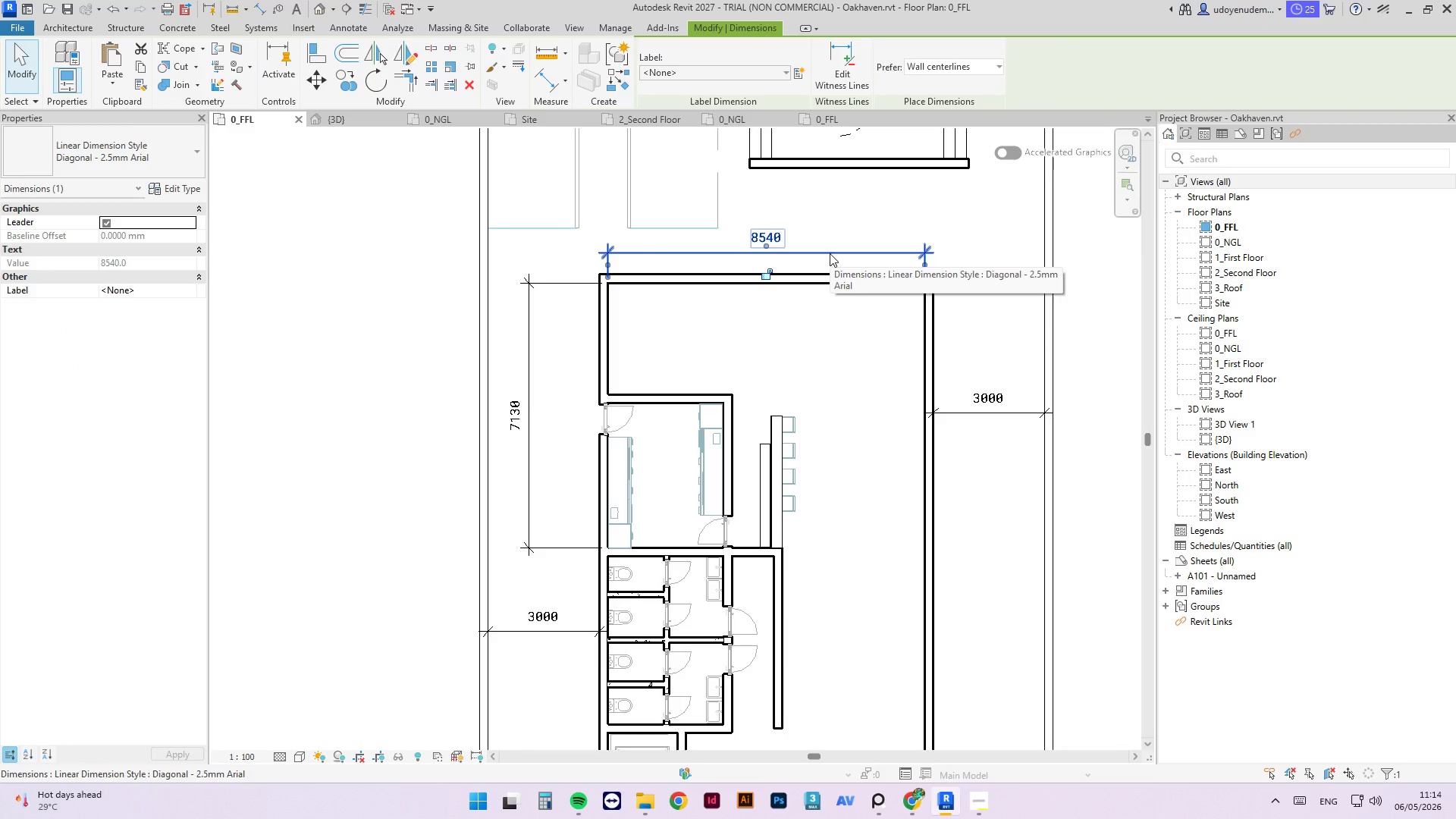 
type(cs)
 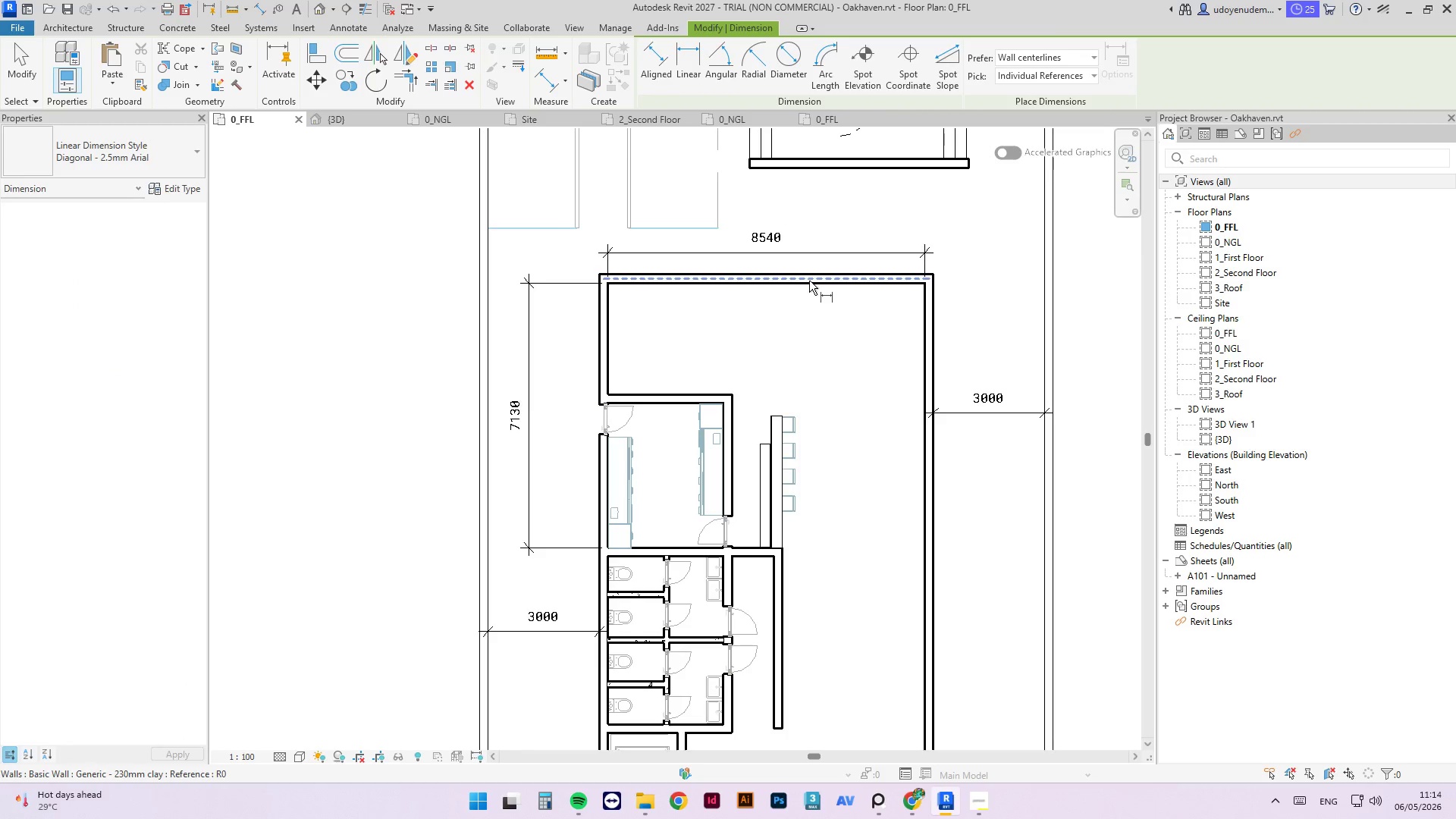 
key(Tab)
 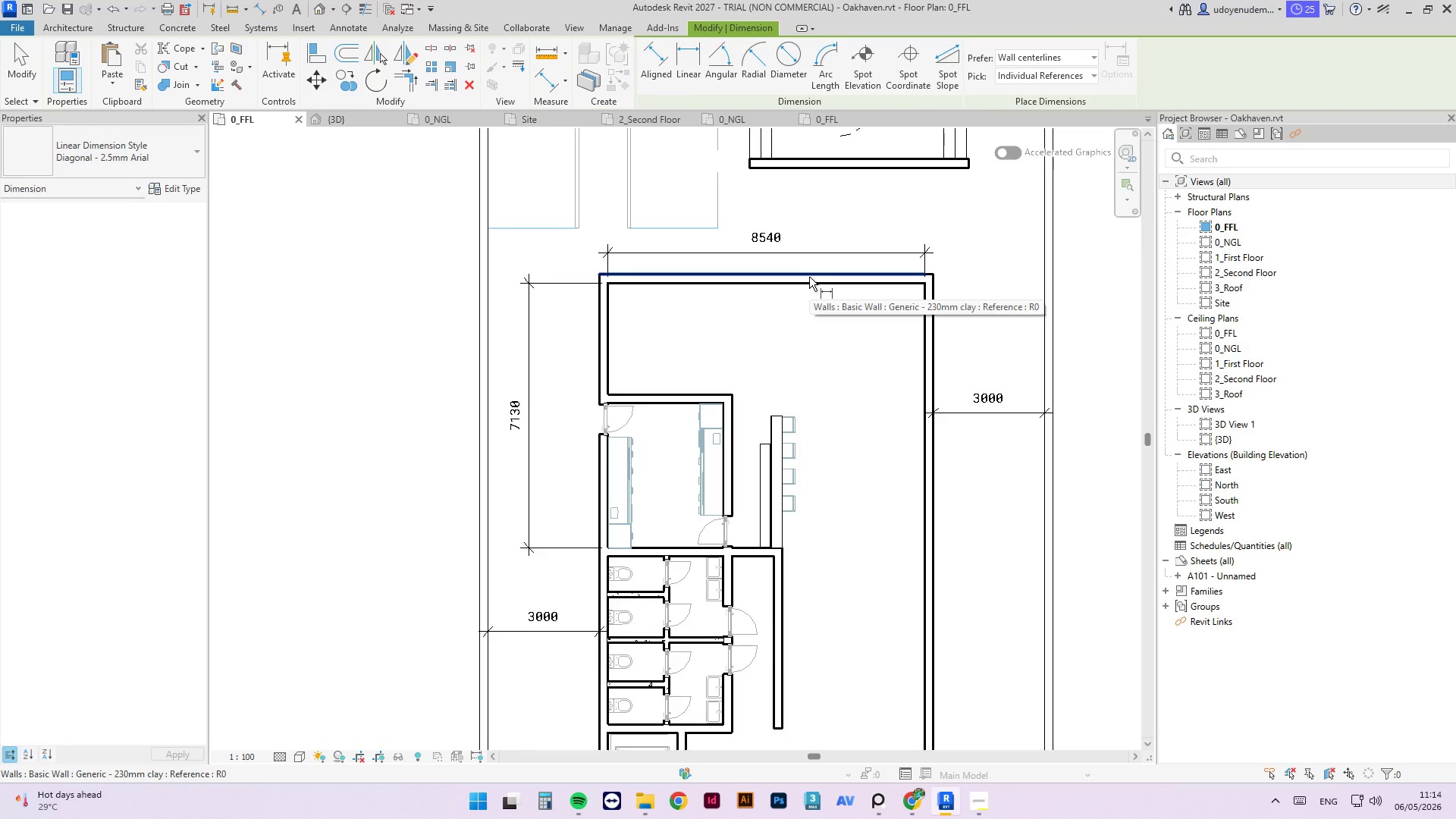 
left_click([809, 277])
 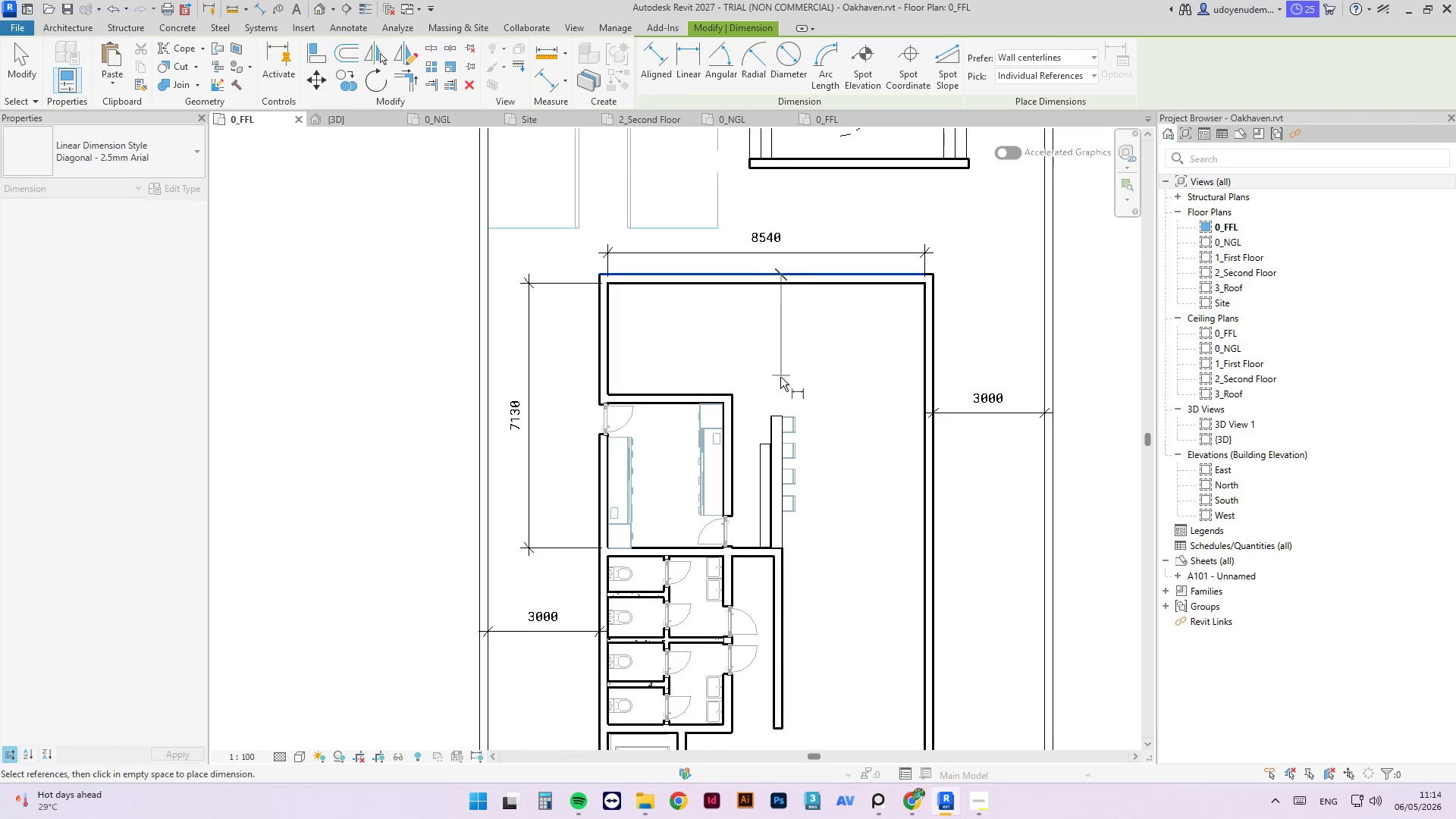 
scroll: coordinate [720, 226], scroll_direction: up, amount: 1.0
 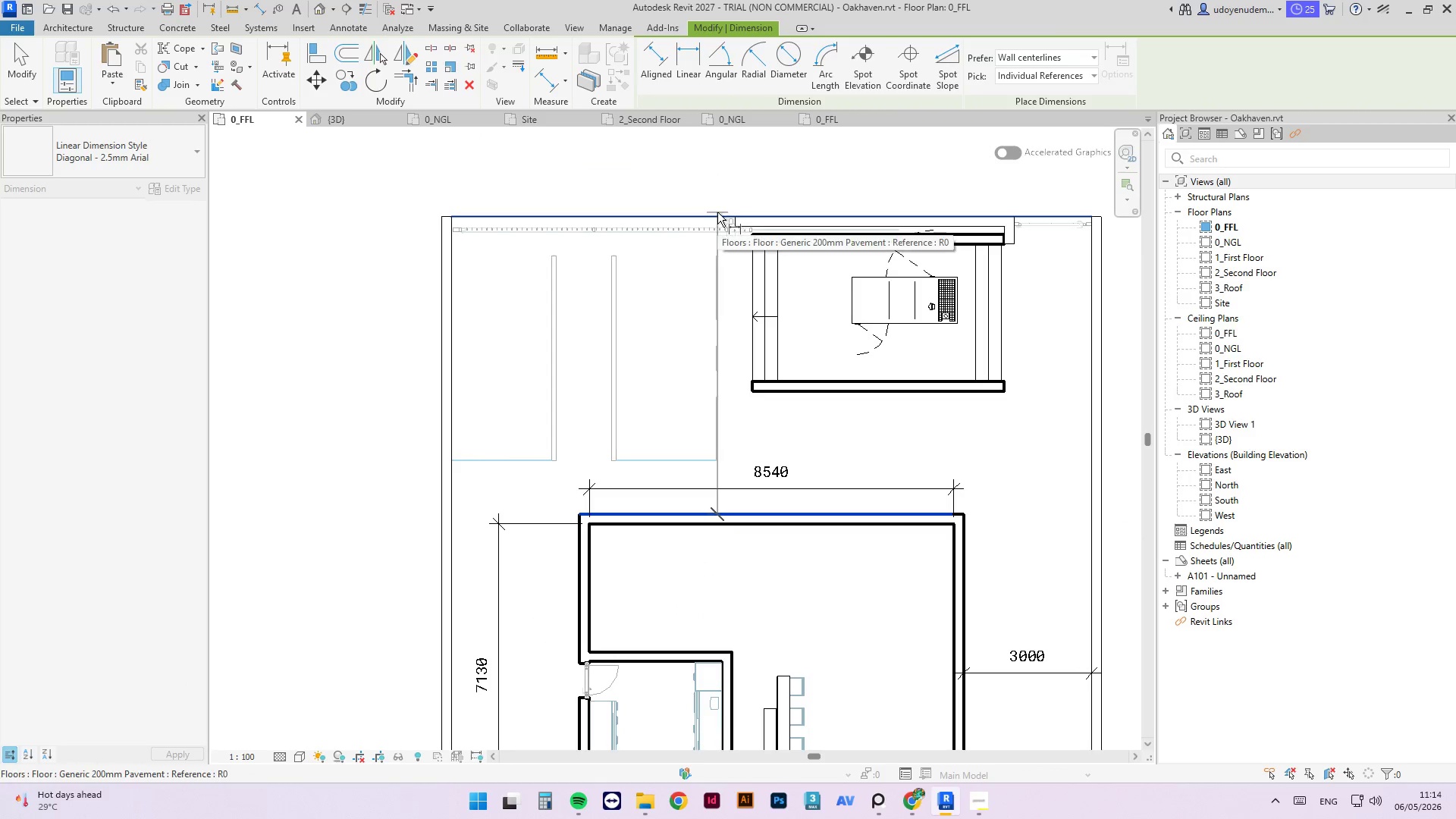 
left_click([717, 212])
 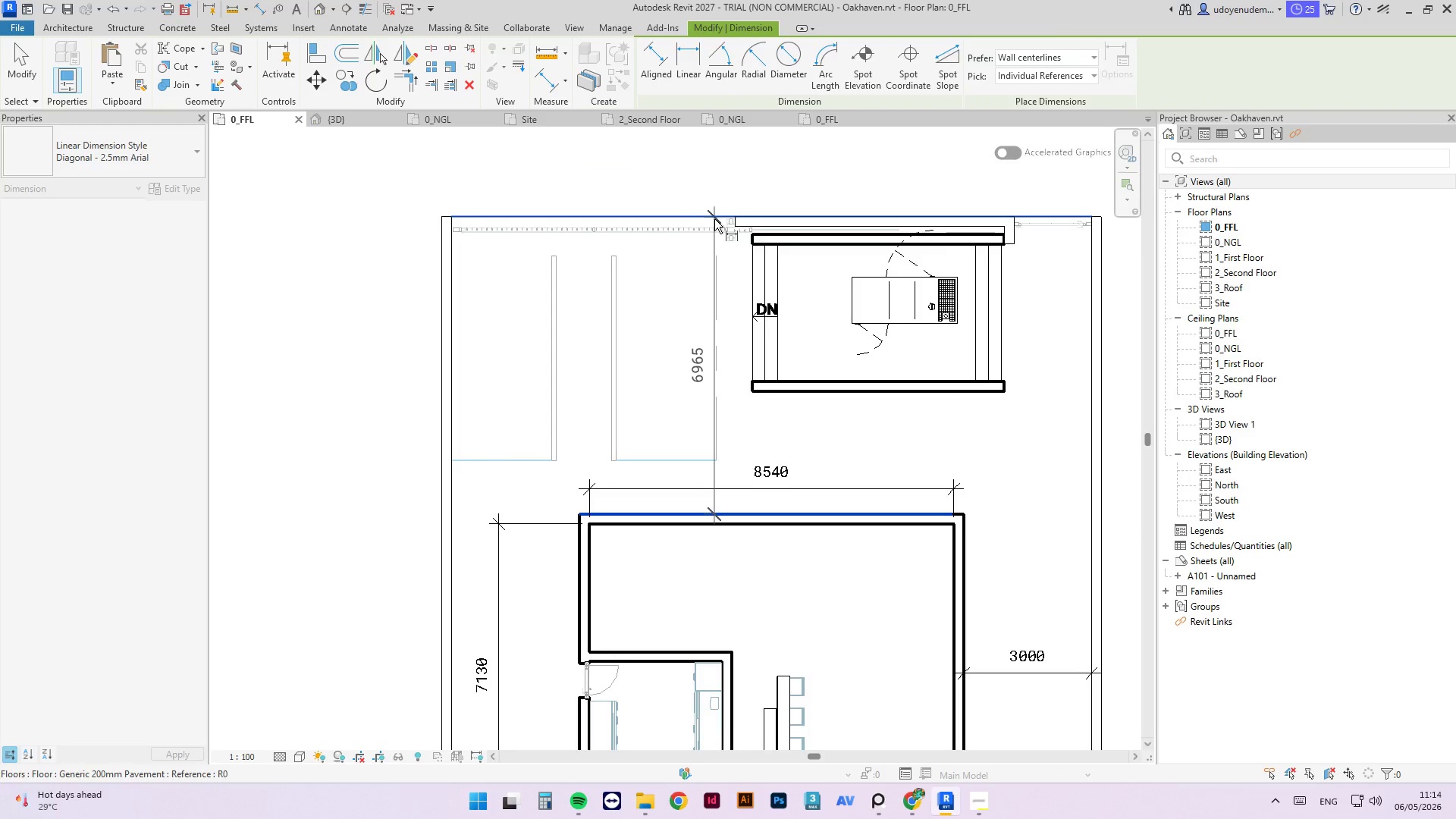 
key(Escape)
 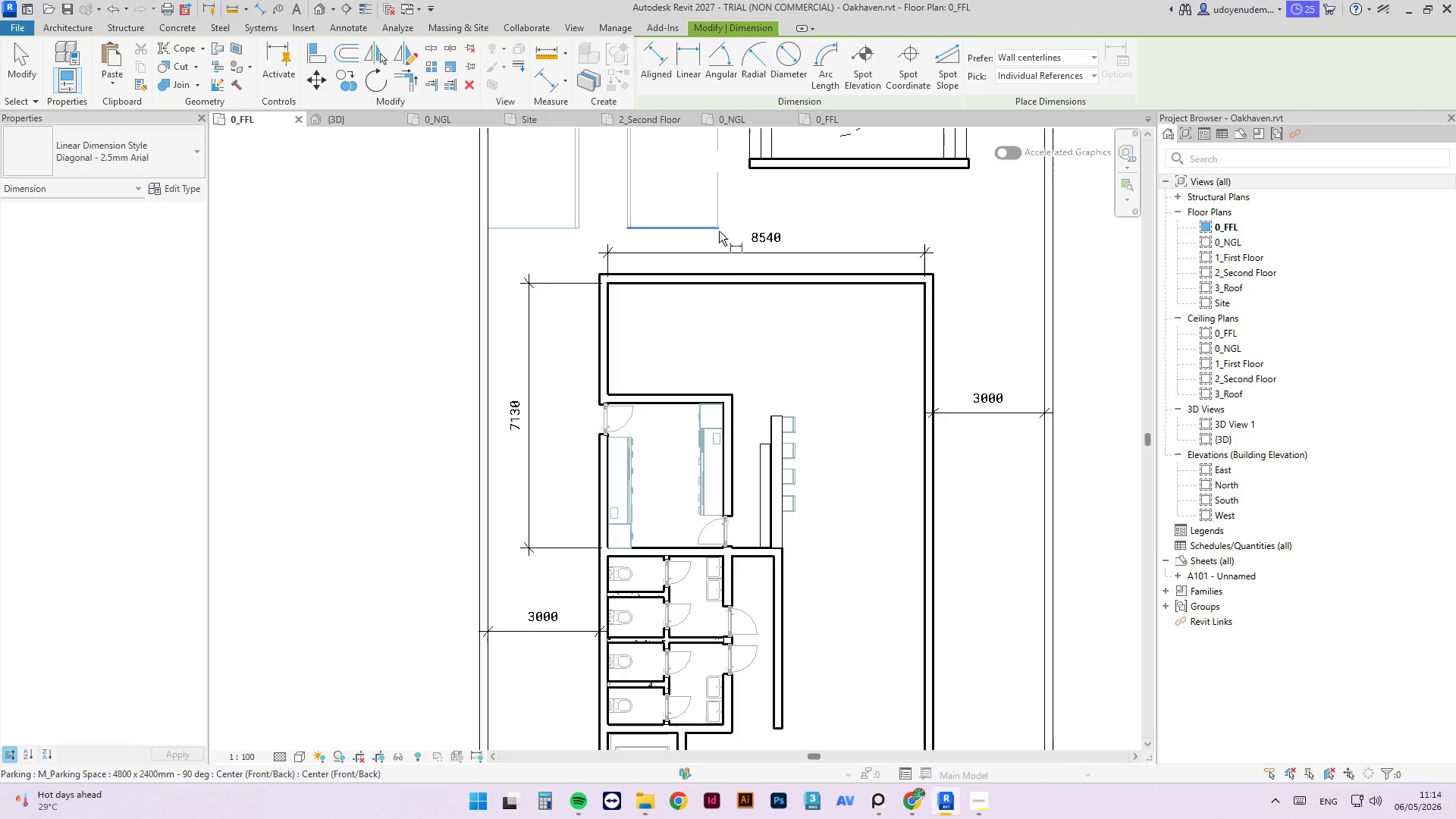 
key(Escape)
 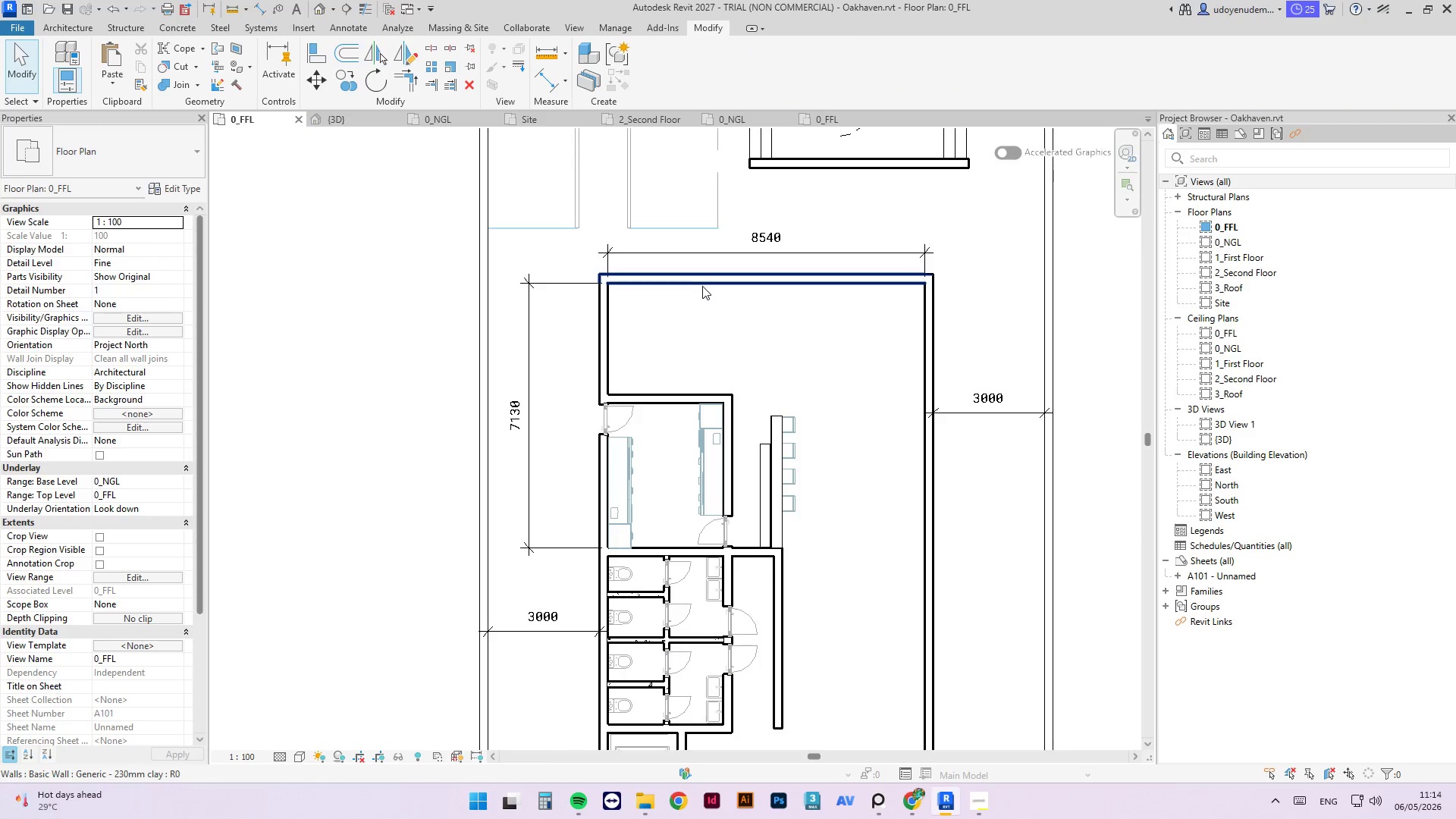 
left_click([702, 286])
 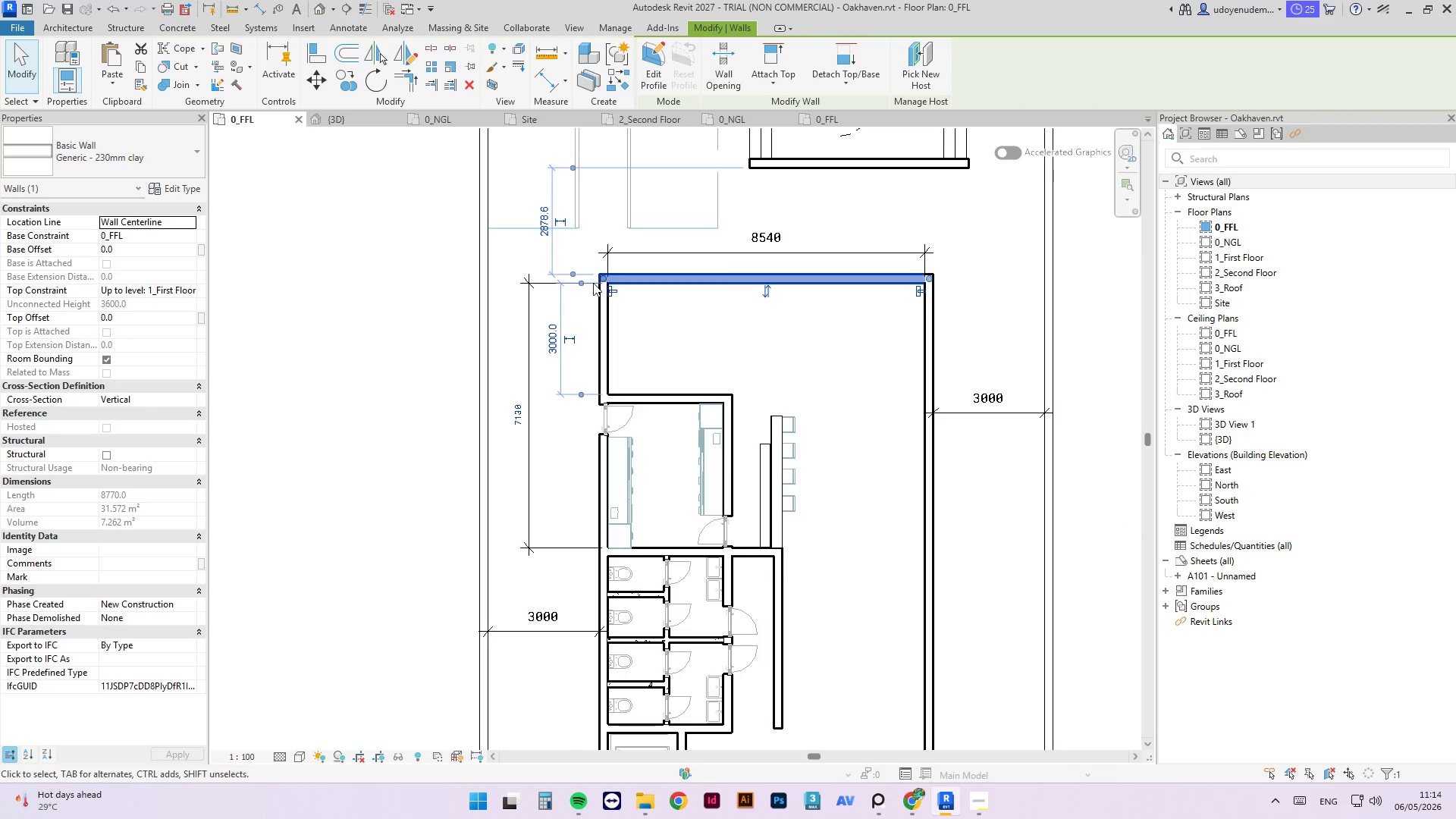 
scroll: coordinate [742, 505], scroll_direction: down, amount: 3.0
 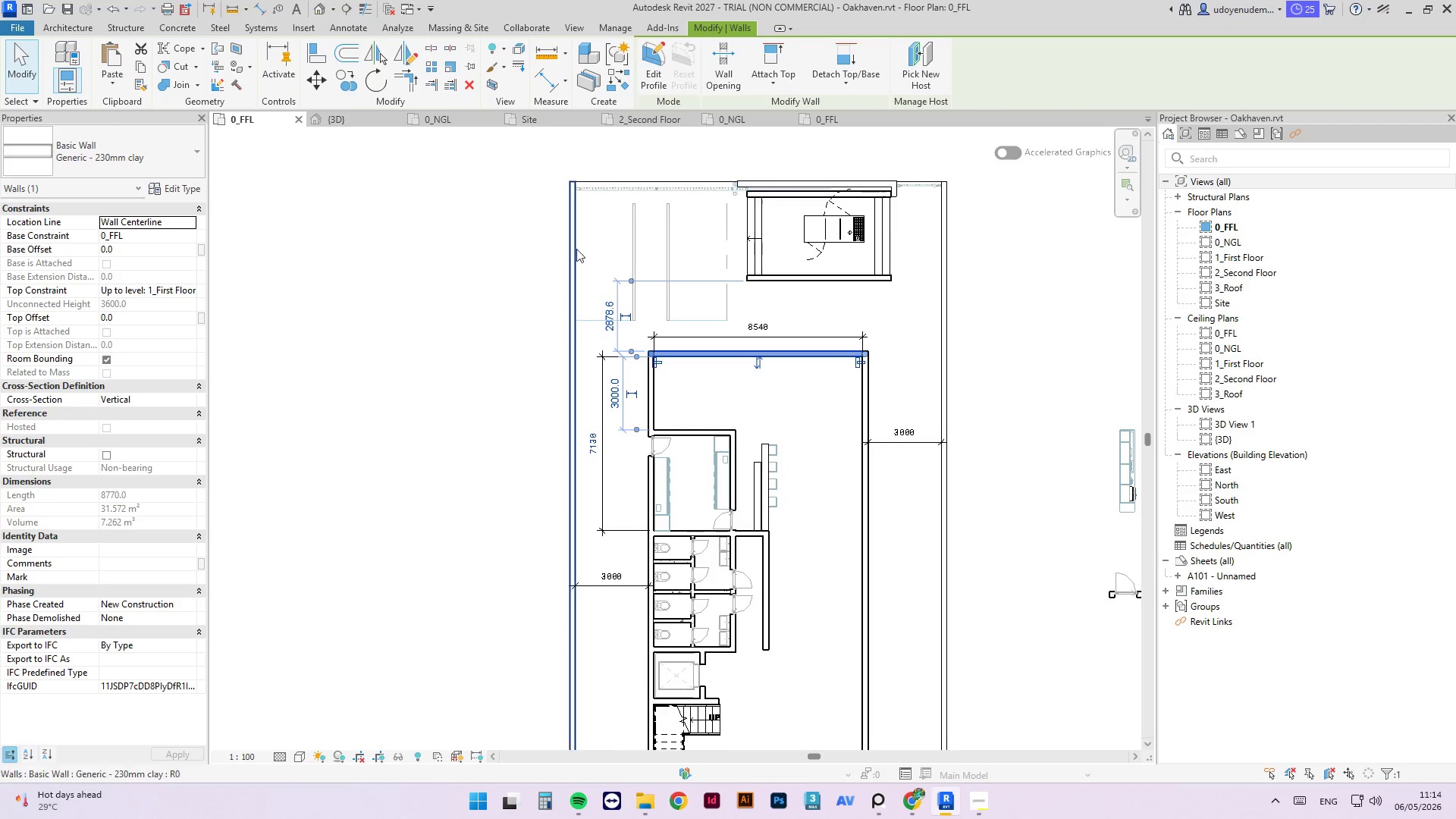 
scroll: coordinate [591, 268], scroll_direction: up, amount: 2.0
 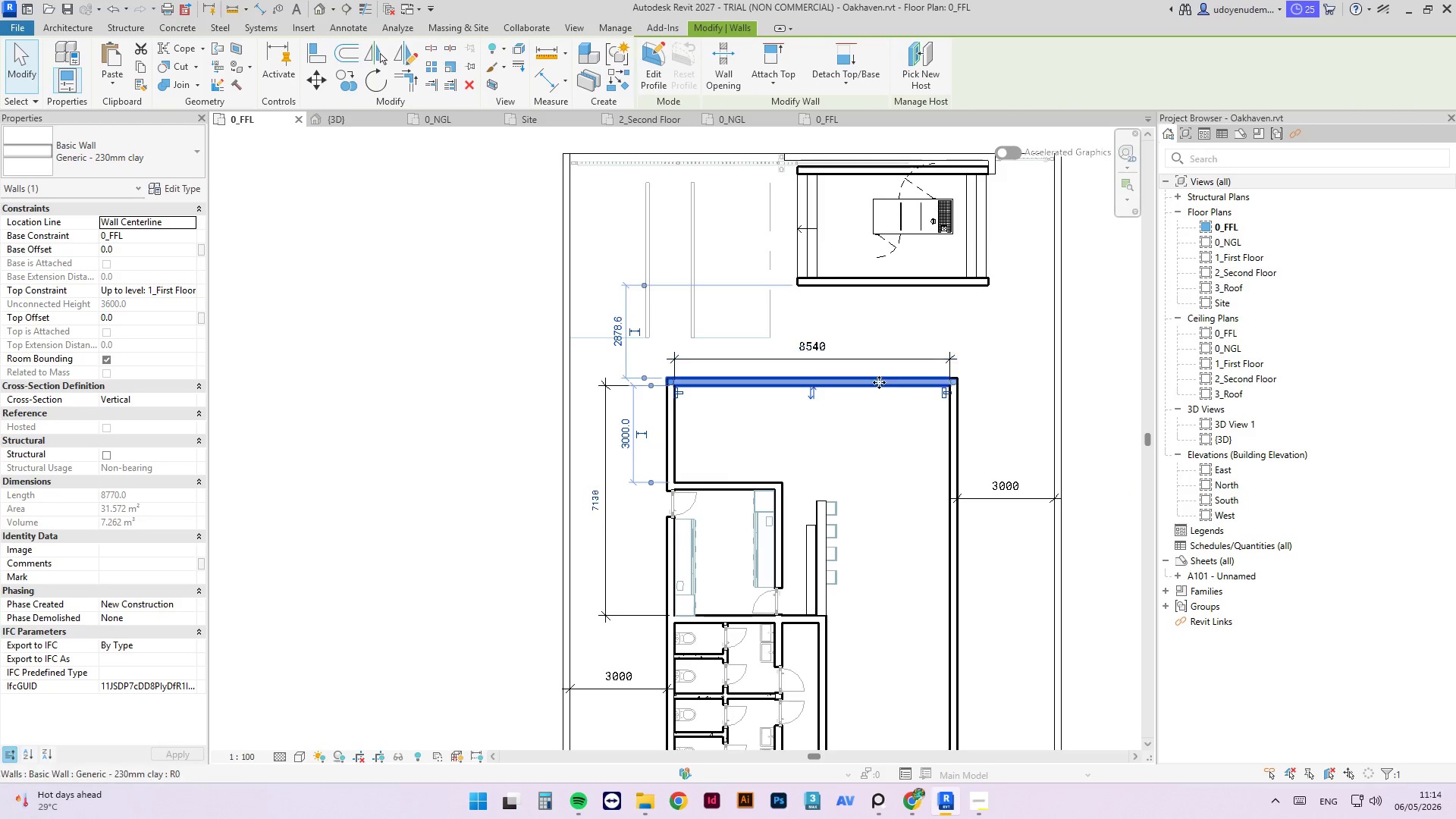 
key(Escape)
 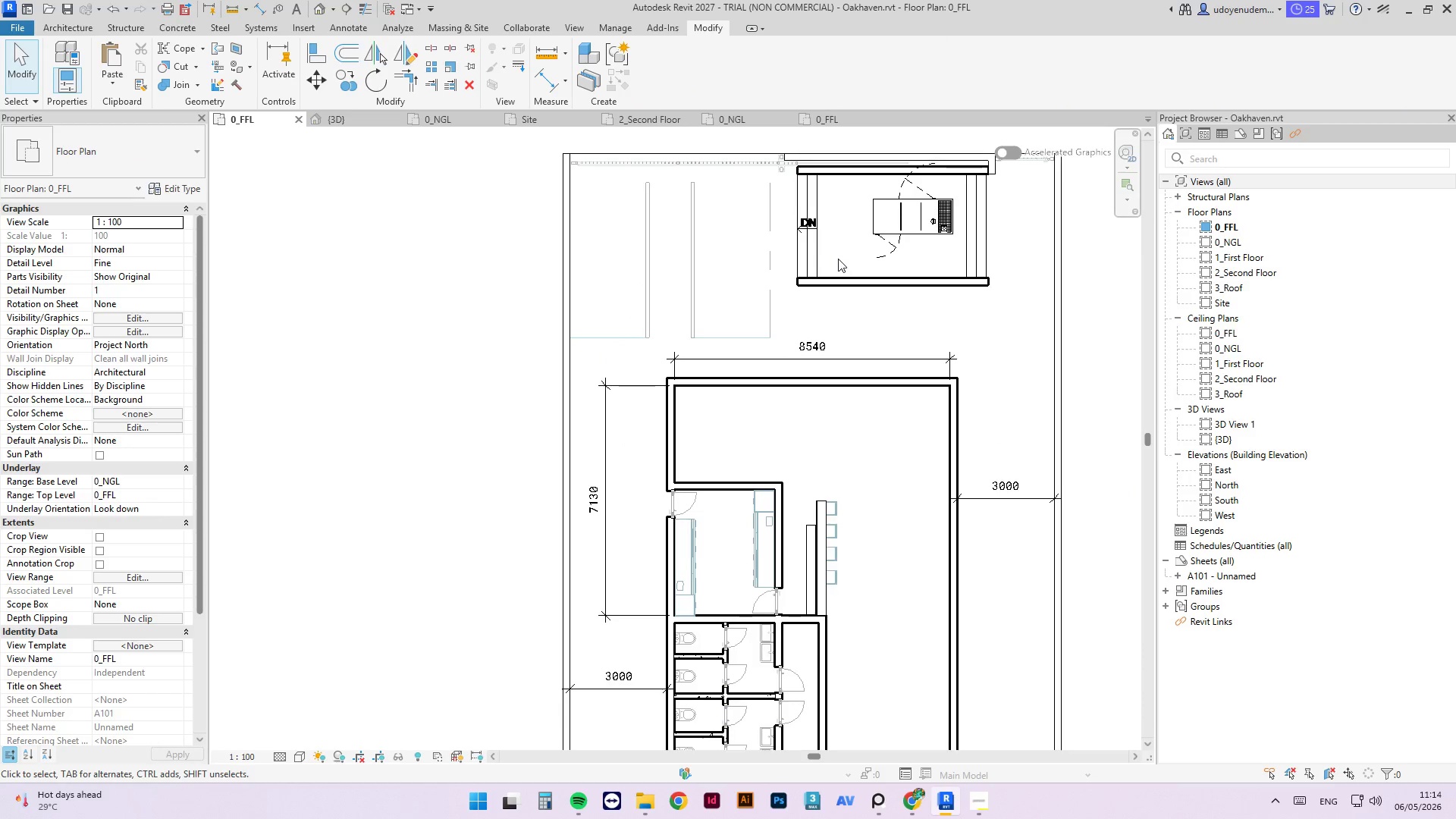 
scroll: coordinate [799, 460], scroll_direction: down, amount: 1.0
 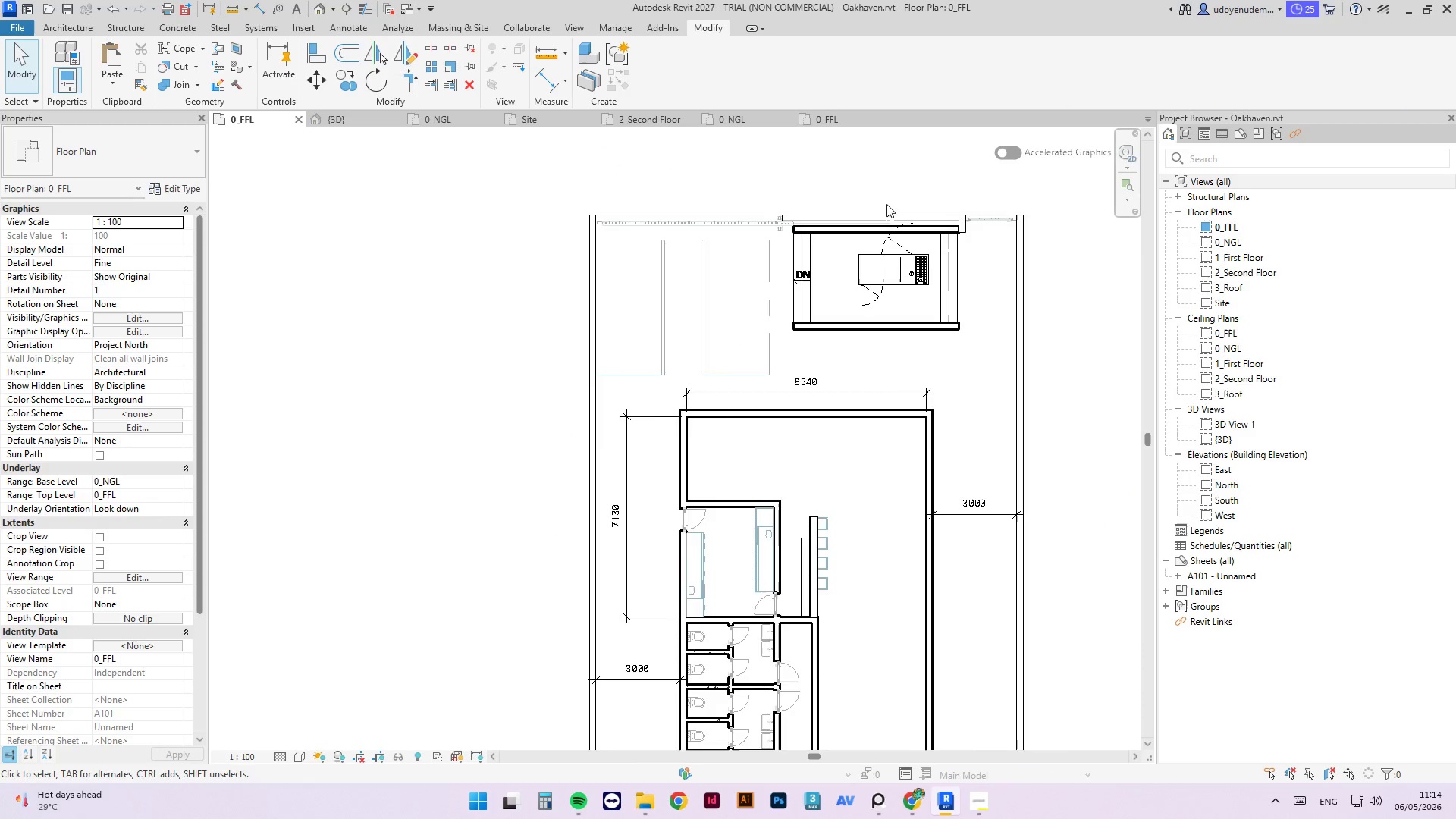 
scroll: coordinate [886, 209], scroll_direction: up, amount: 2.0
 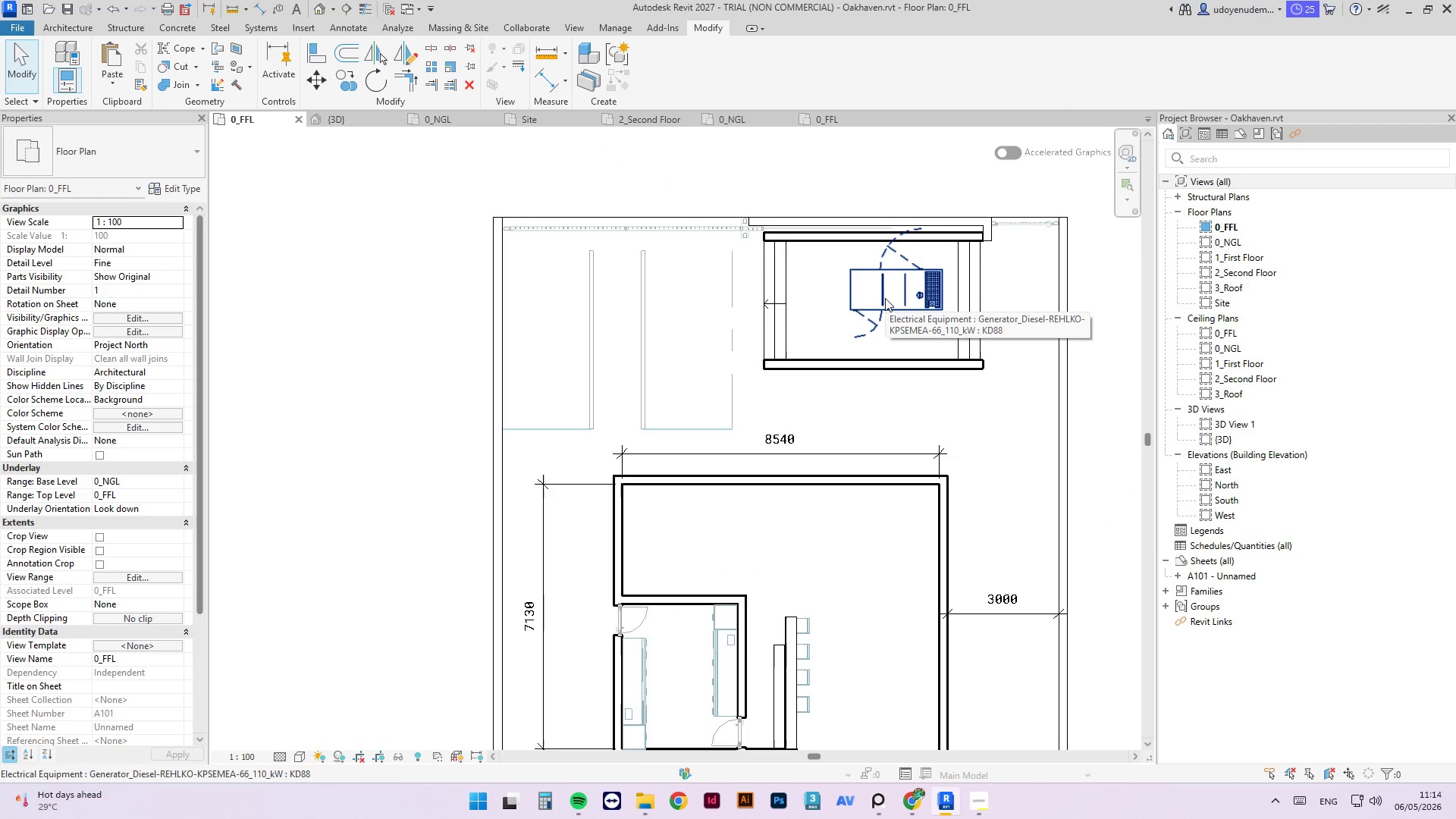 
wait(8.93)
 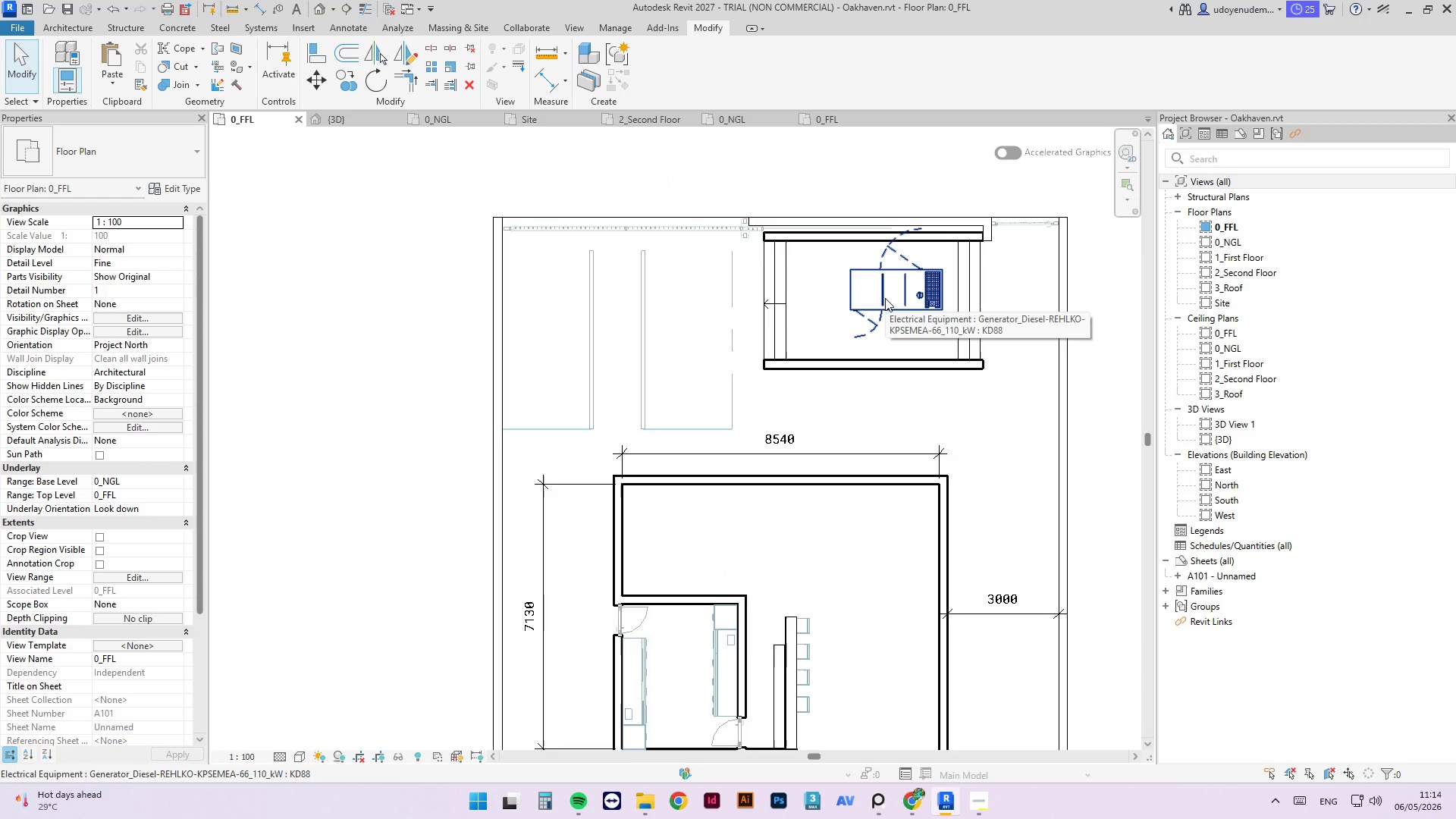 
scroll: coordinate [934, 243], scroll_direction: down, amount: 4.0
 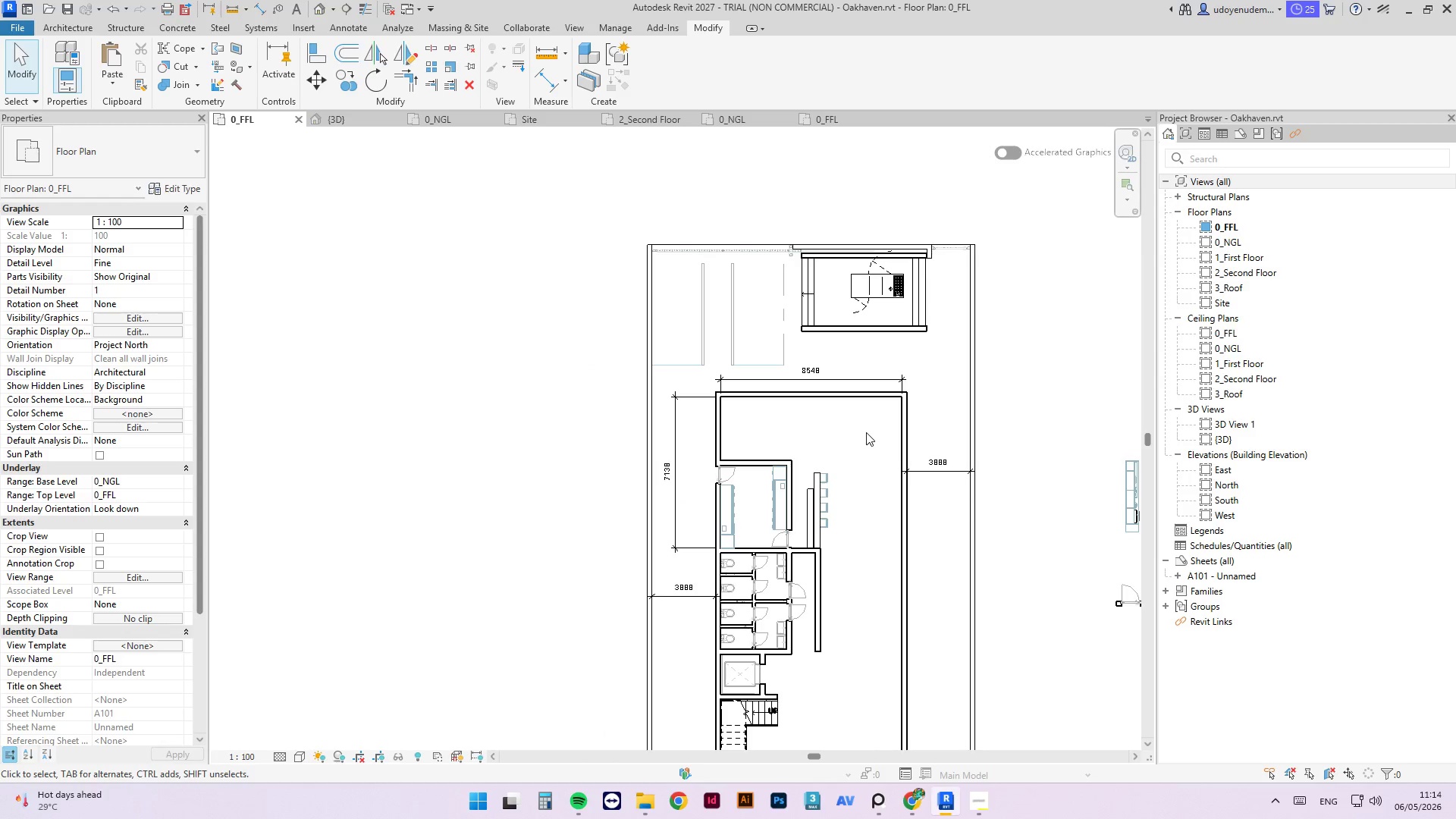 
scroll: coordinate [873, 480], scroll_direction: up, amount: 2.0
 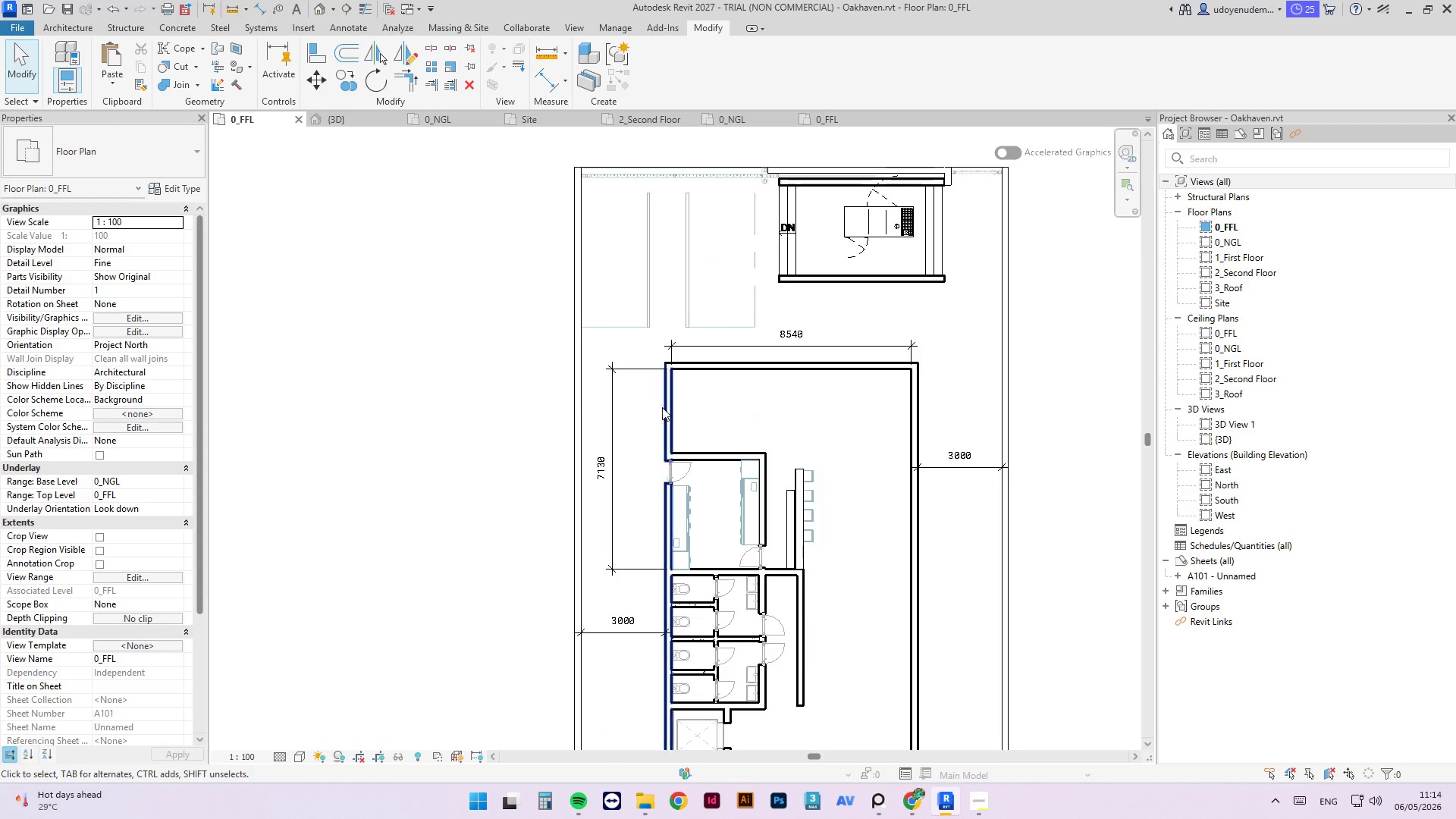 
left_click([669, 397])
 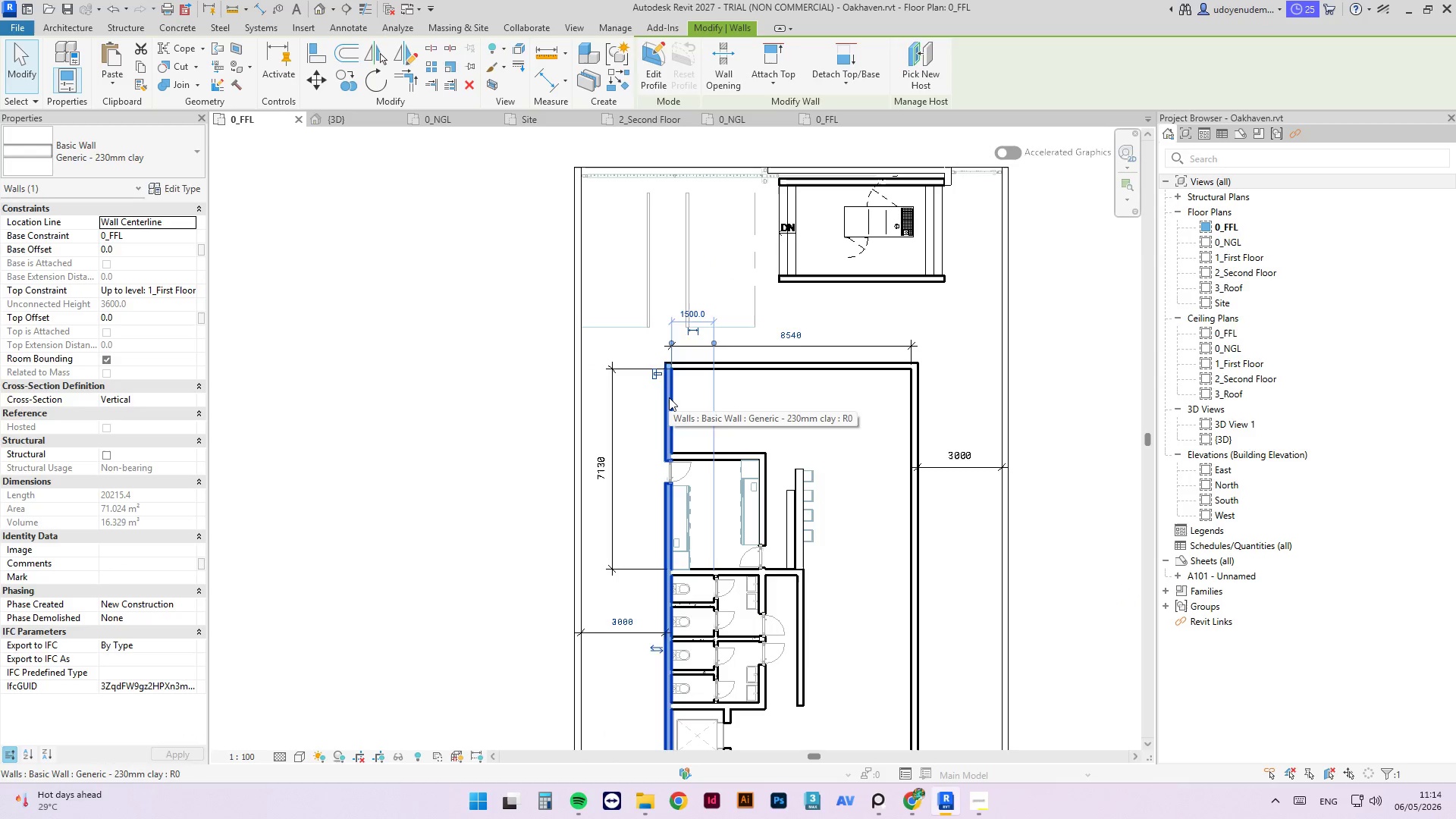 
key(Escape)
type(wa)
 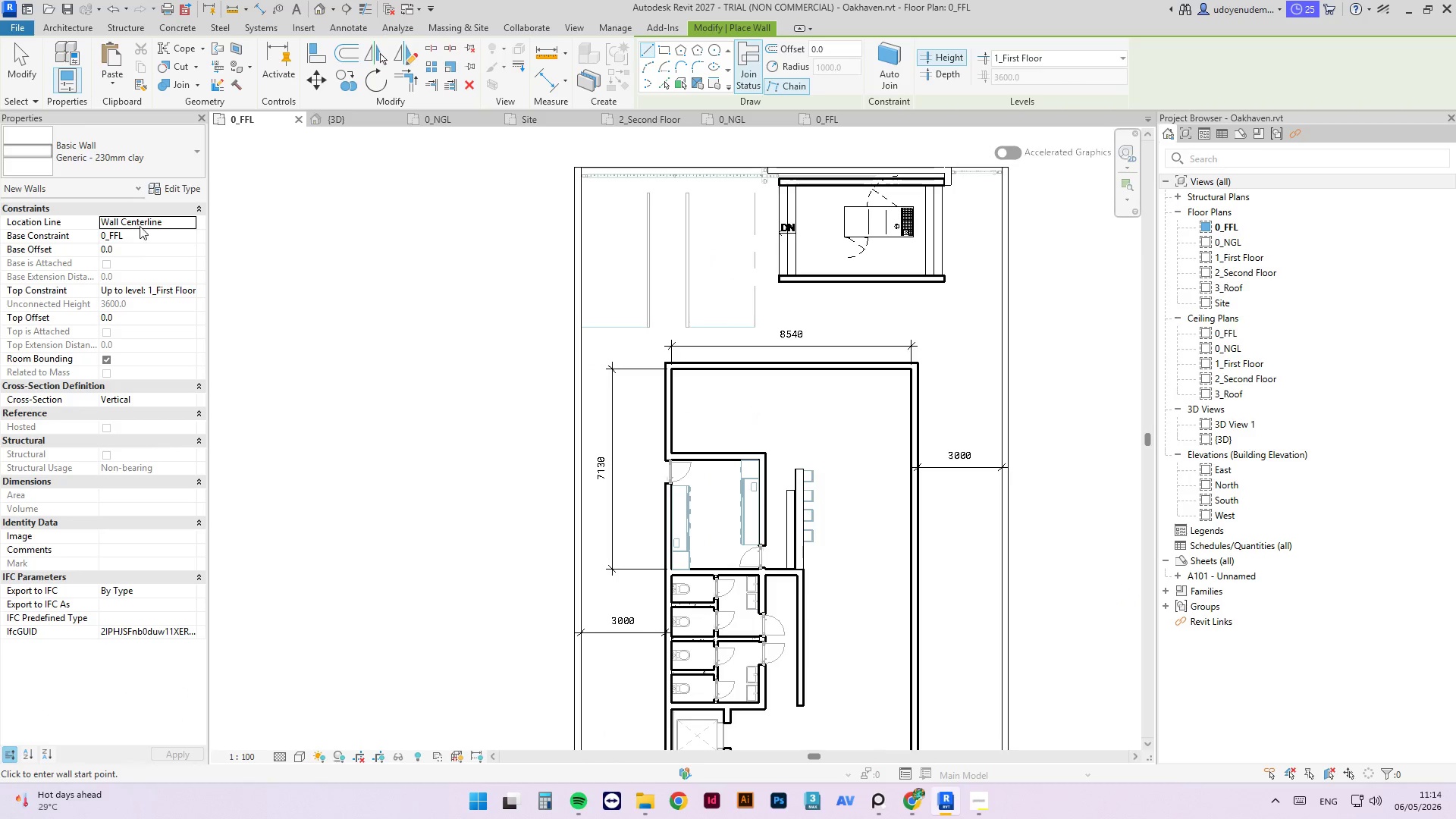 
left_click([133, 167])
 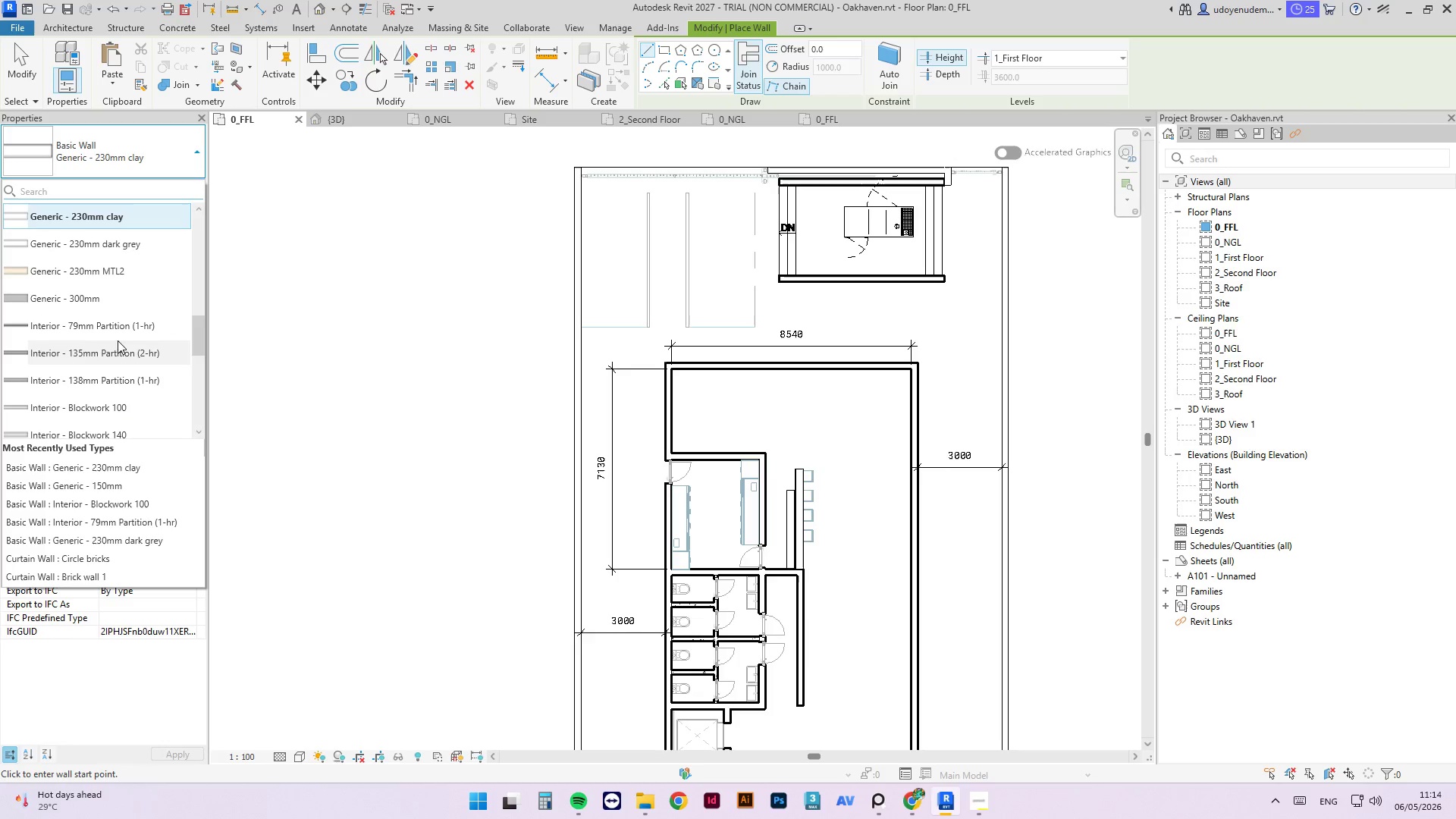 
scroll: coordinate [123, 344], scroll_direction: down, amount: 5.0
 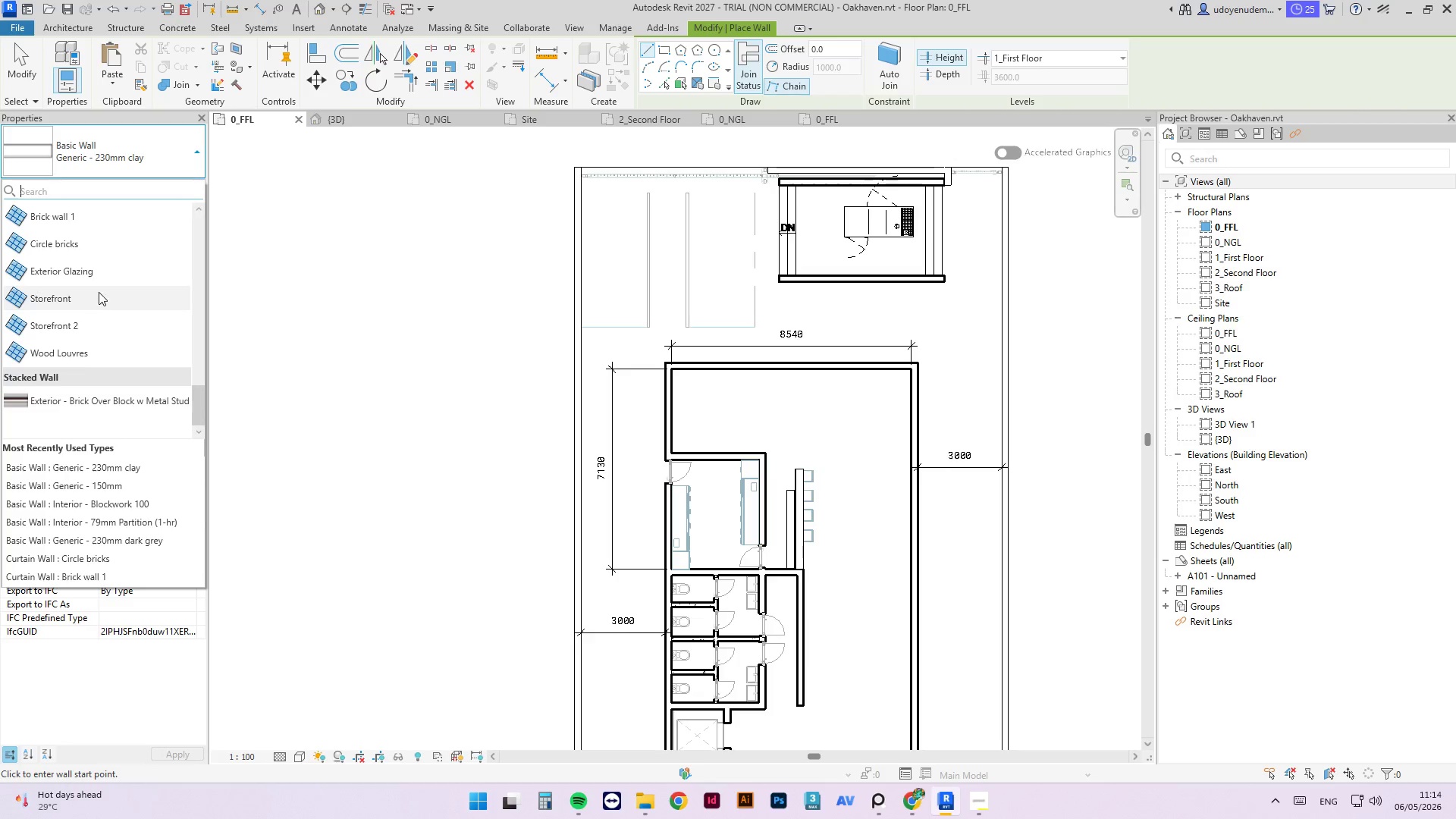 
left_click([102, 328])
 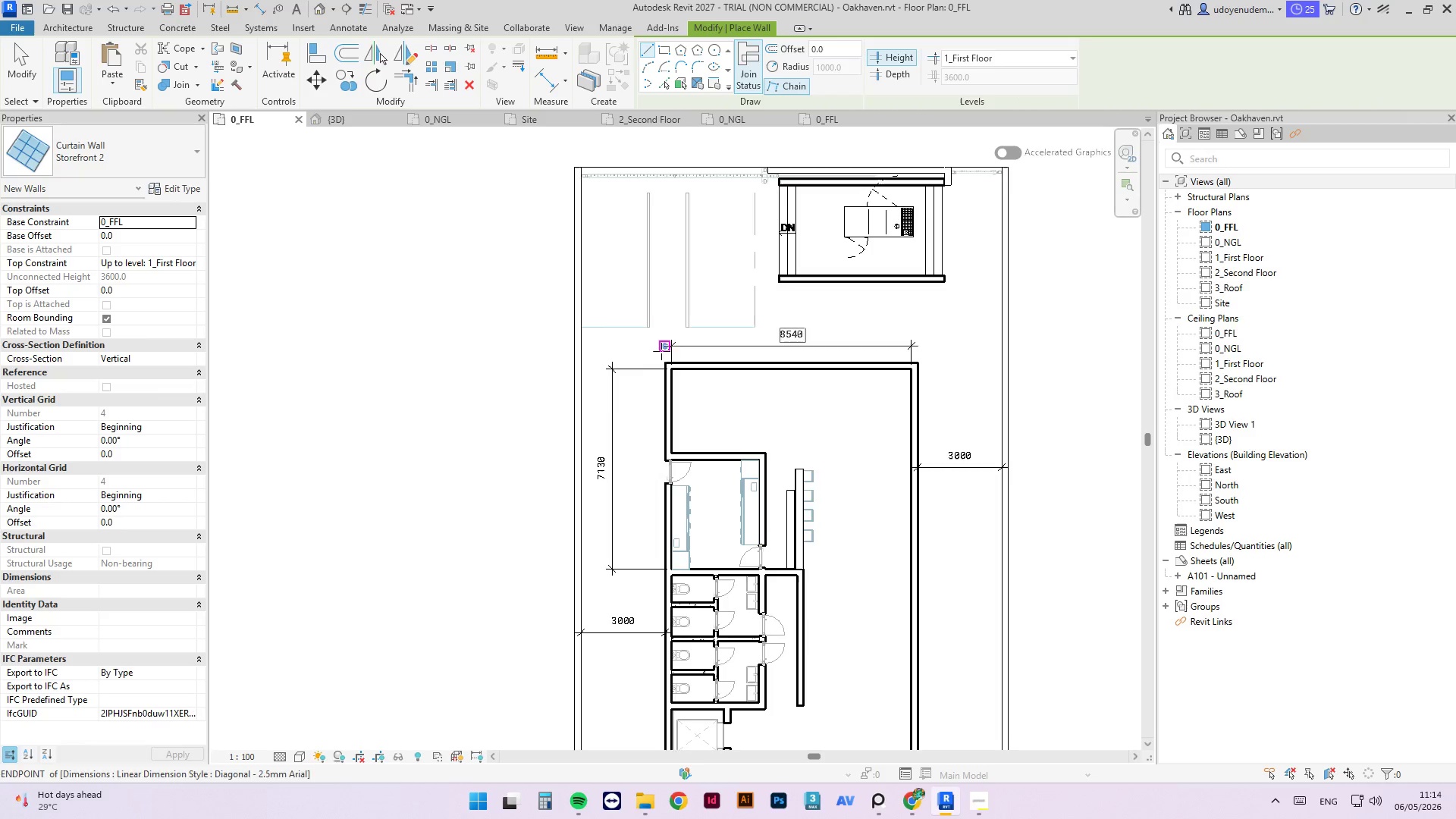 
scroll: coordinate [676, 375], scroll_direction: up, amount: 7.0
 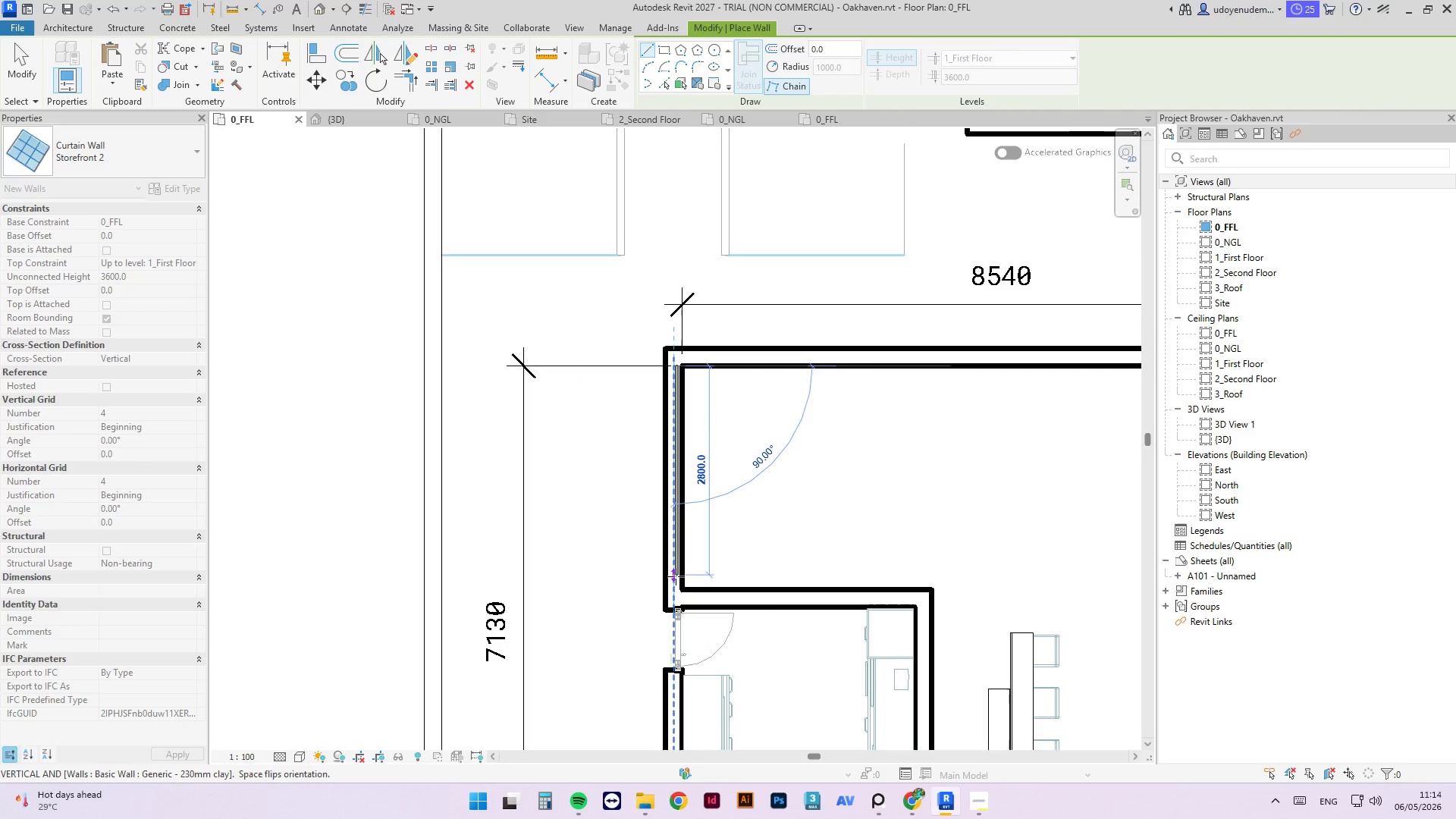 
left_click([673, 581])
 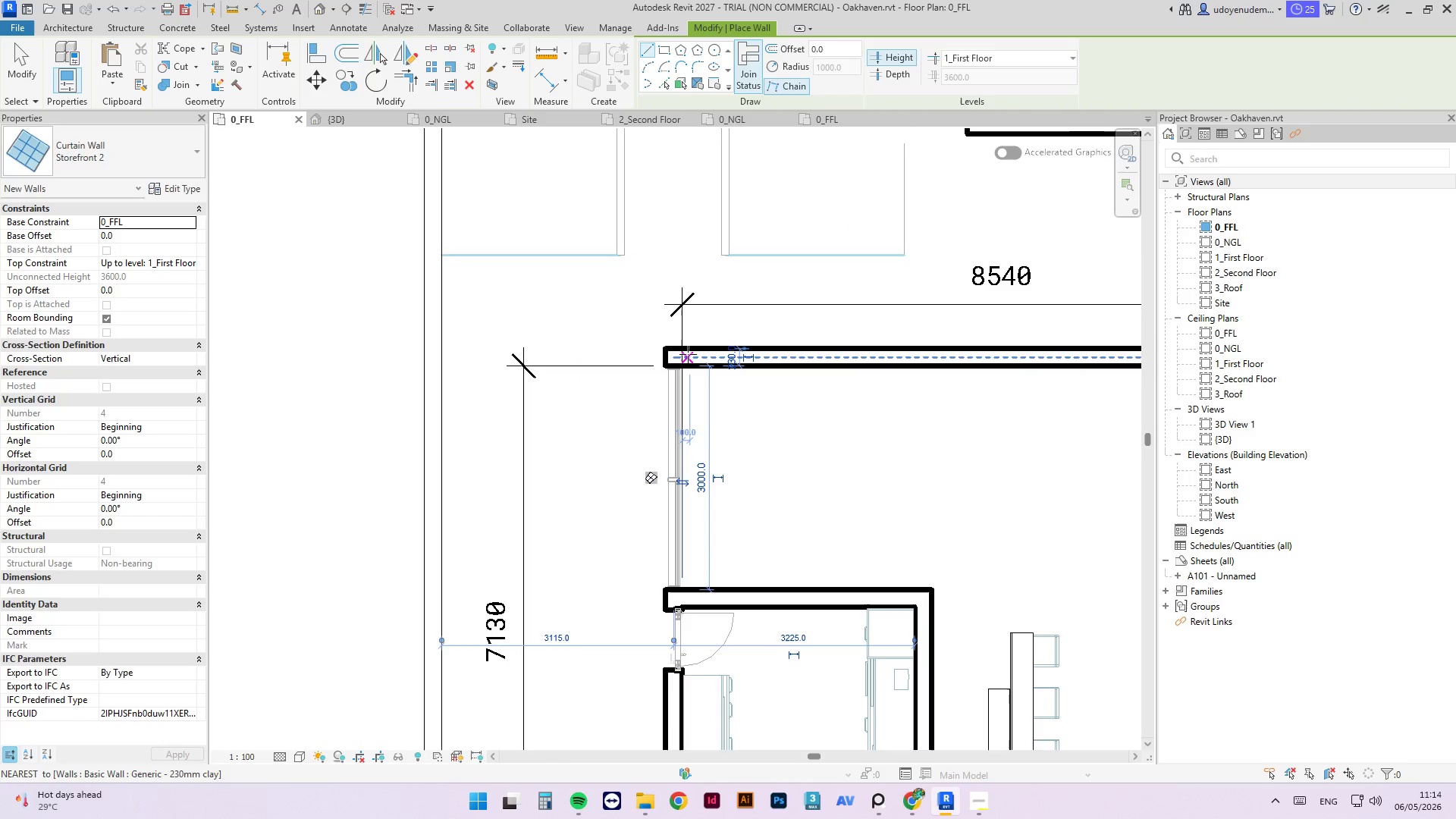 
left_click([688, 354])
 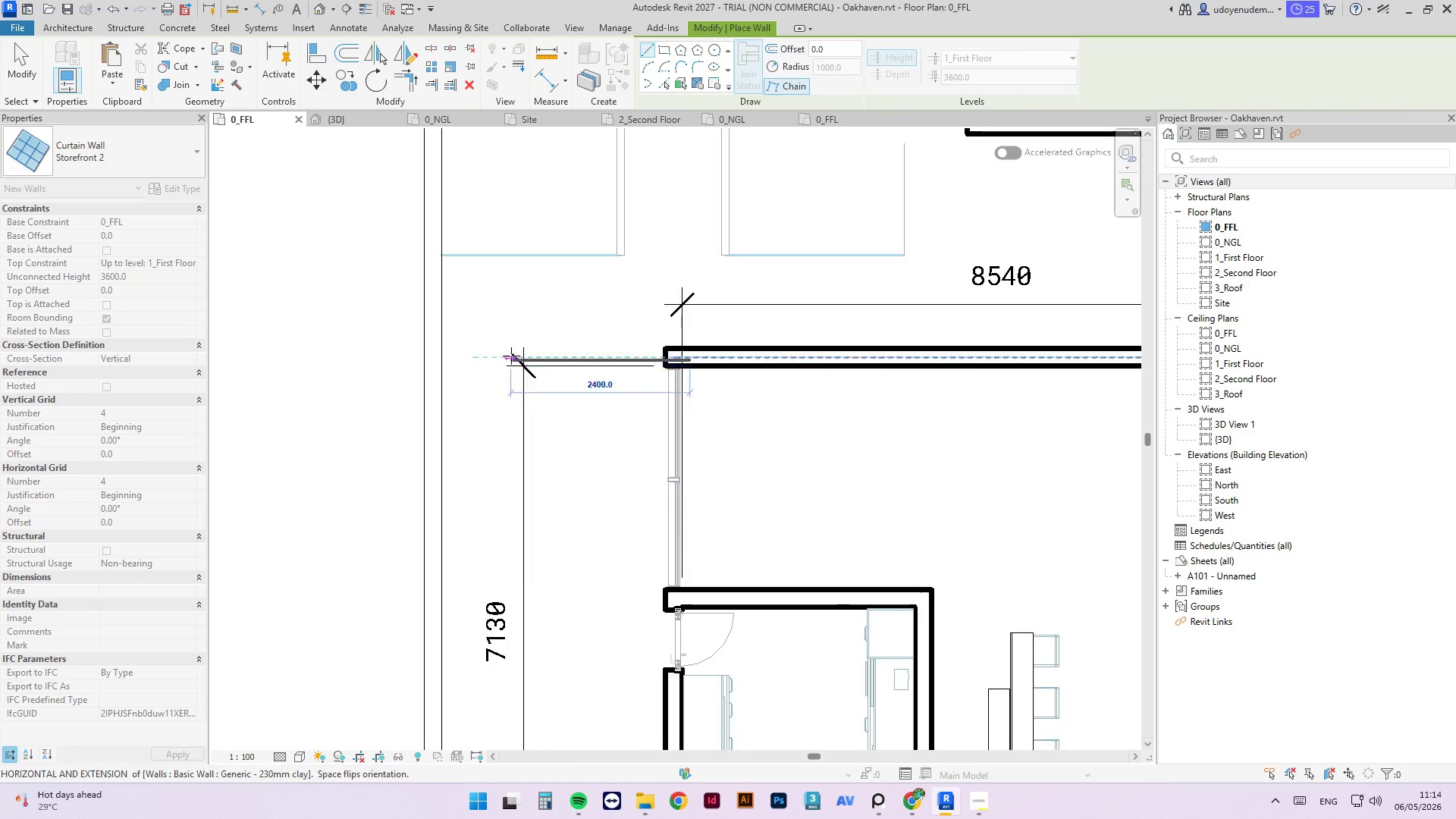 
scroll: coordinate [505, 356], scroll_direction: down, amount: 6.0
 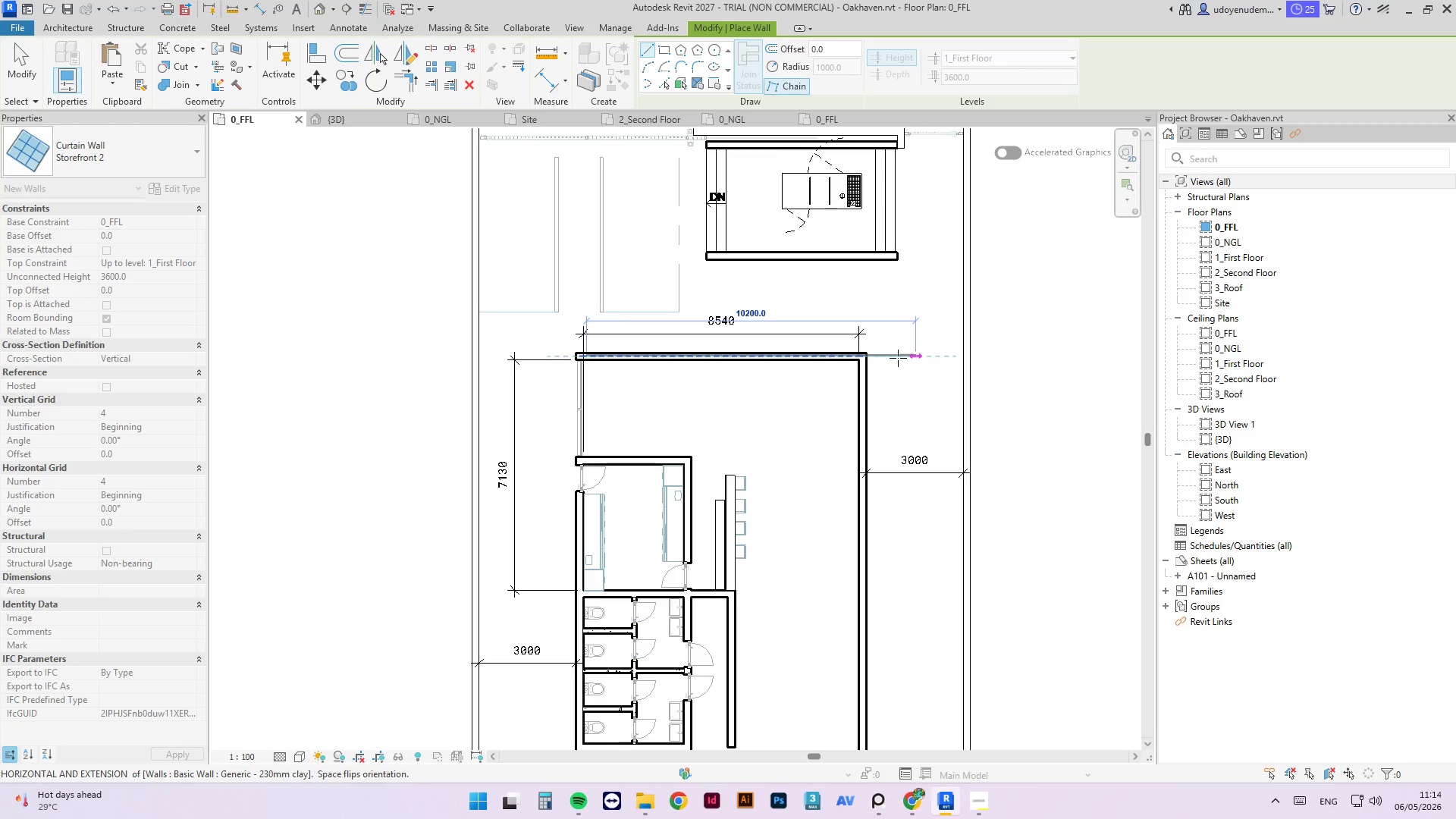 
scroll: coordinate [848, 363], scroll_direction: up, amount: 3.0
 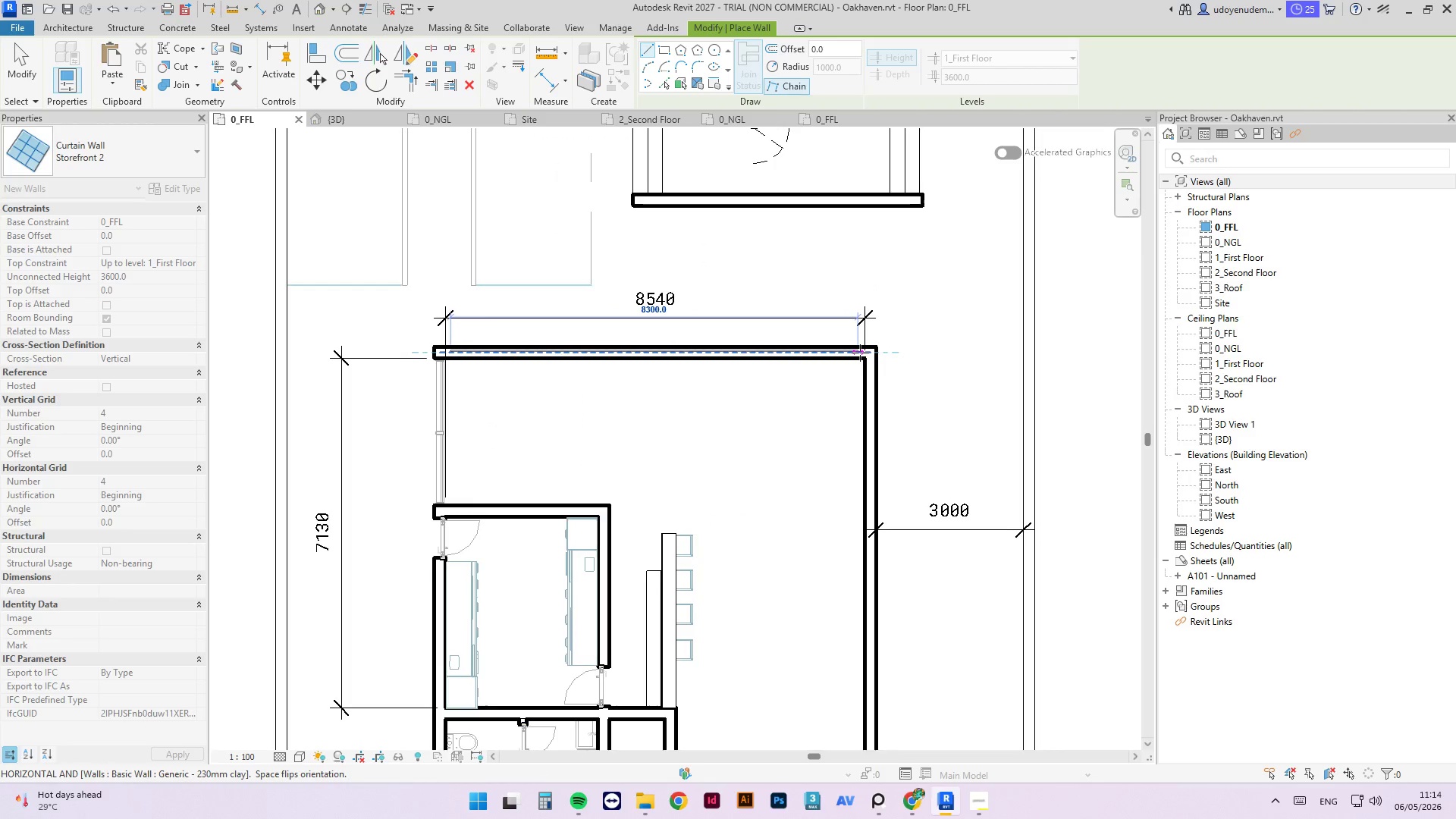 
left_click([860, 353])
 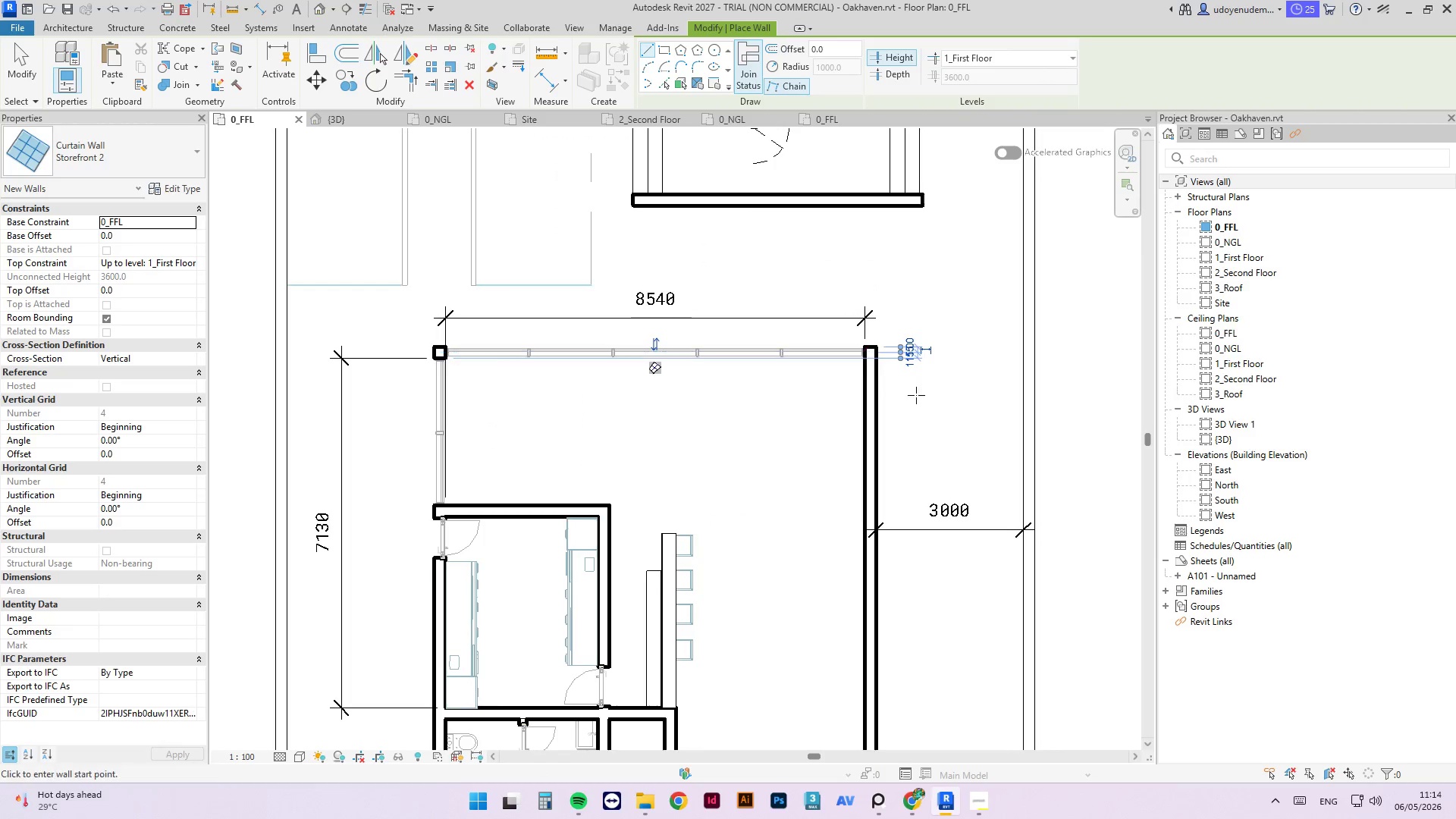 
key(Escape)
 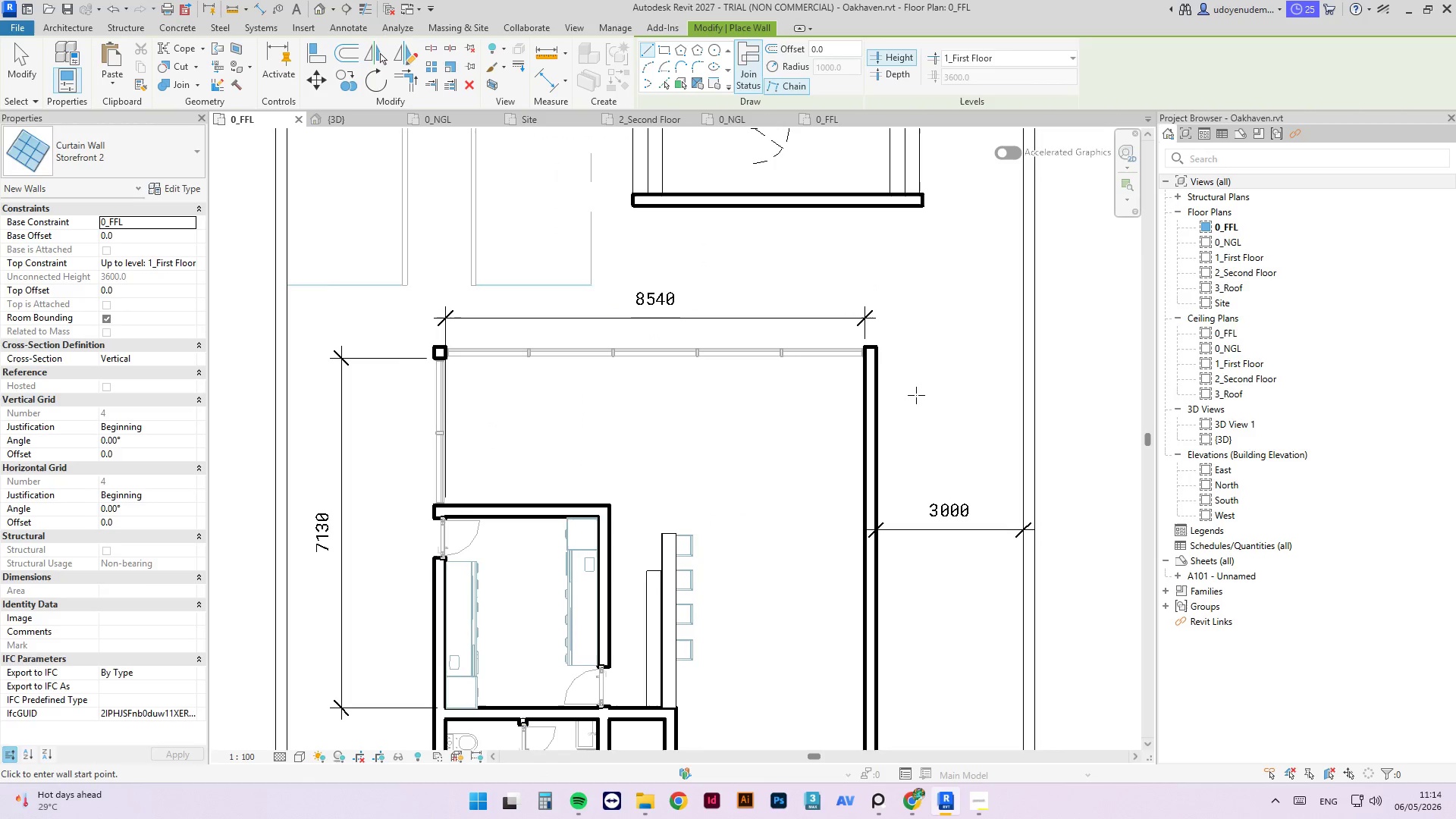 
key(Escape)
 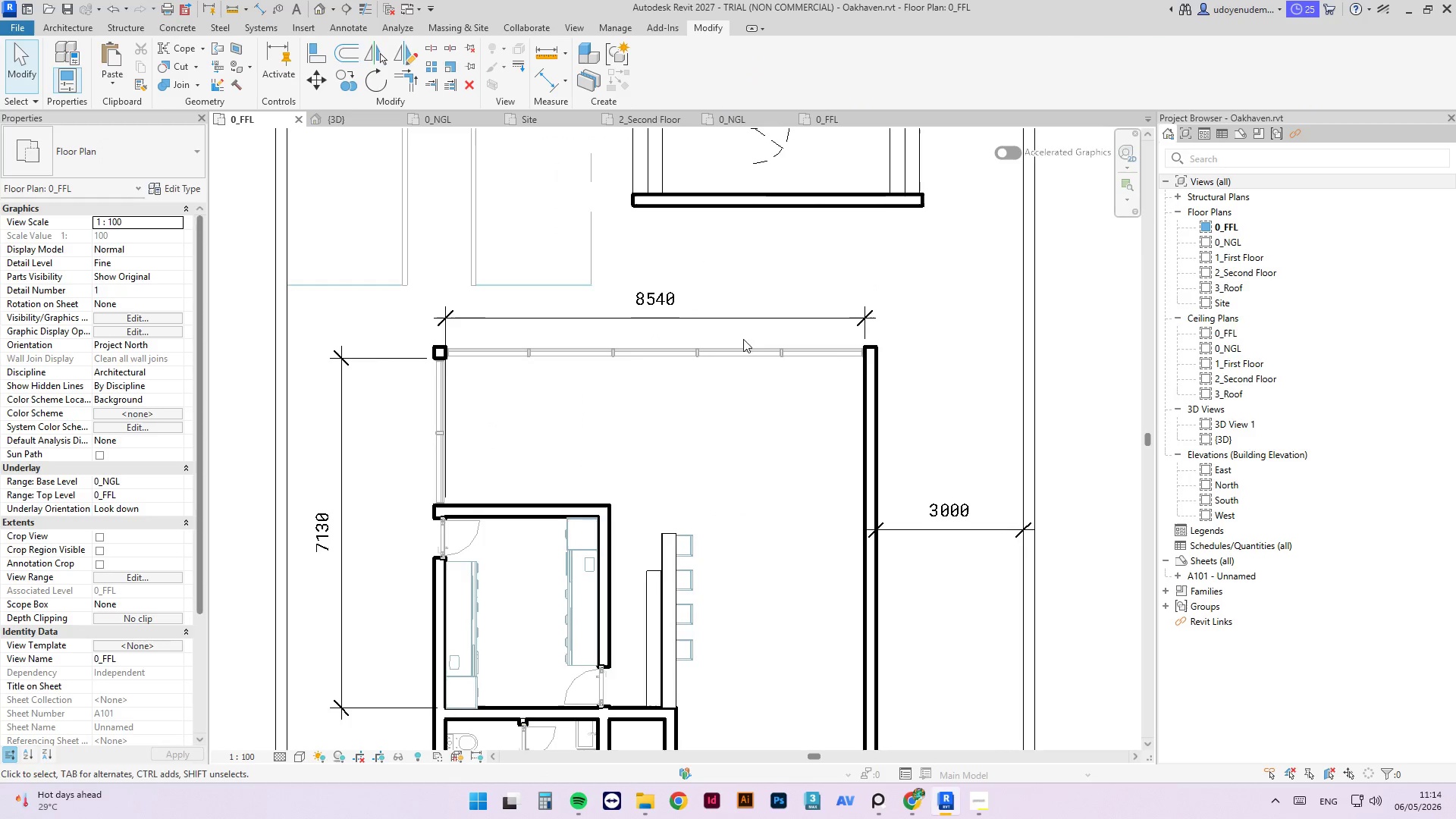 
scroll: coordinate [697, 353], scroll_direction: down, amount: 1.0
 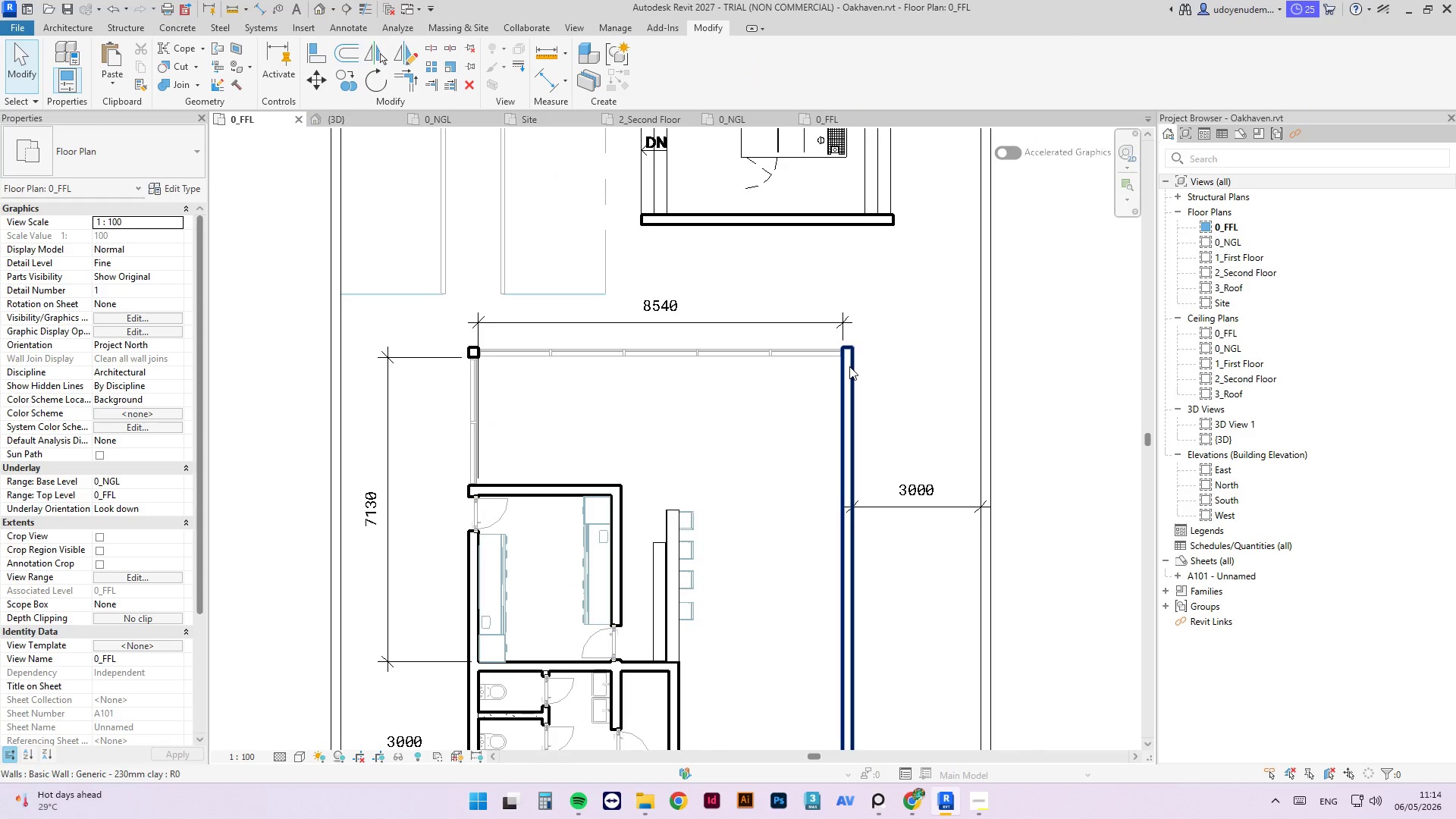 
left_click([818, 354])
 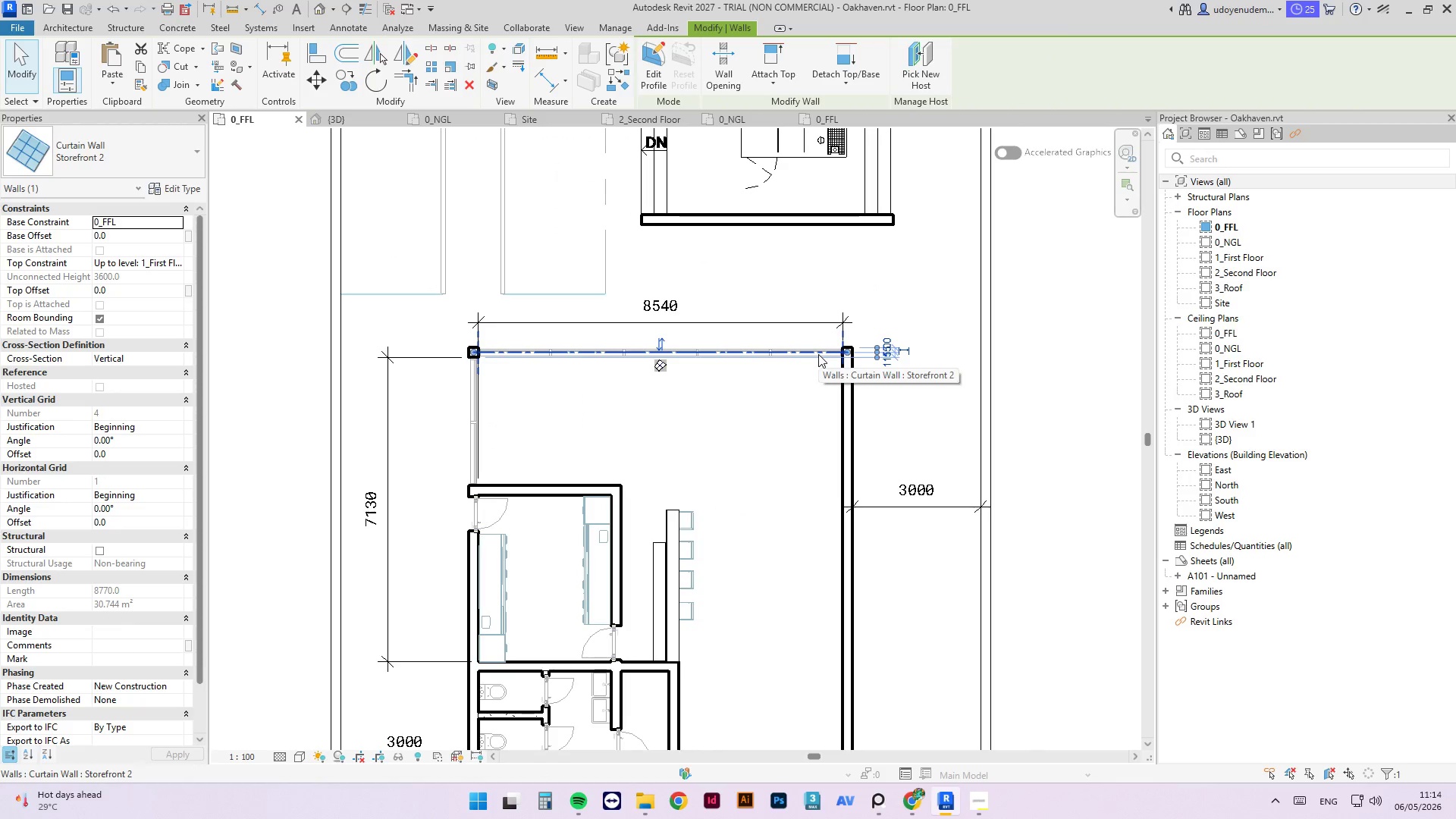 
type(cs)
 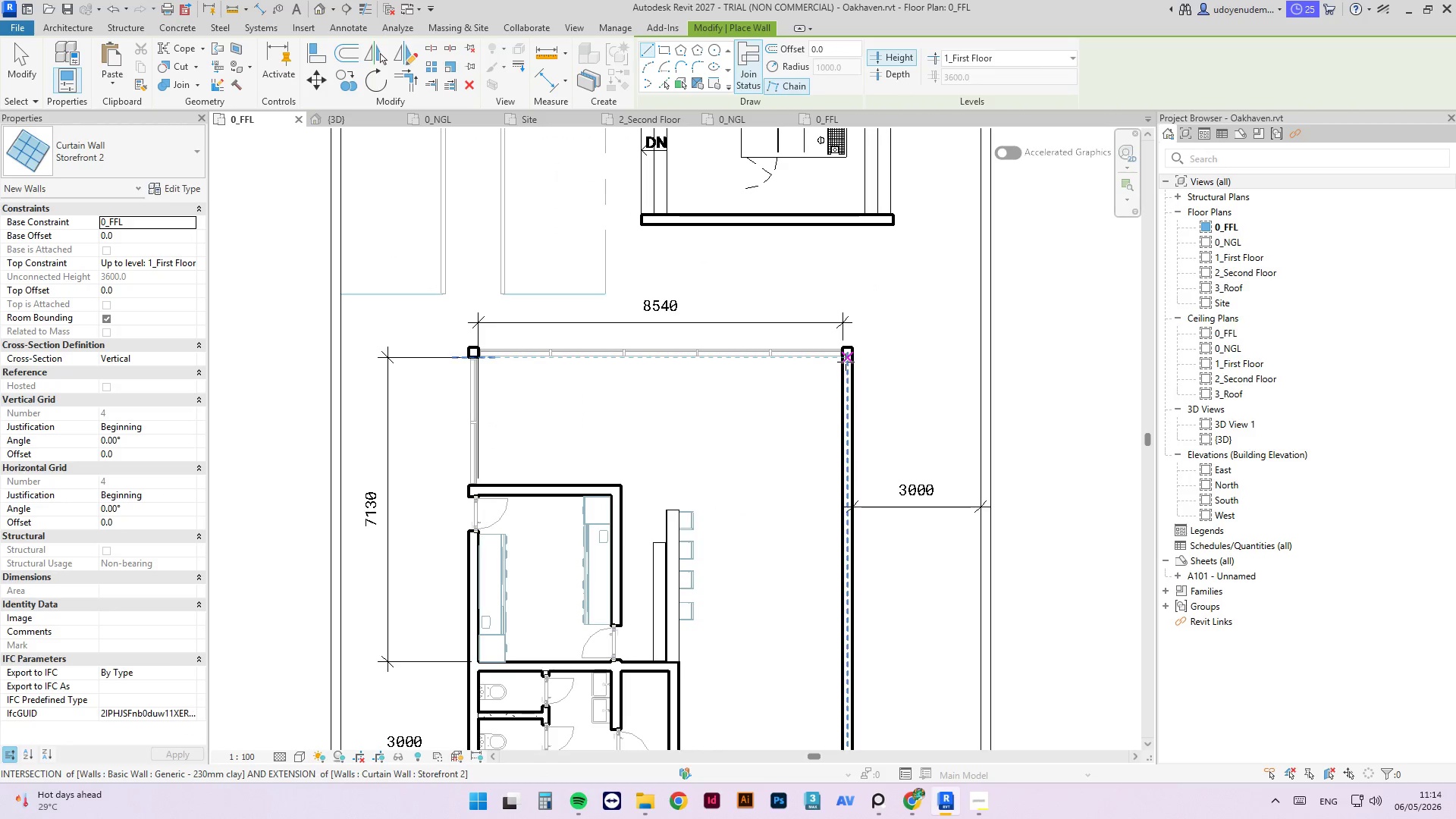 
left_click([846, 362])
 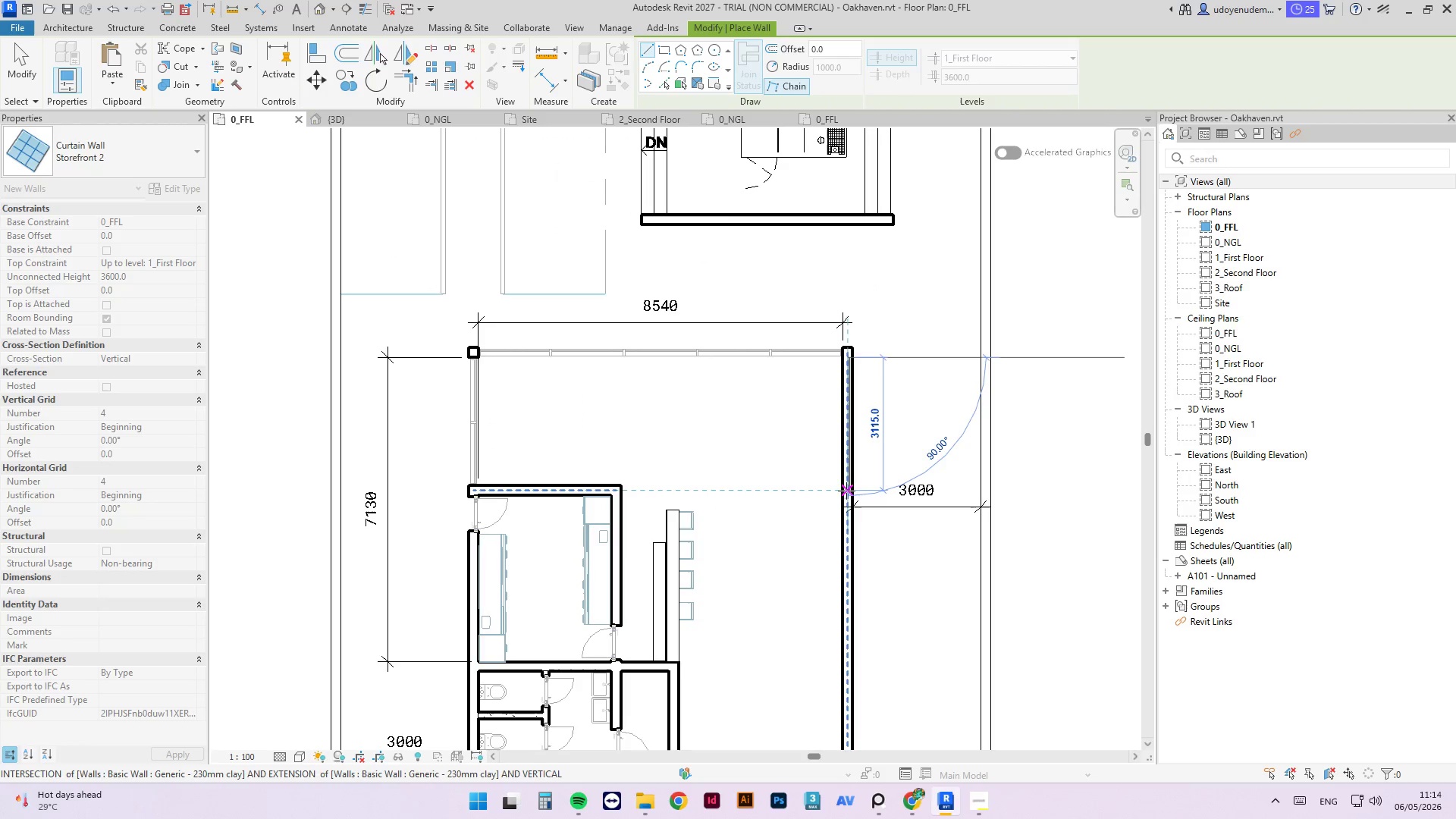 
left_click([846, 489])
 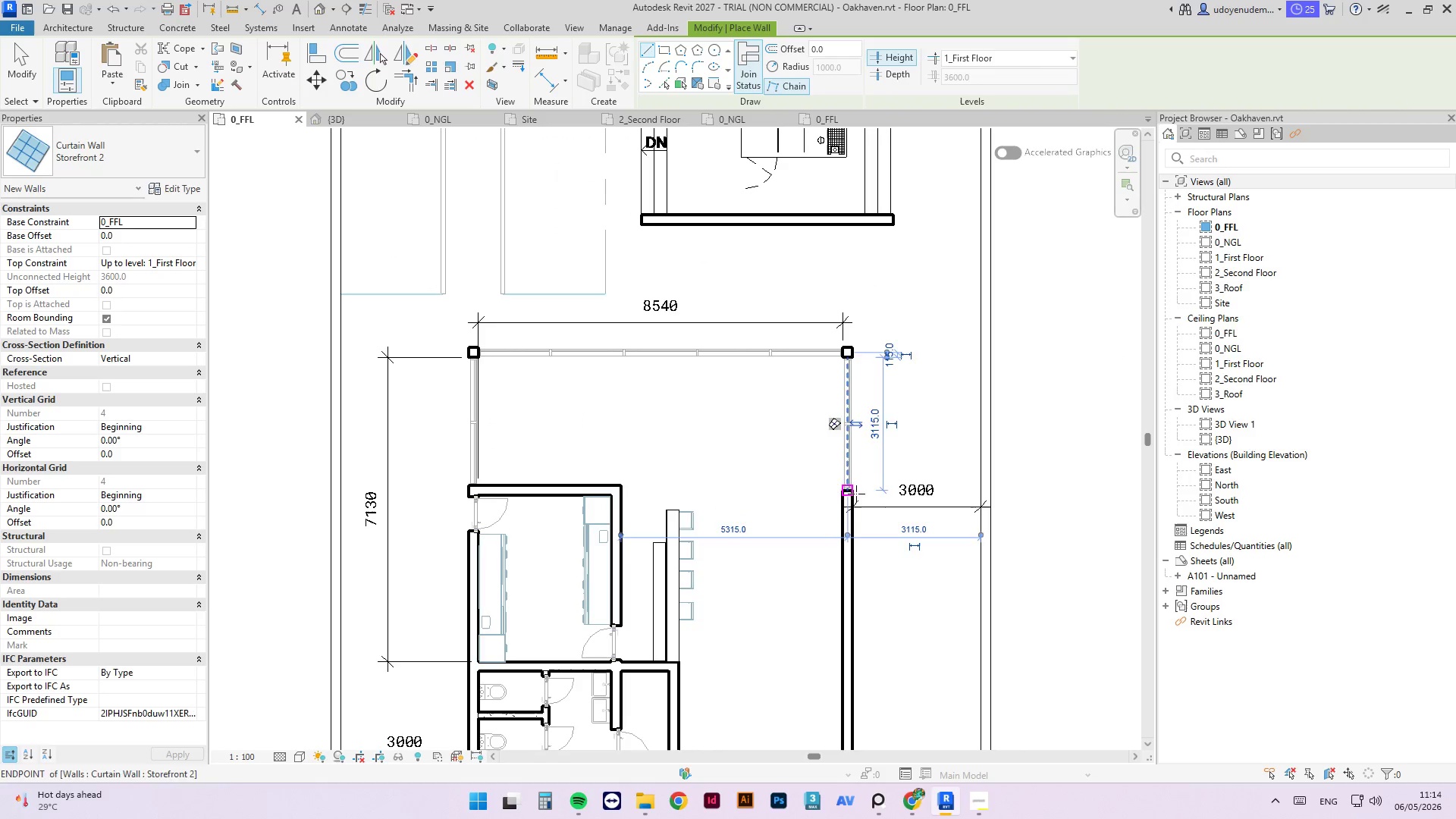 
key(Escape)
 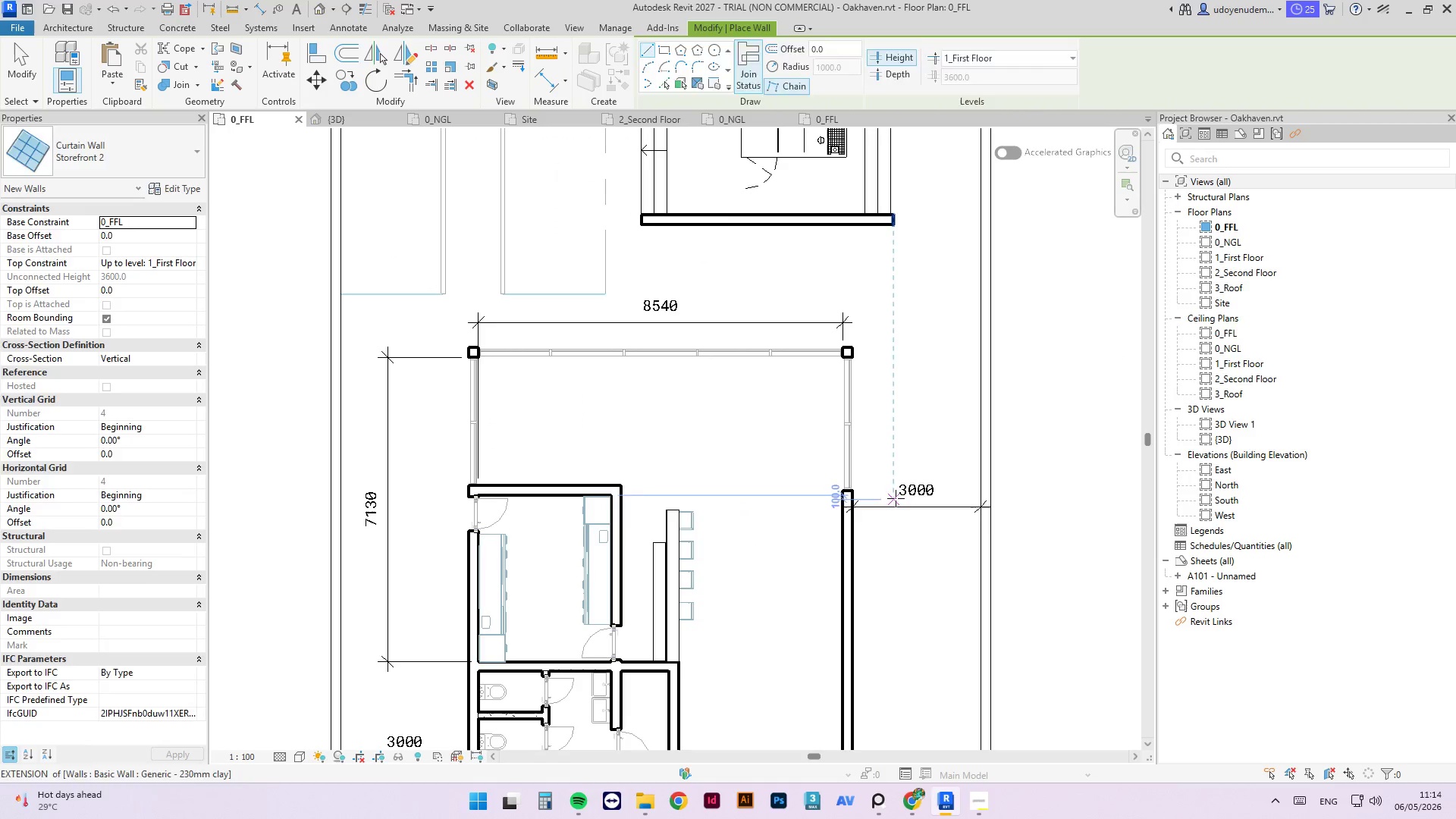 
key(Escape)
 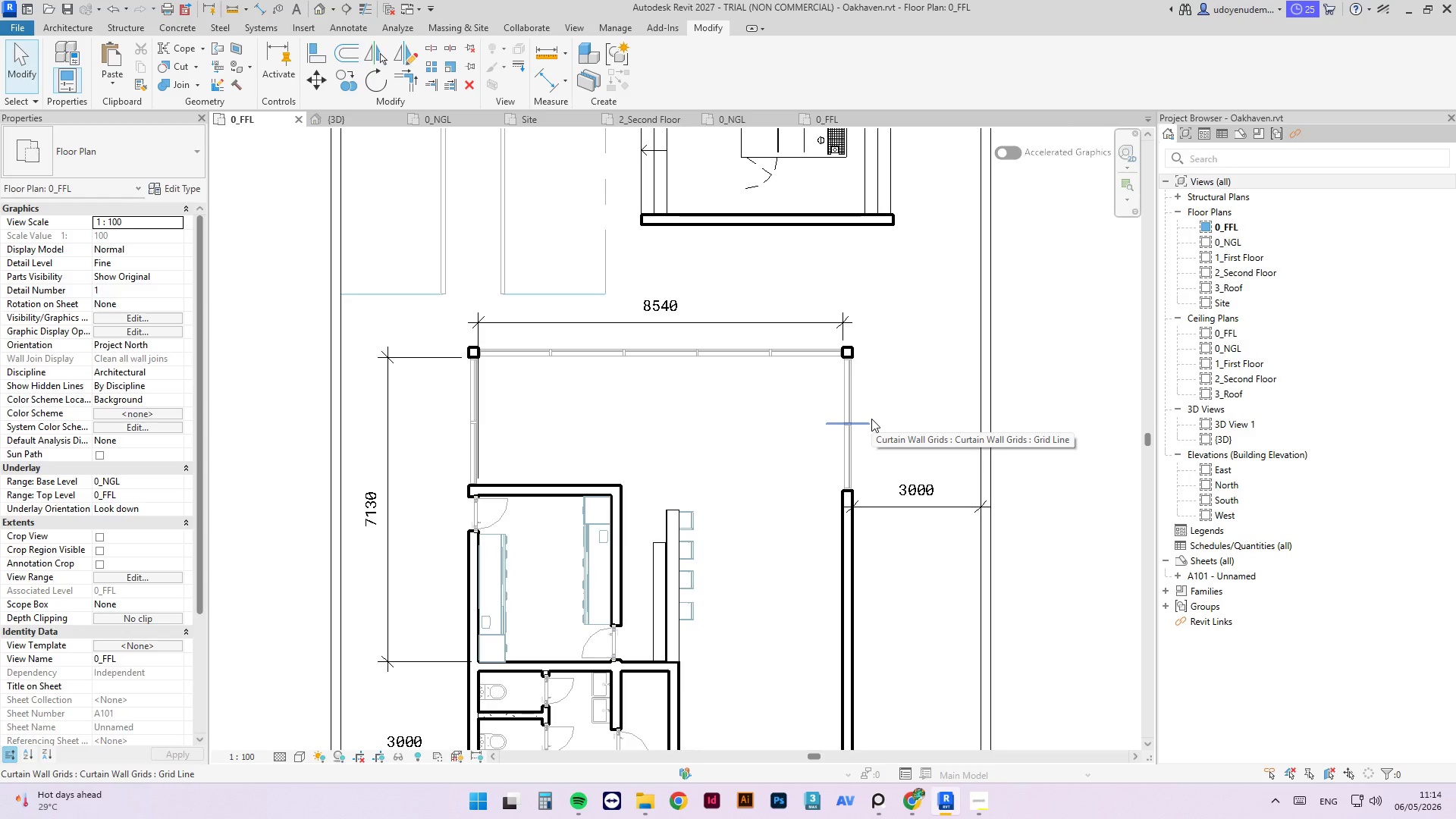 
left_click([853, 423])
 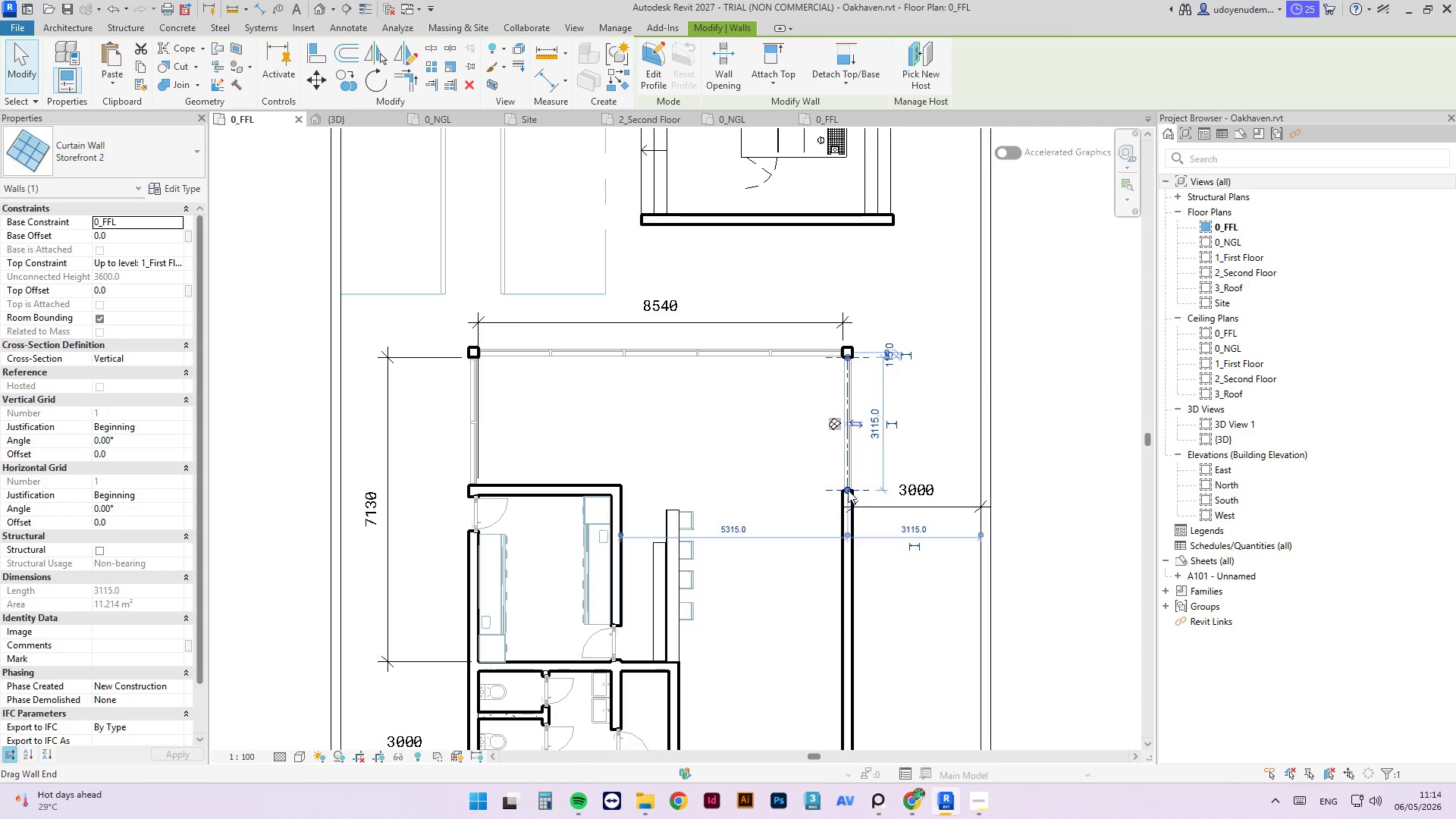 
left_click_drag(start_coordinate=[848, 490], to_coordinate=[851, 481])
 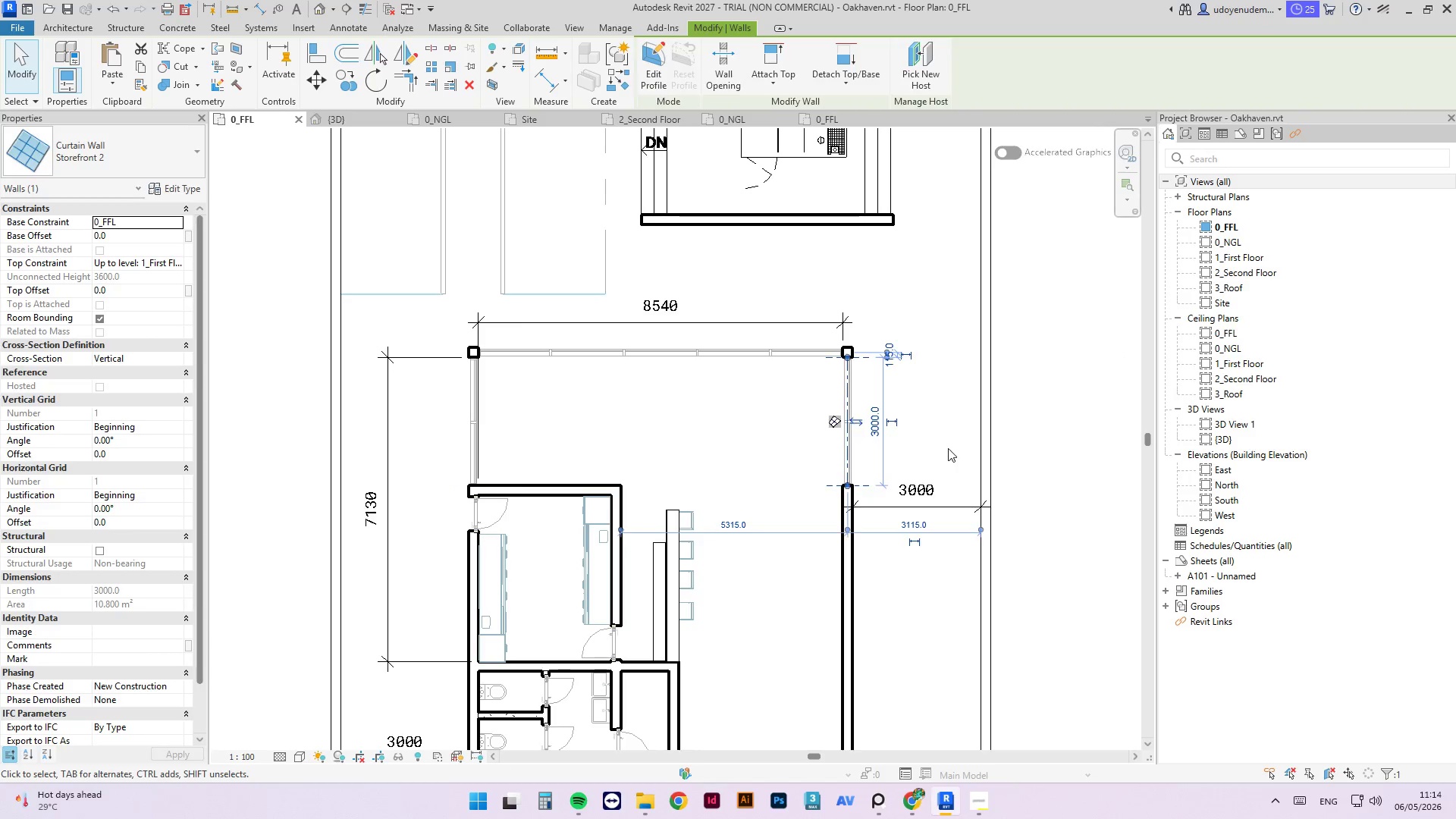 
left_click([948, 448])
 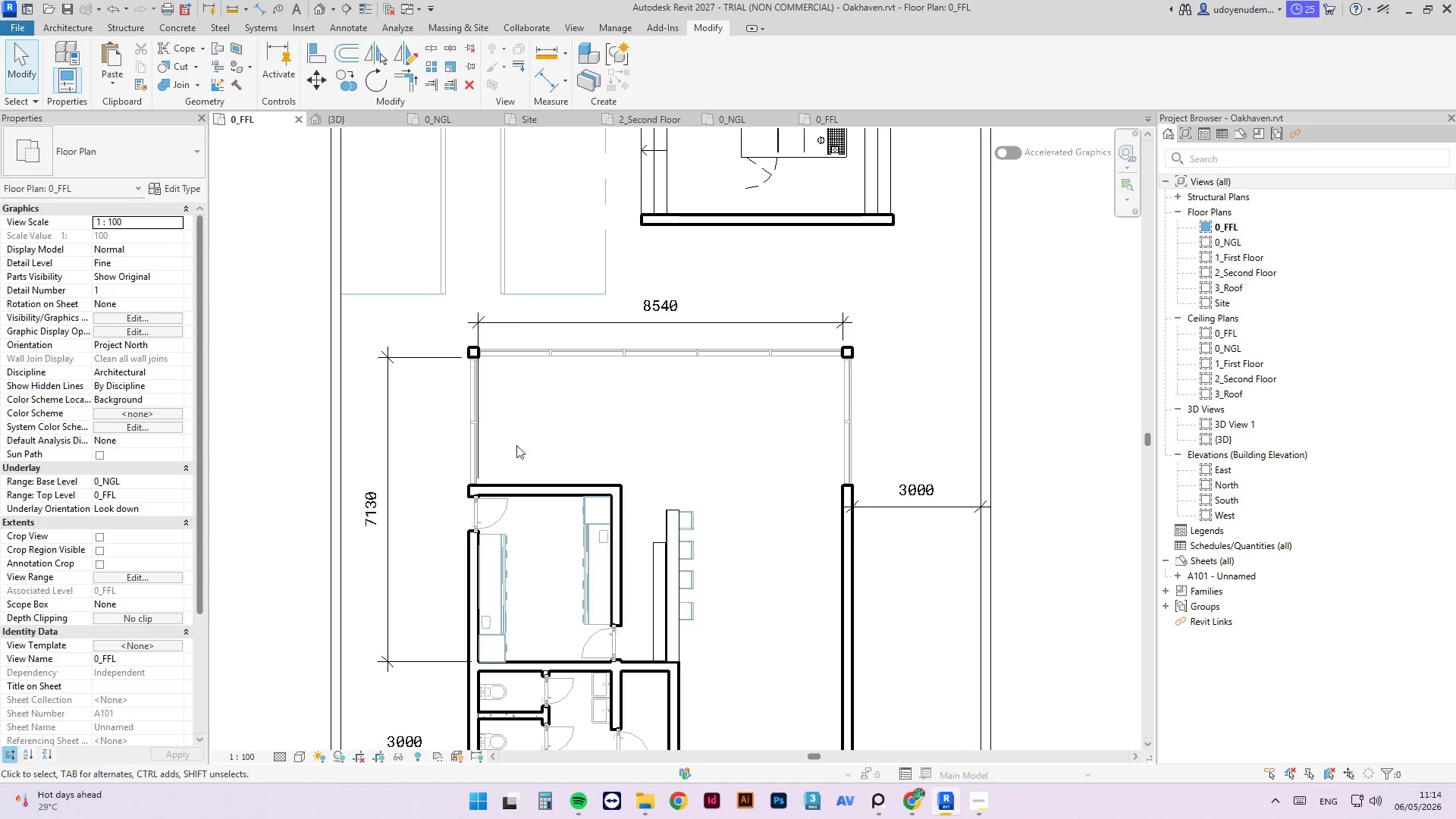 
left_click([482, 442])
 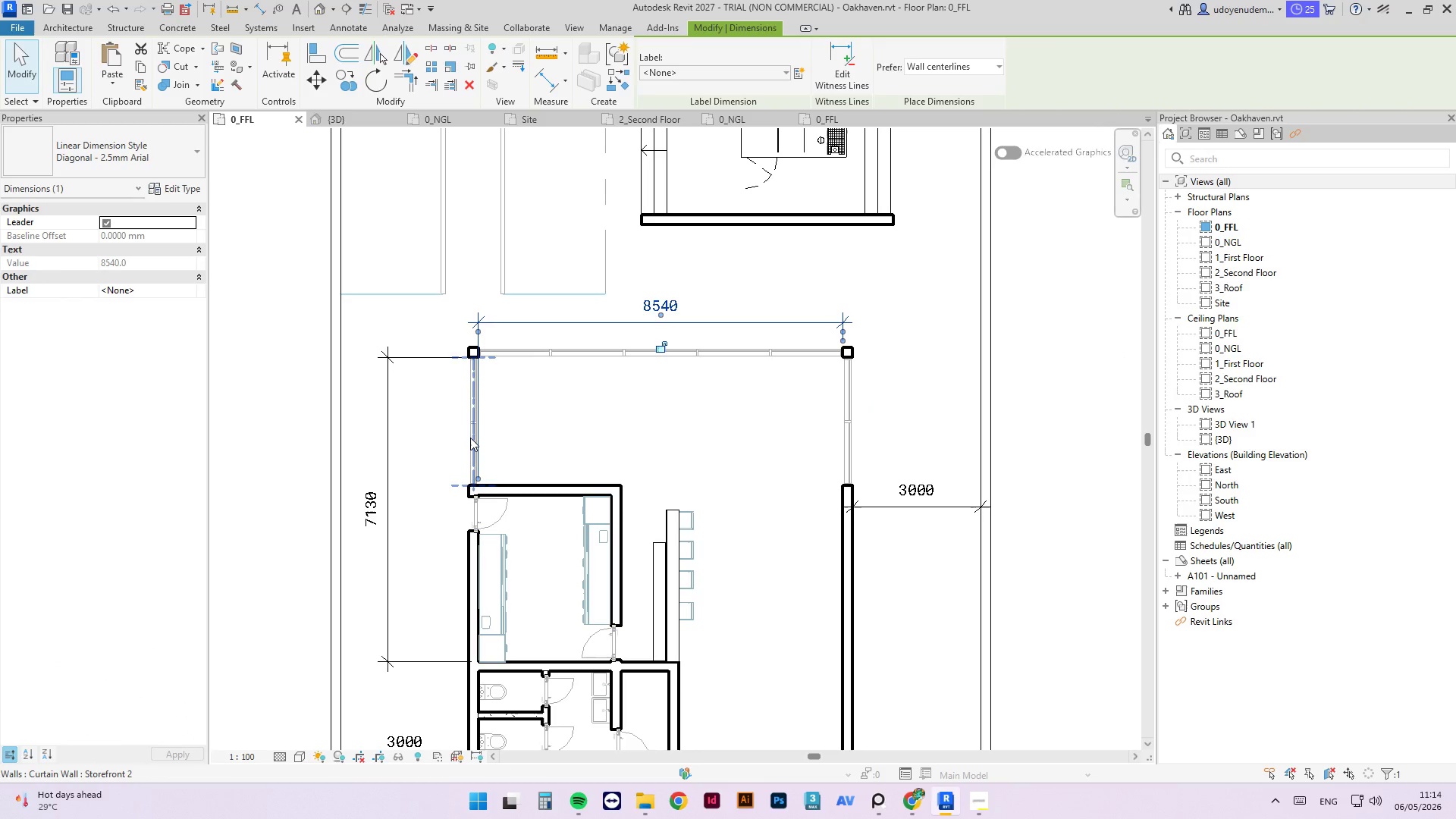 
left_click([470, 438])
 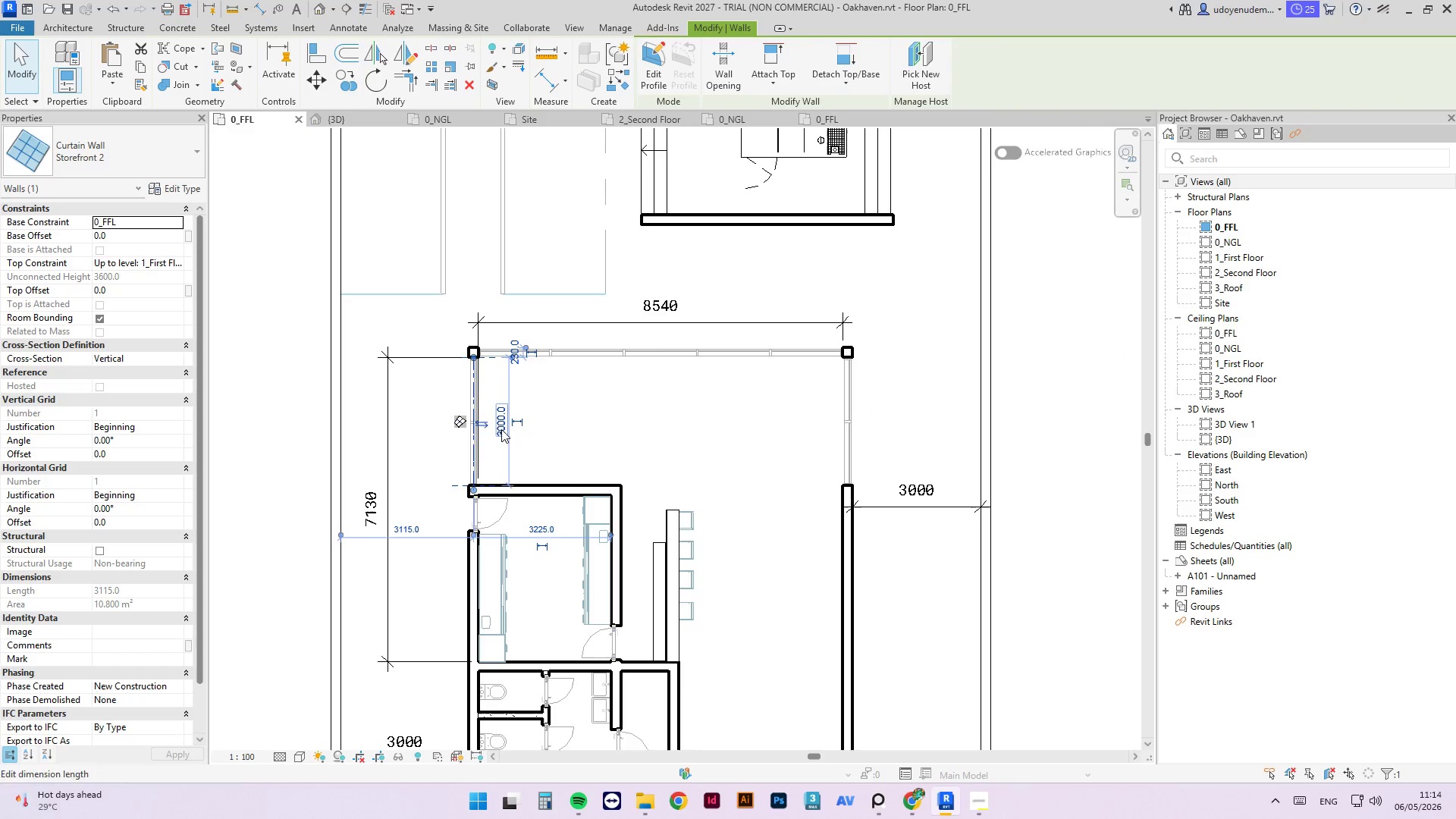 
key(Escape)
 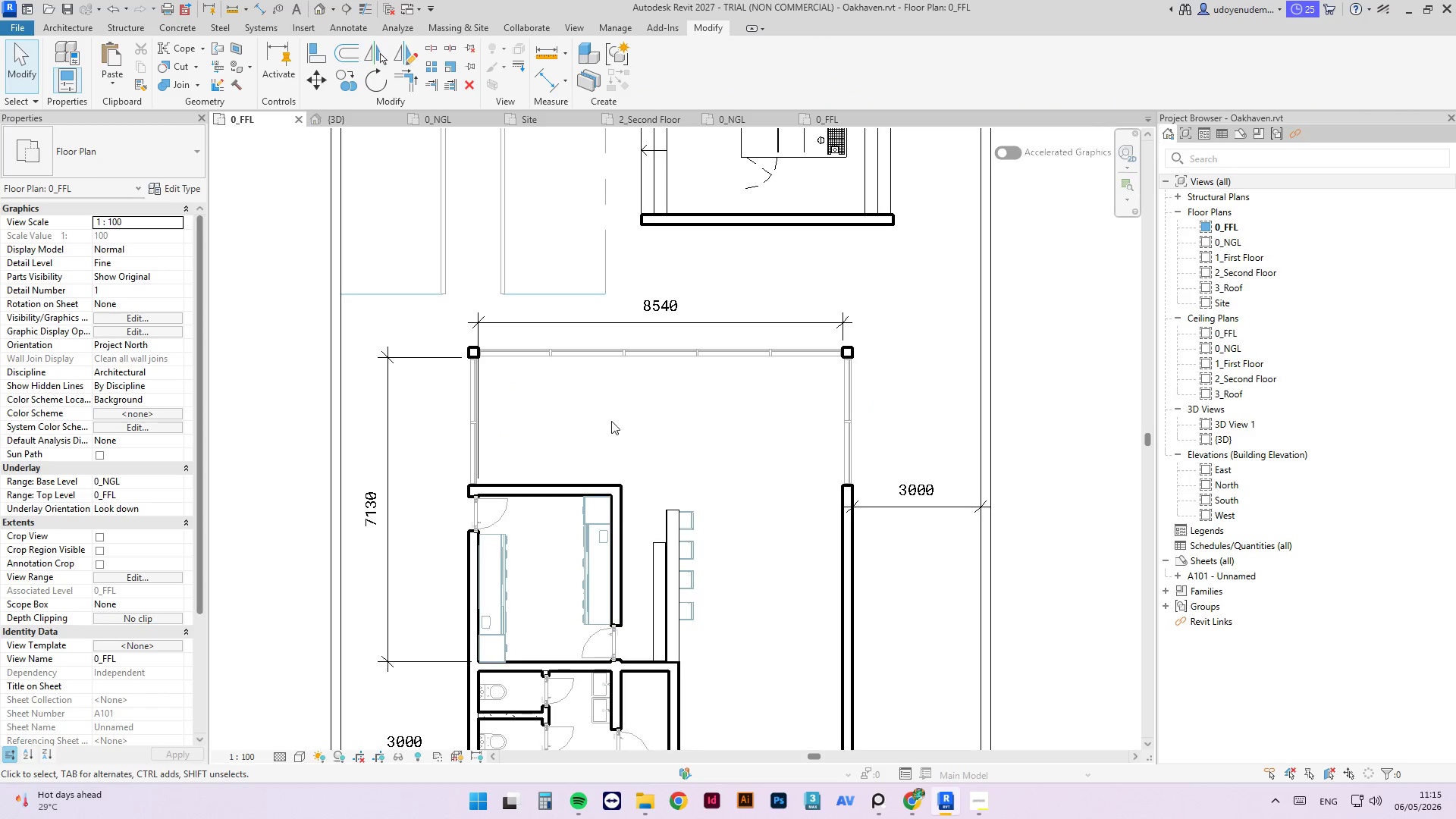 
left_click([619, 418])
 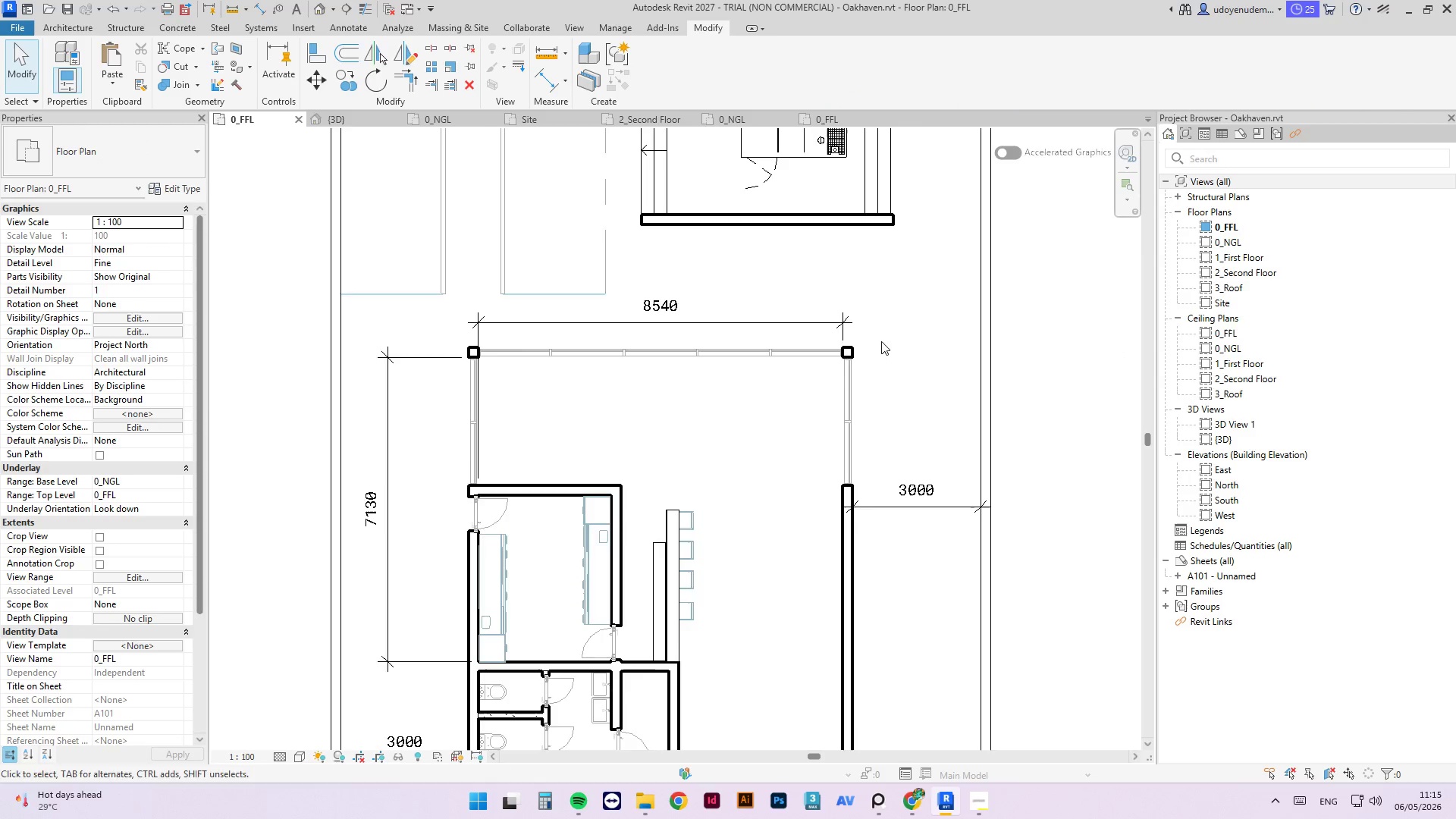 
scroll: coordinate [729, 361], scroll_direction: down, amount: 5.0
 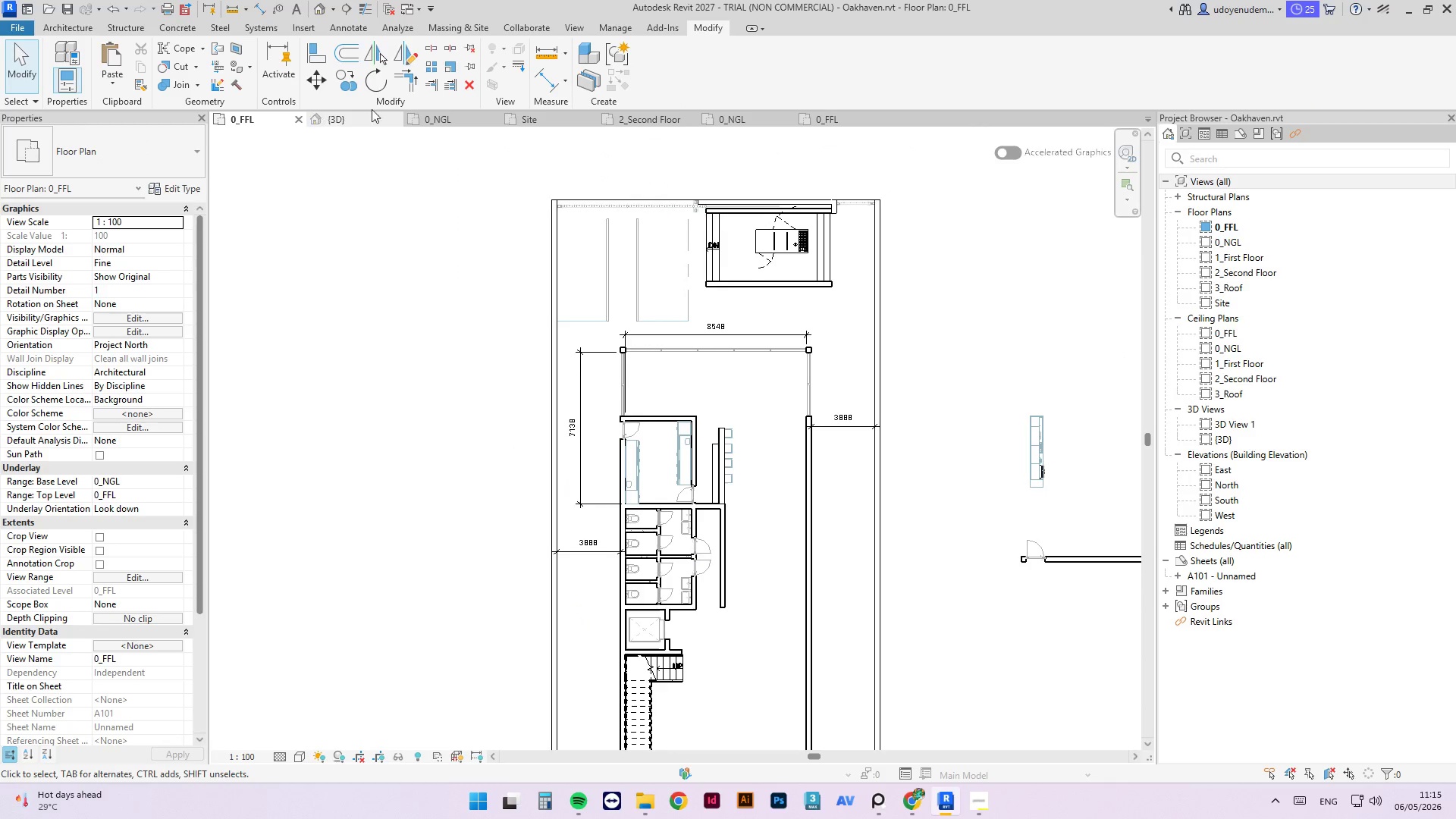 
left_click([357, 117])
 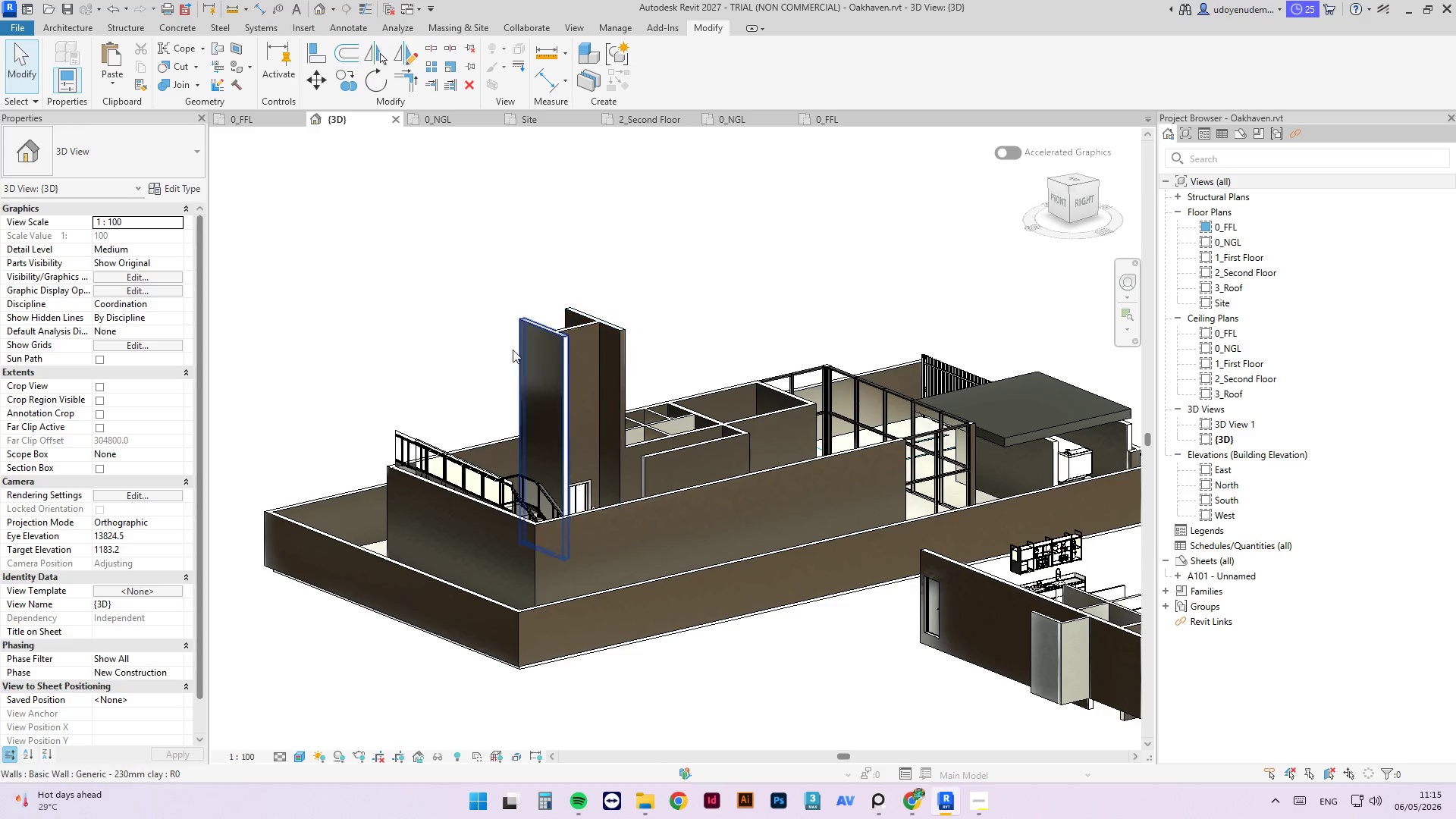 
hold_key(key=ShiftLeft, duration=2.72)
 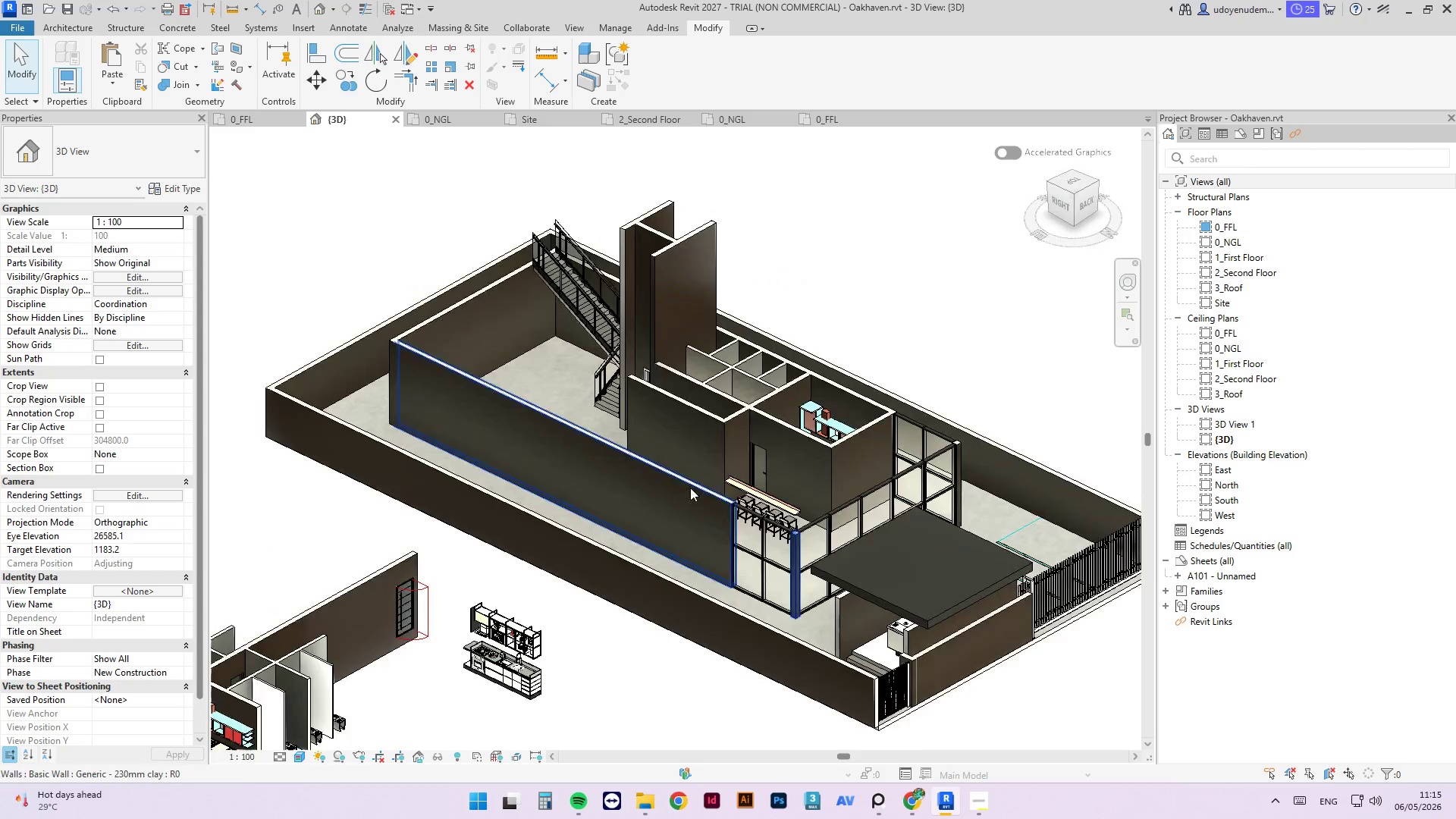 
scroll: coordinate [752, 545], scroll_direction: up, amount: 1.0
 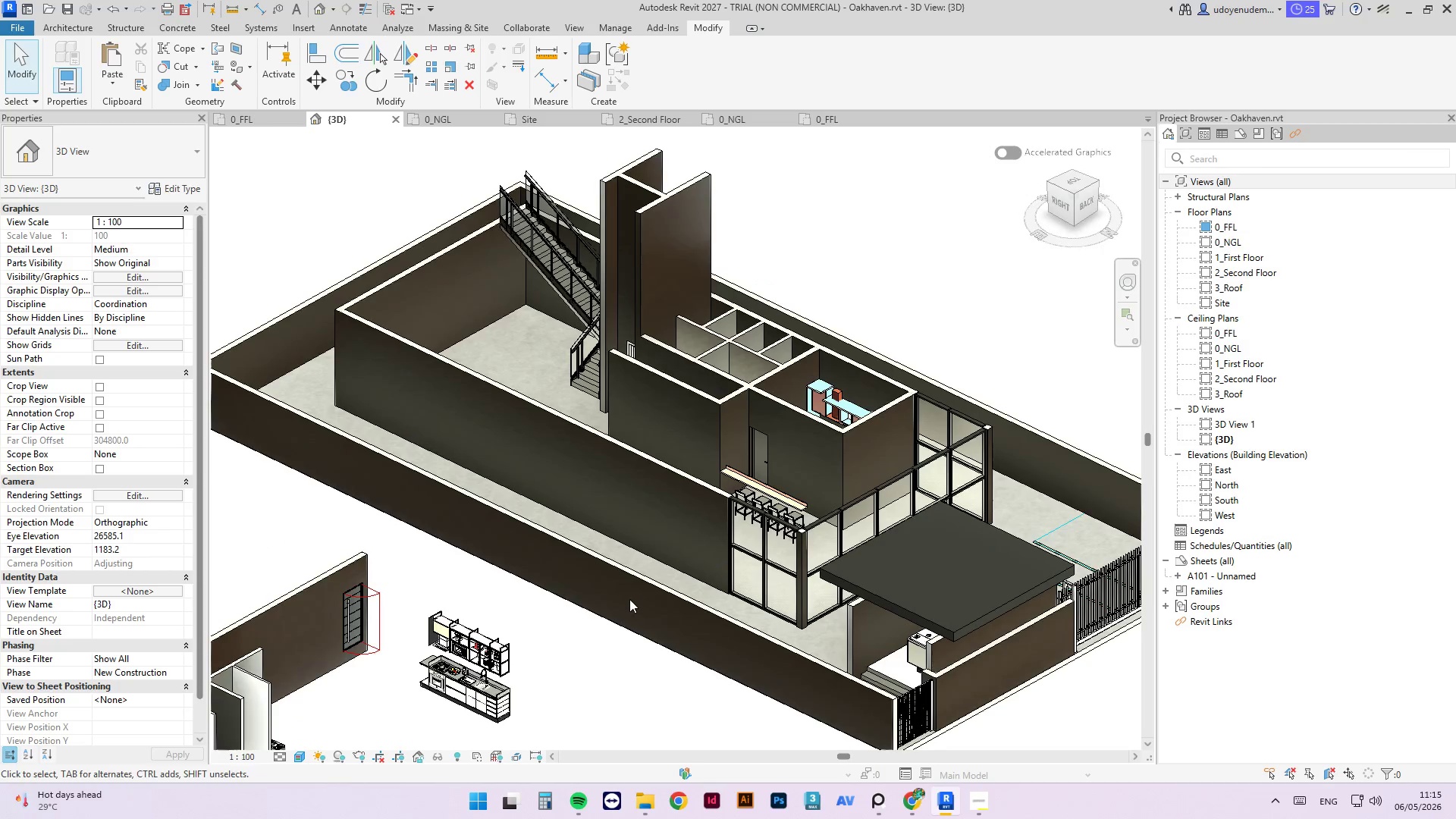 
hold_key(key=ShiftLeft, duration=4.83)
 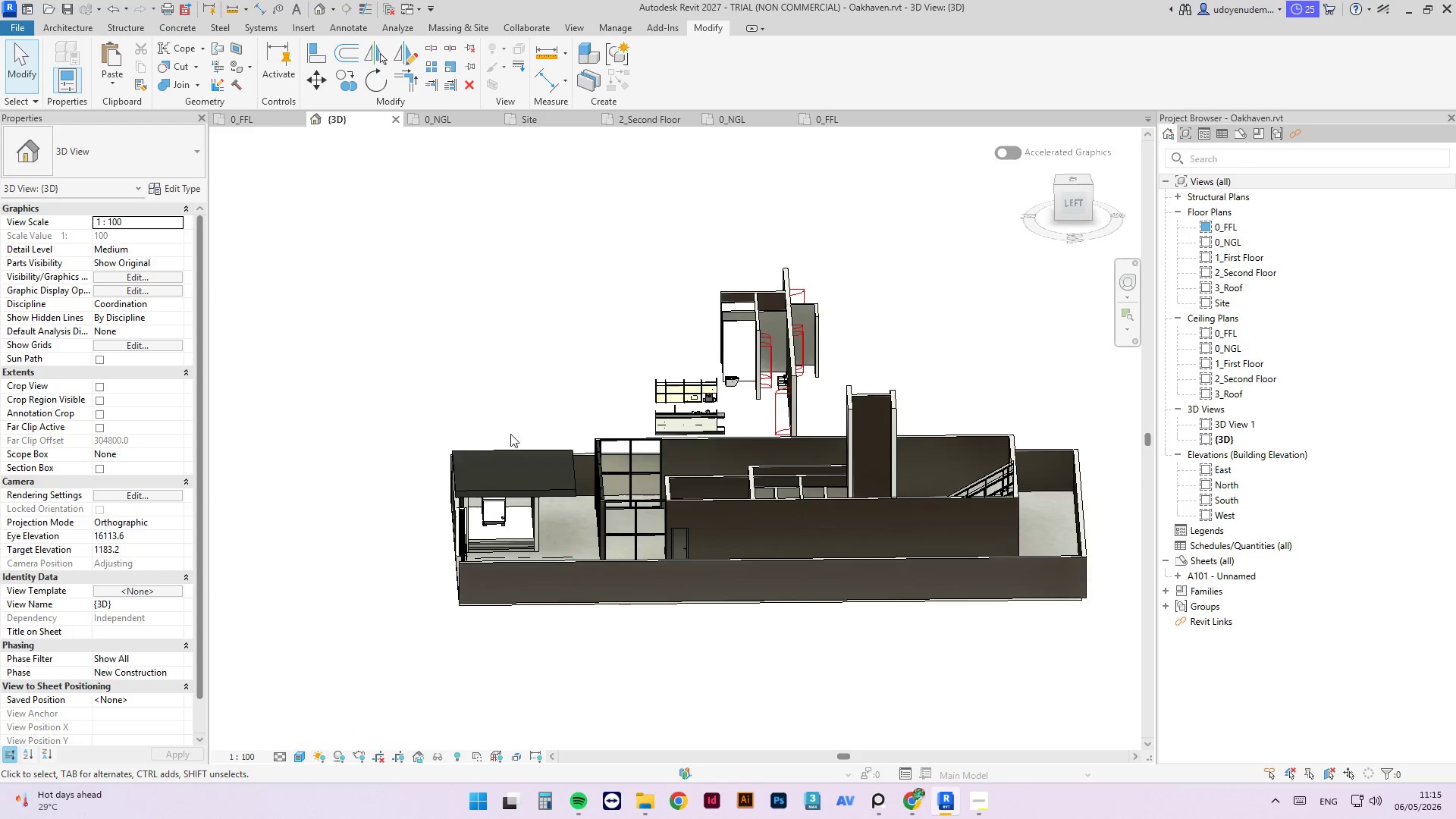 
scroll: coordinate [626, 602], scroll_direction: down, amount: 3.0
 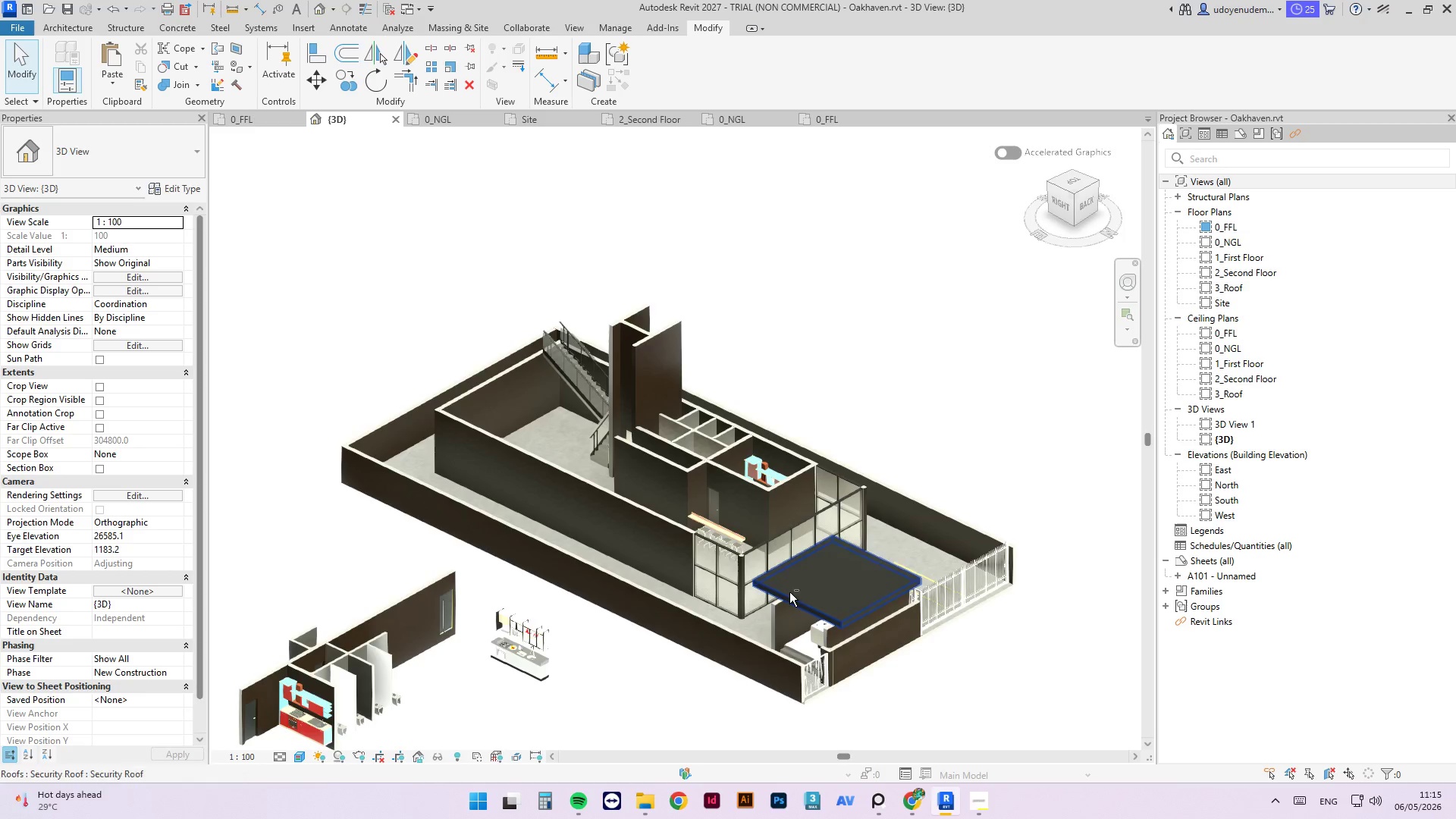 
left_click([568, 451])
 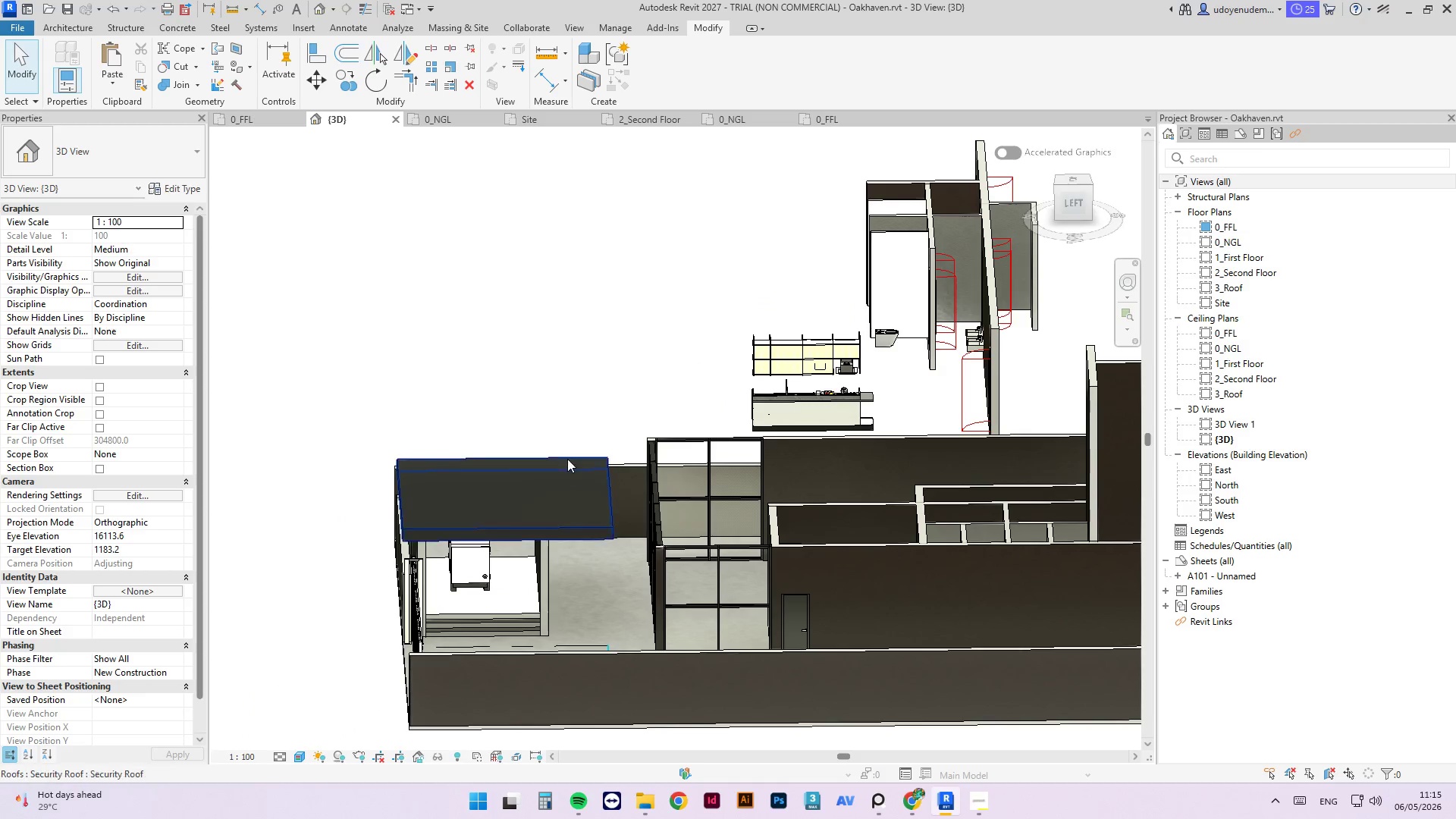 
scroll: coordinate [531, 449], scroll_direction: up, amount: 4.0
 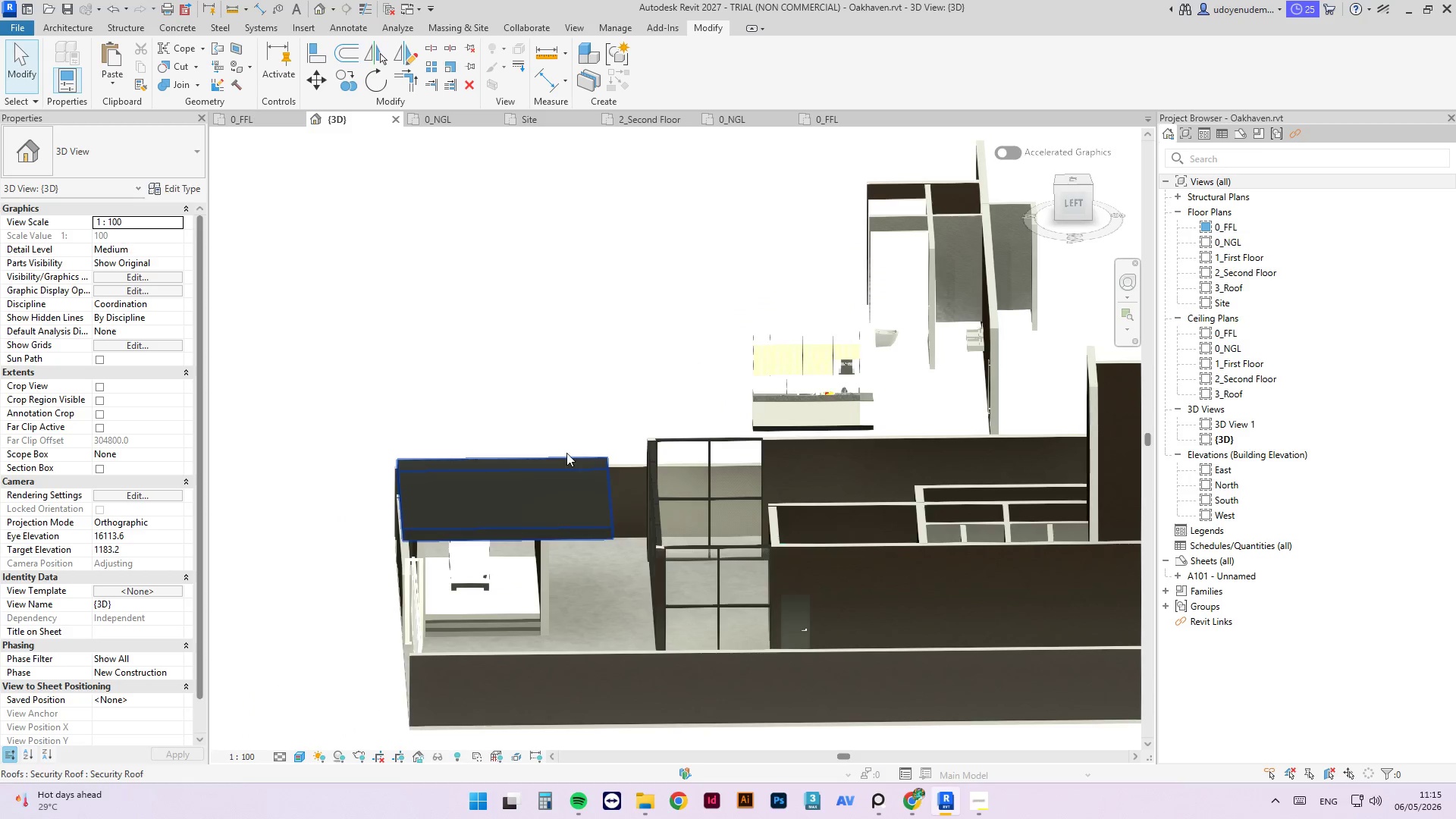 
double_click([566, 461])
 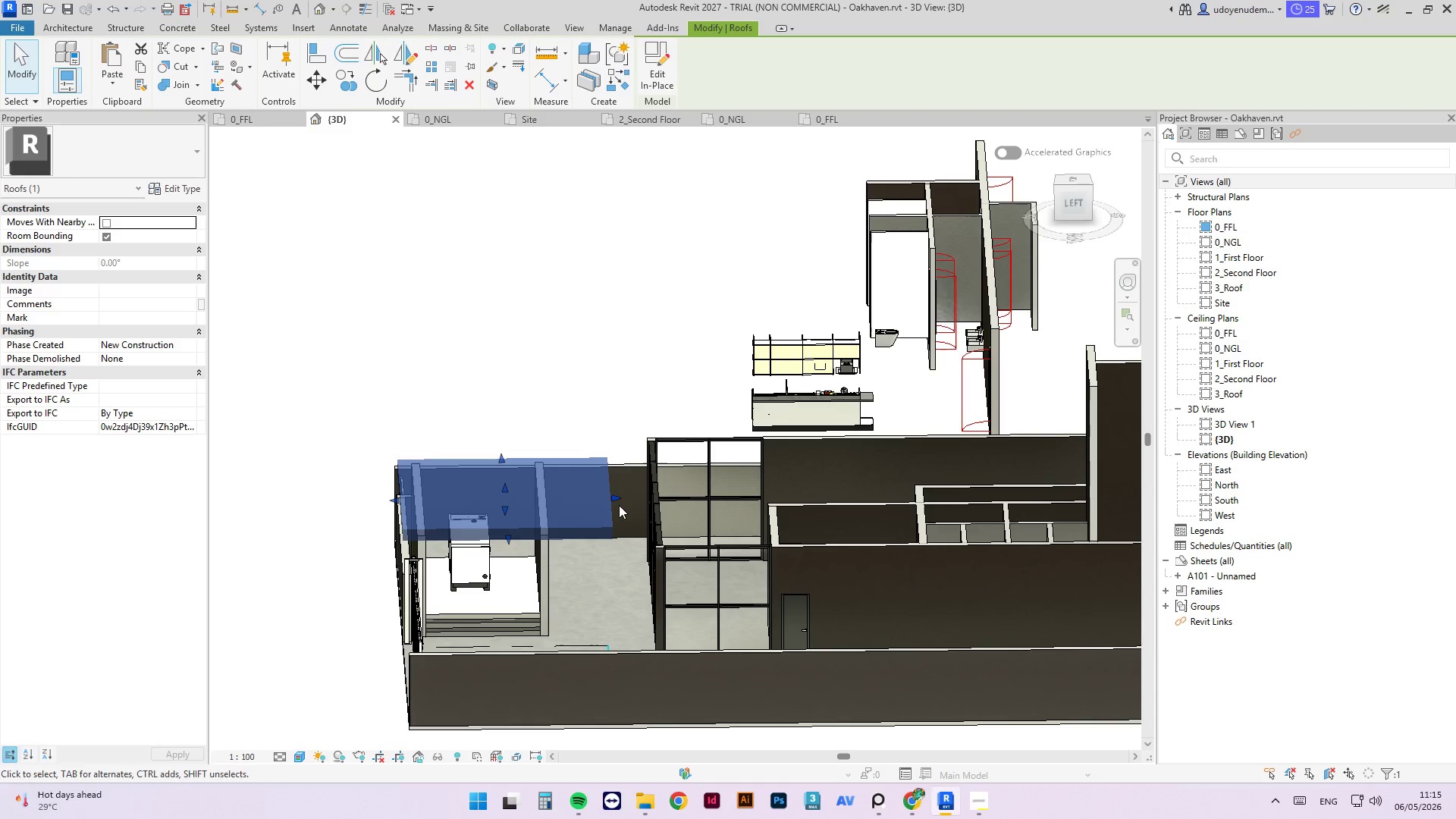 
left_click_drag(start_coordinate=[615, 500], to_coordinate=[551, 508])
 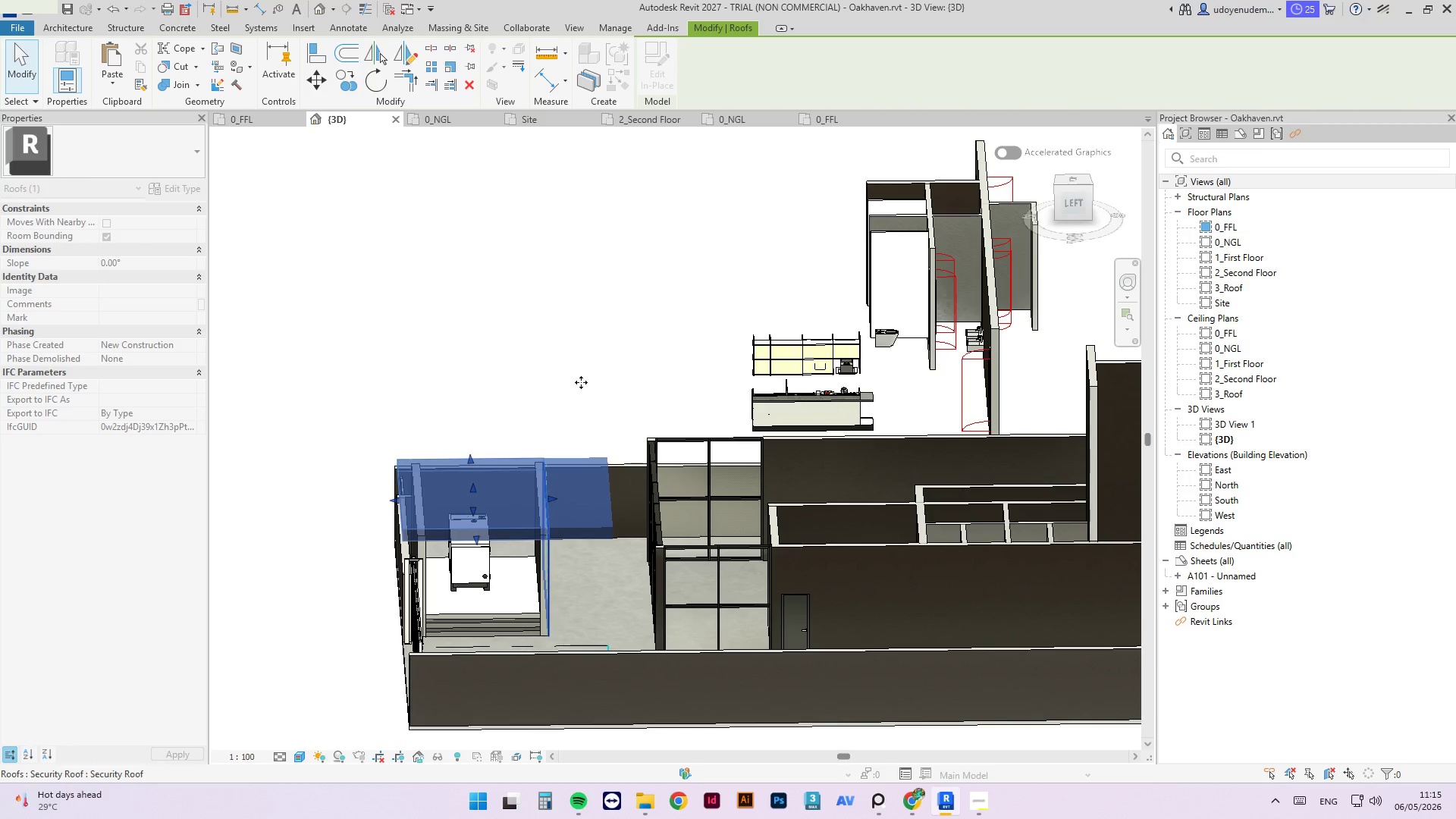 
hold_key(key=ShiftLeft, duration=2.22)
 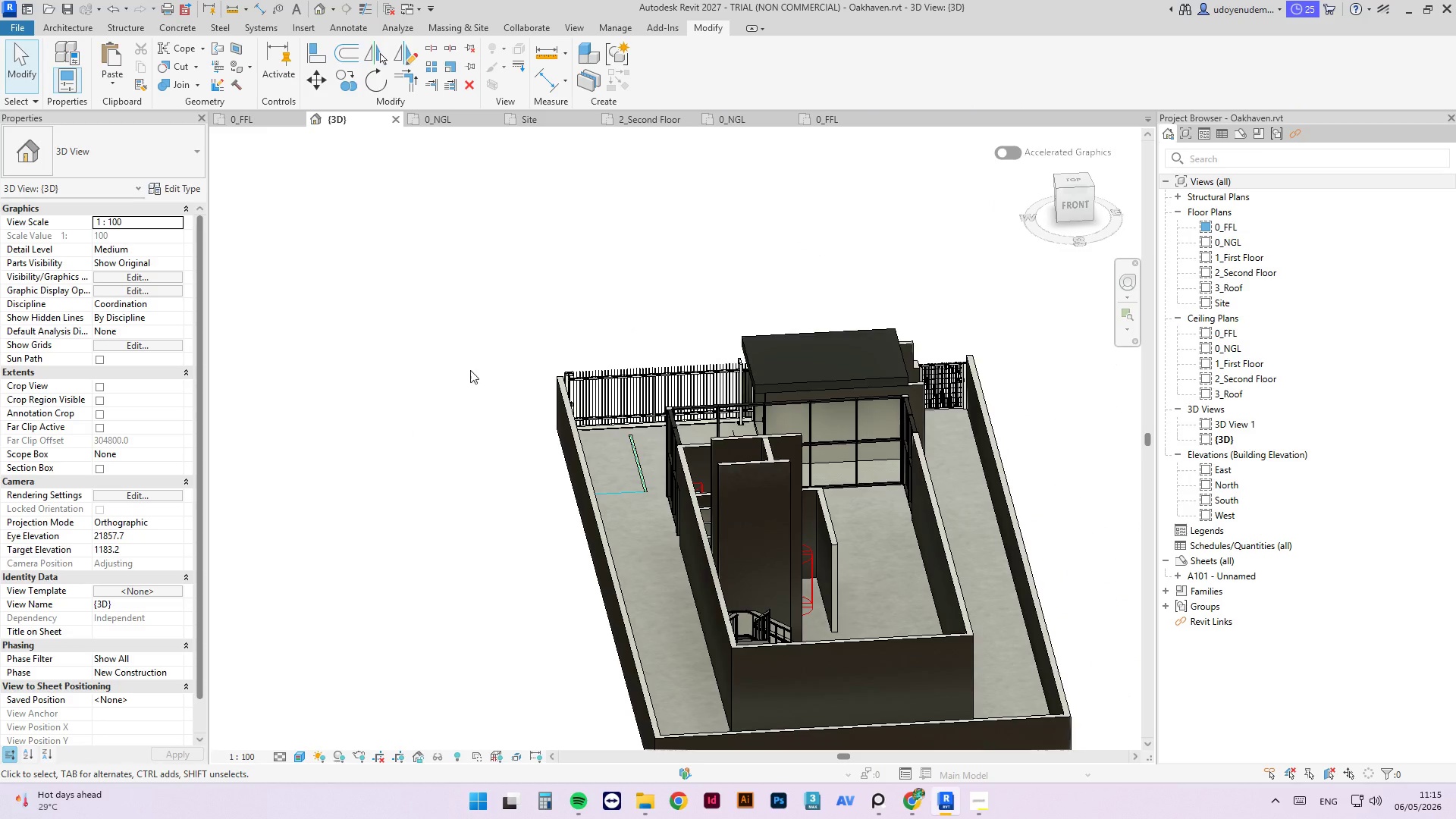 
scroll: coordinate [582, 387], scroll_direction: down, amount: 2.0
 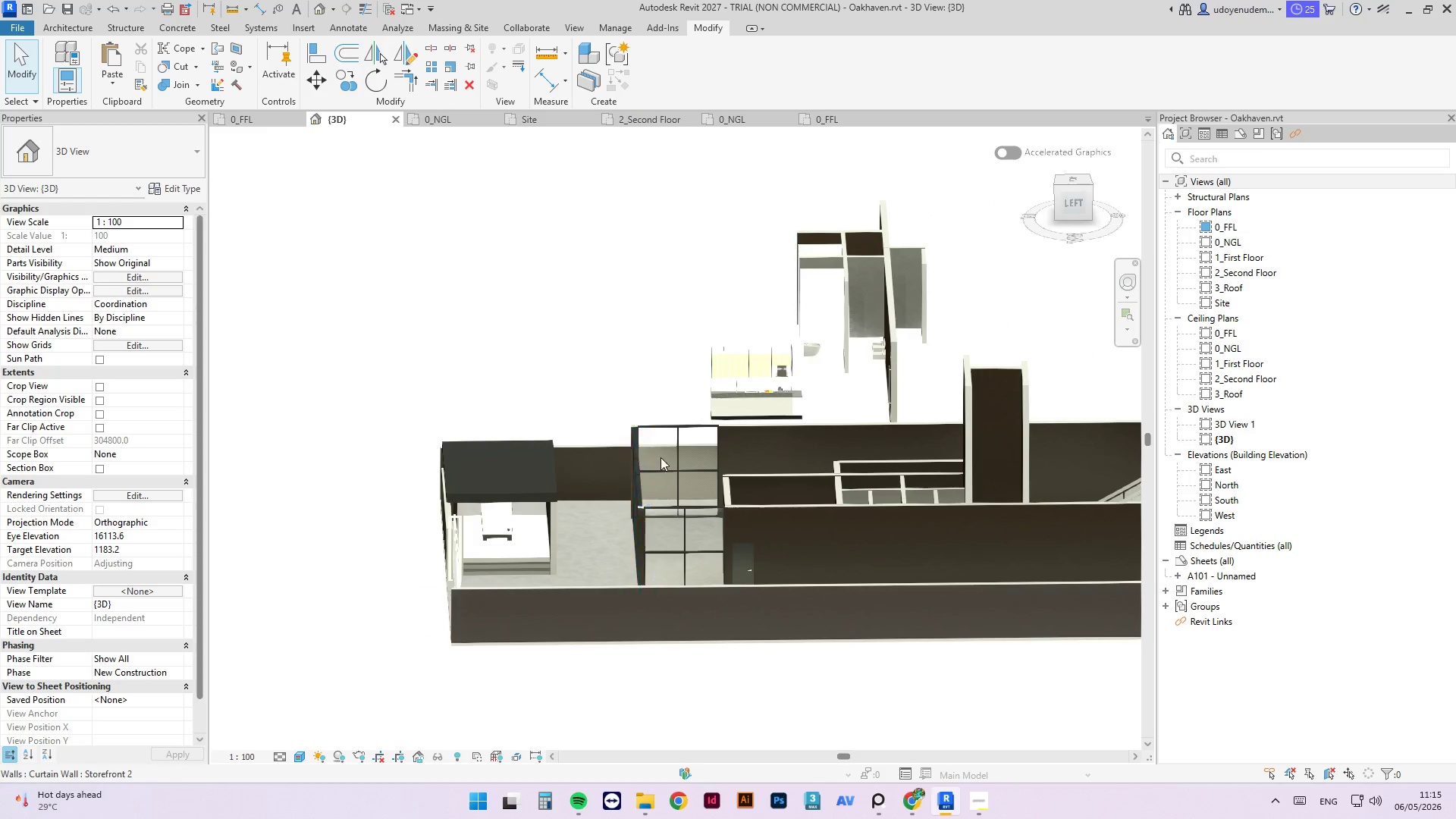 
hold_key(key=ShiftLeft, duration=1.84)
 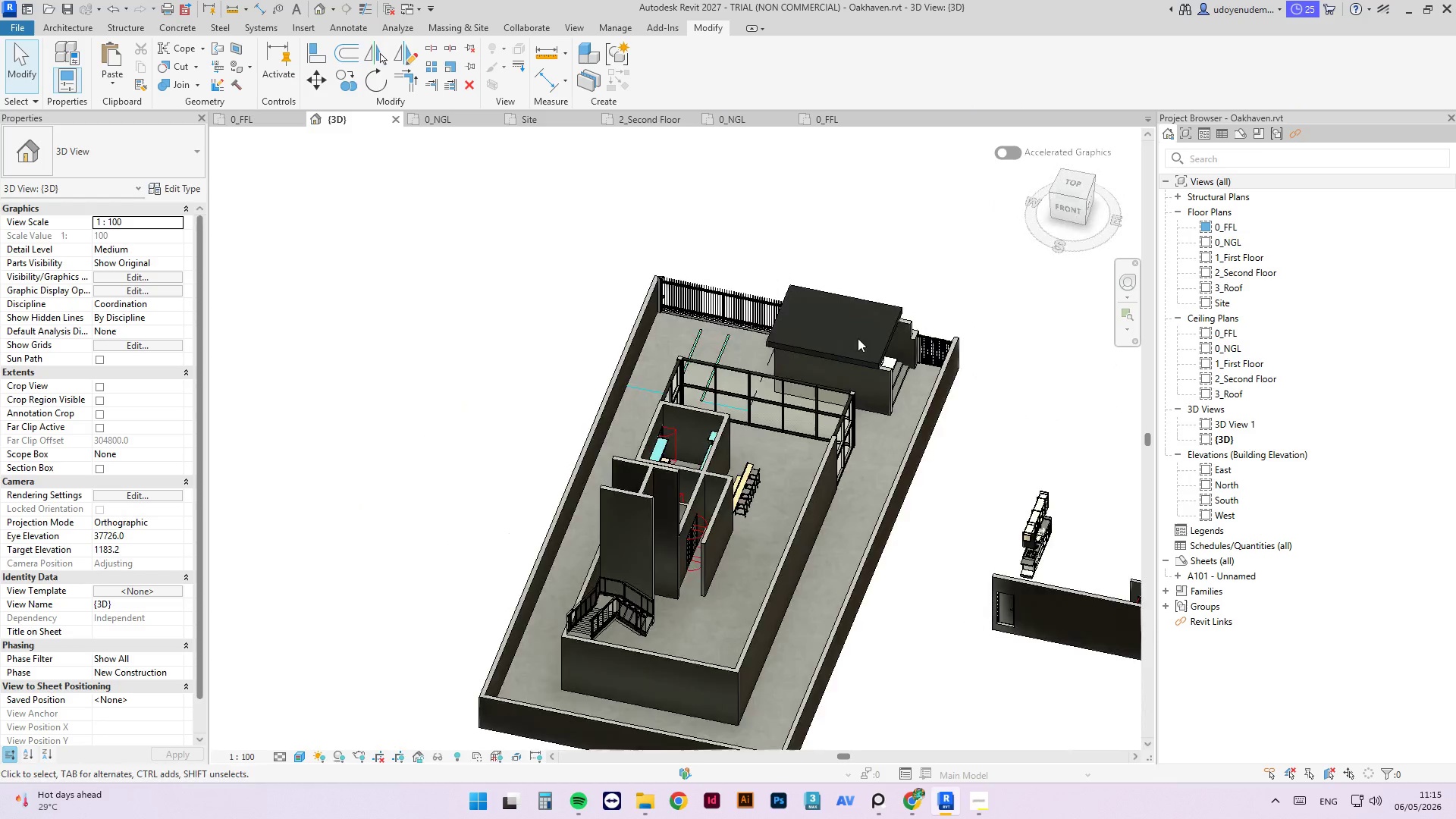 
scroll: coordinate [516, 358], scroll_direction: down, amount: 2.0
 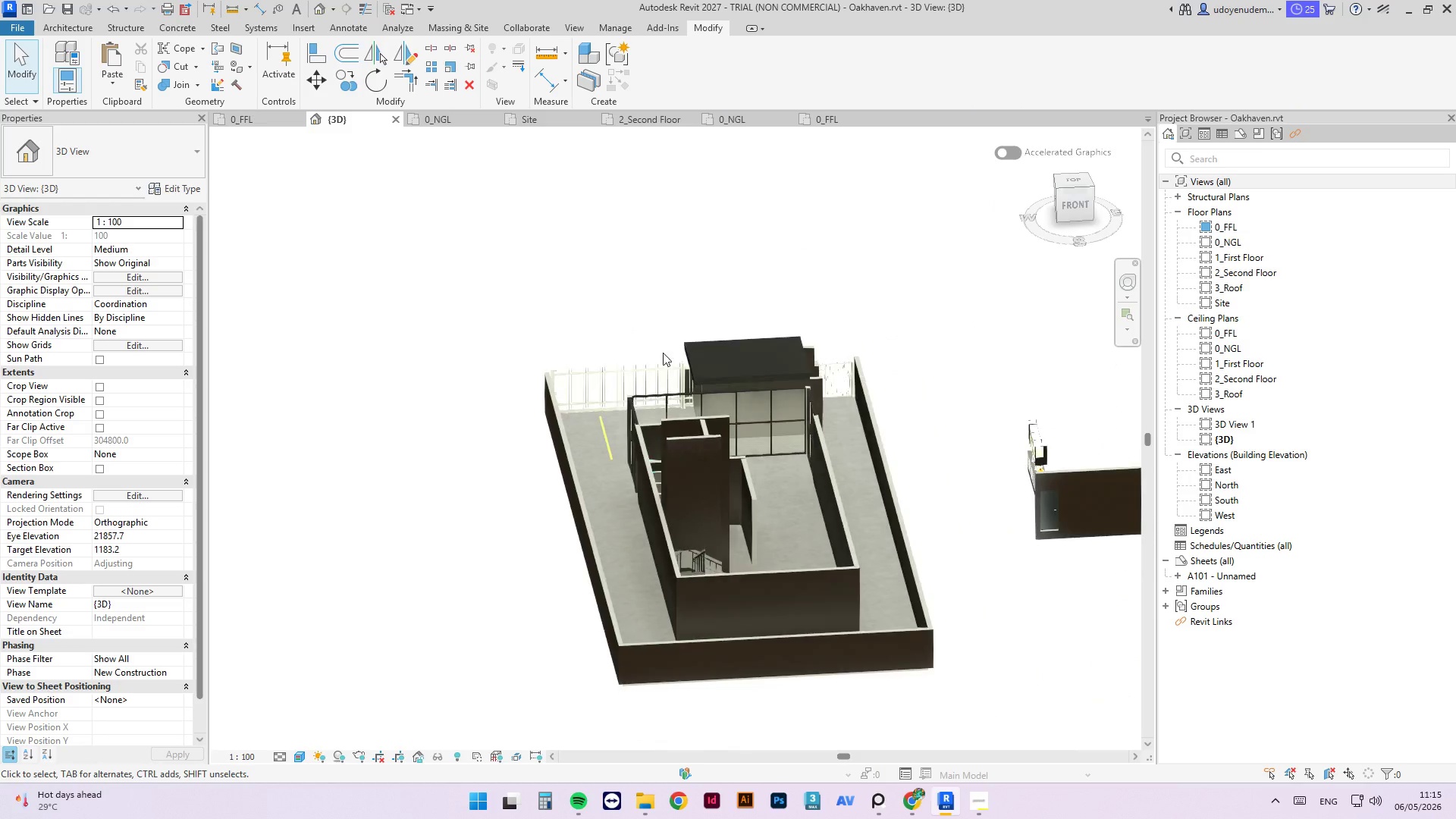 
left_click([861, 328])
 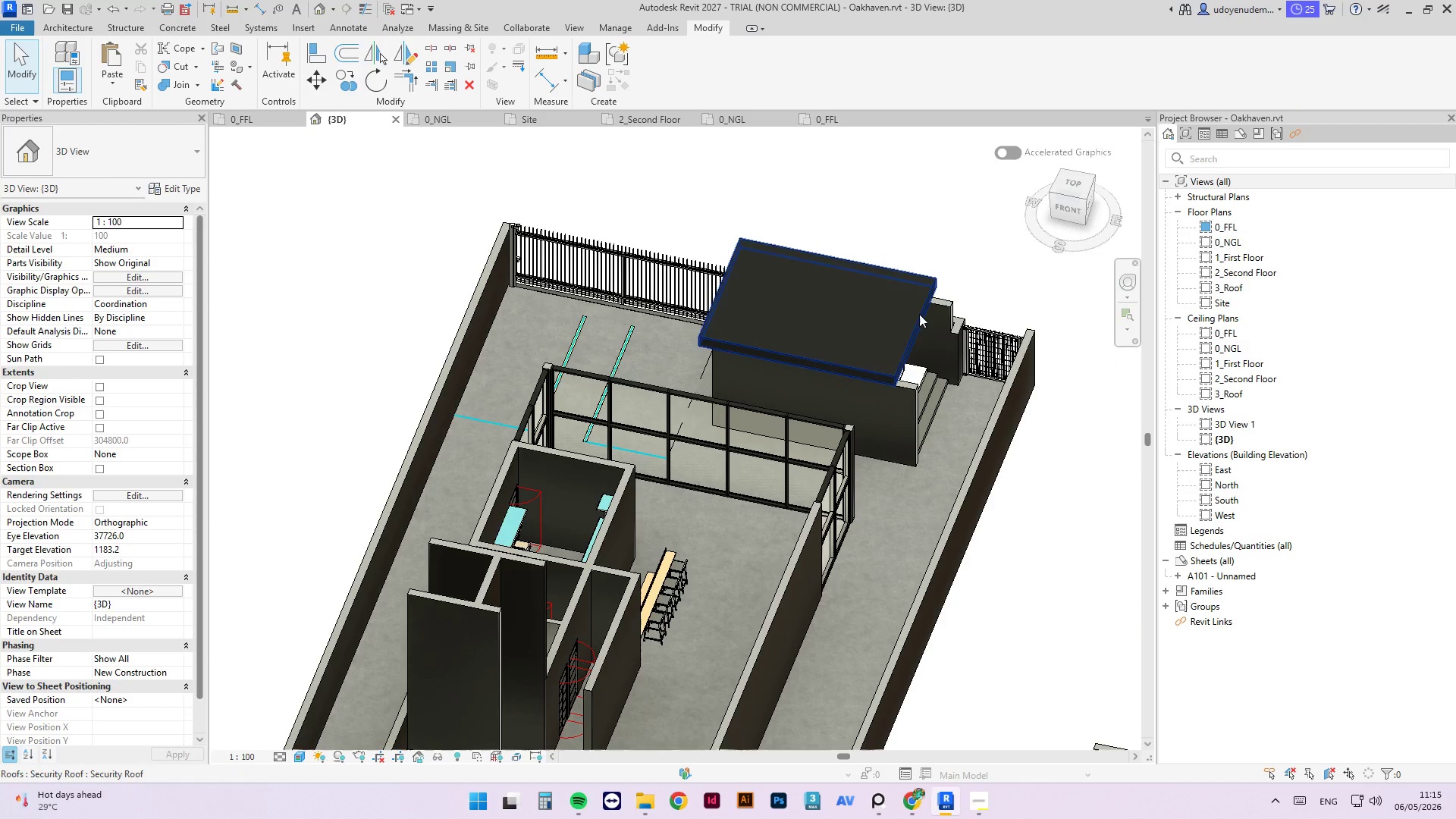 
scroll: coordinate [855, 362], scroll_direction: up, amount: 4.0
 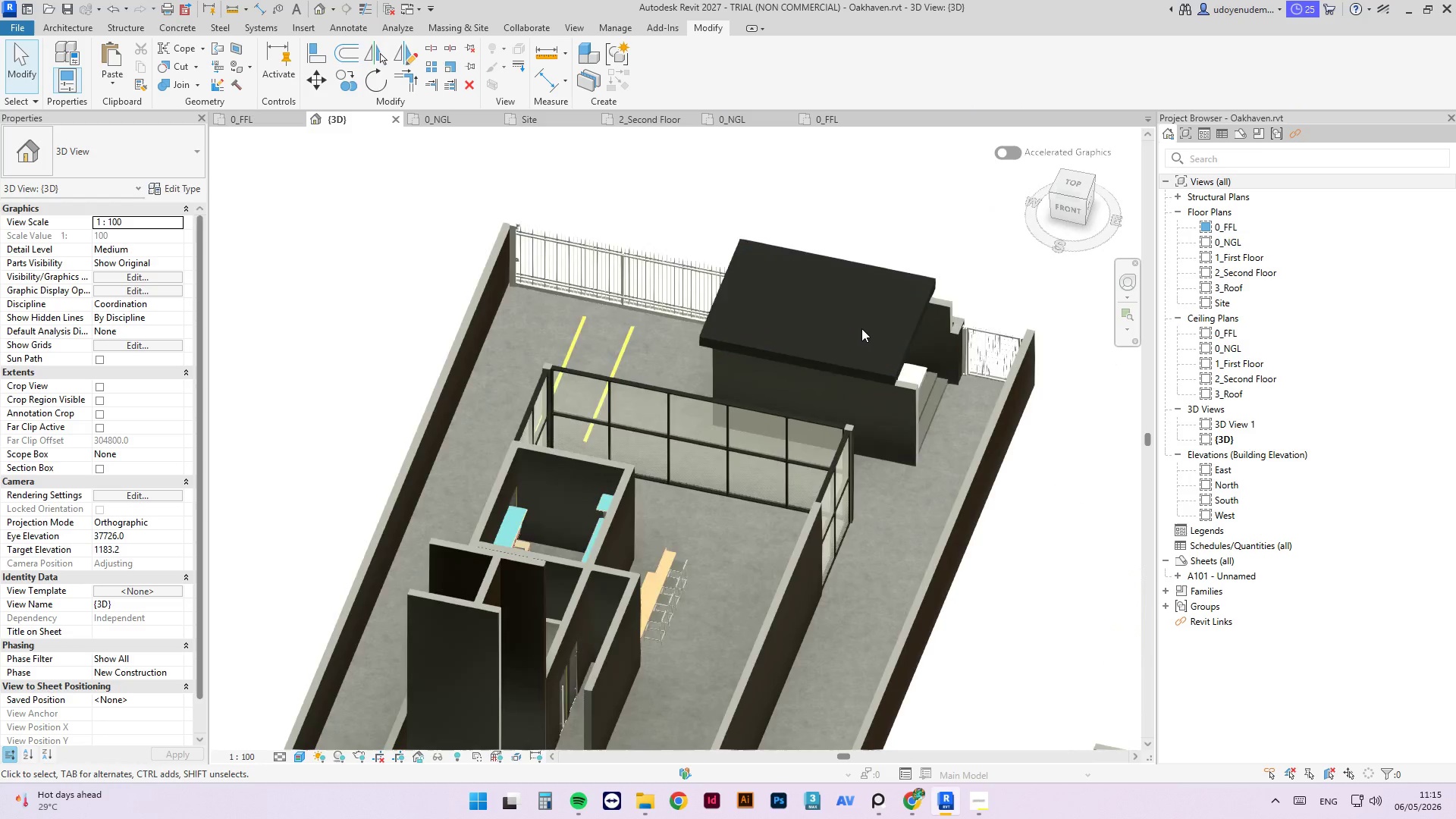 
left_click([919, 314])
 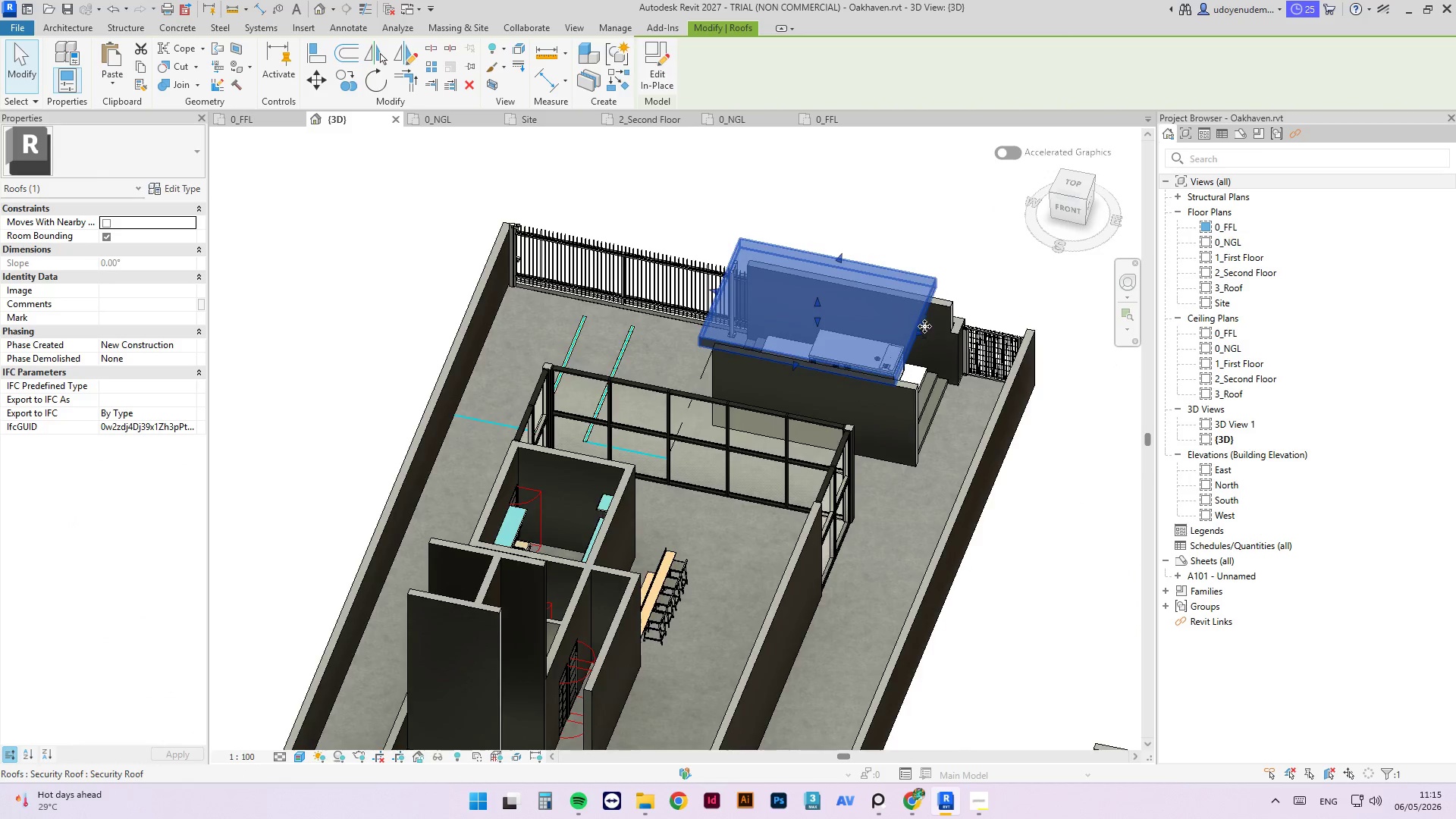 
scroll: coordinate [921, 328], scroll_direction: up, amount: 5.0
 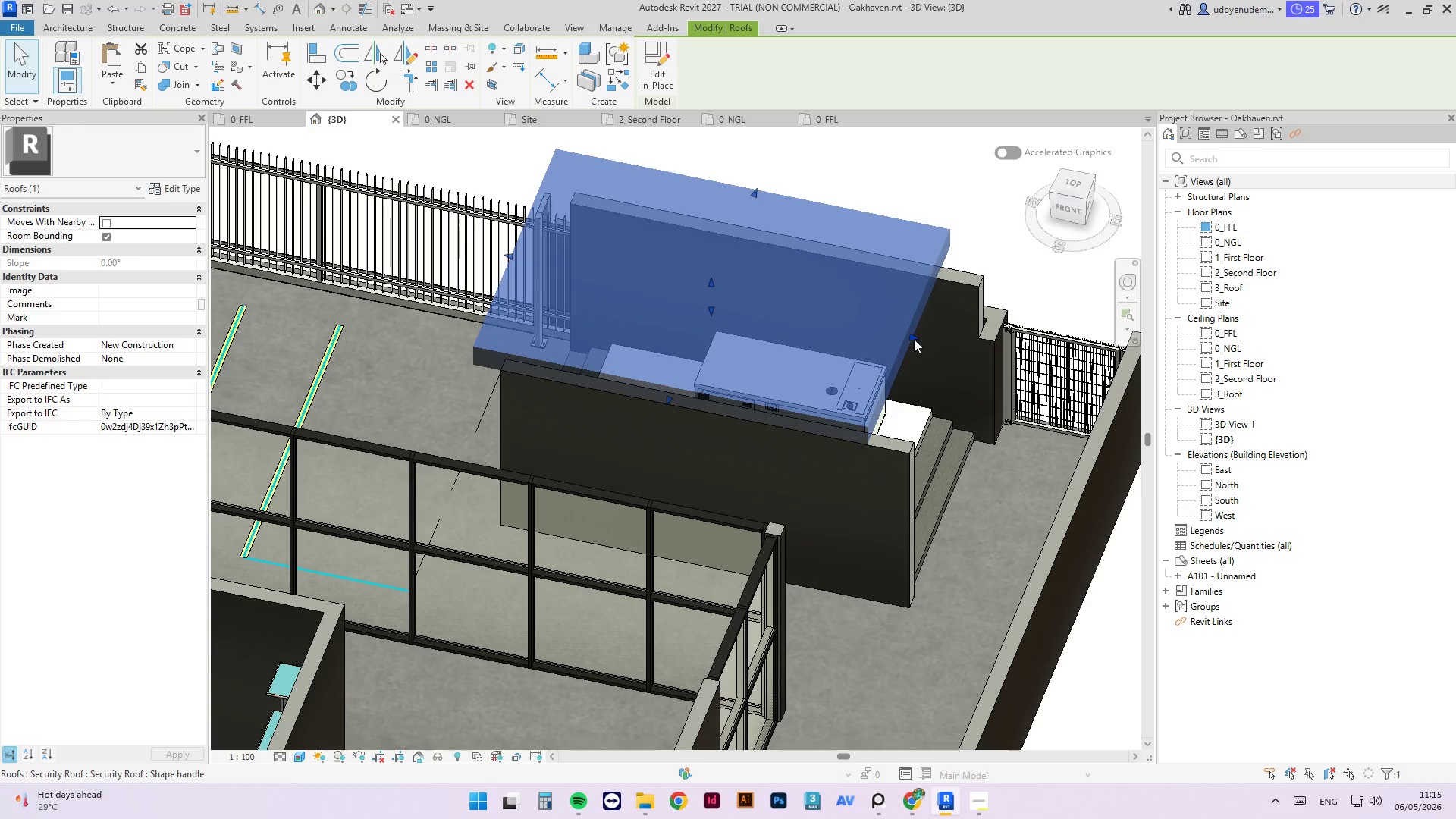 
left_click_drag(start_coordinate=[914, 339], to_coordinate=[934, 420])
 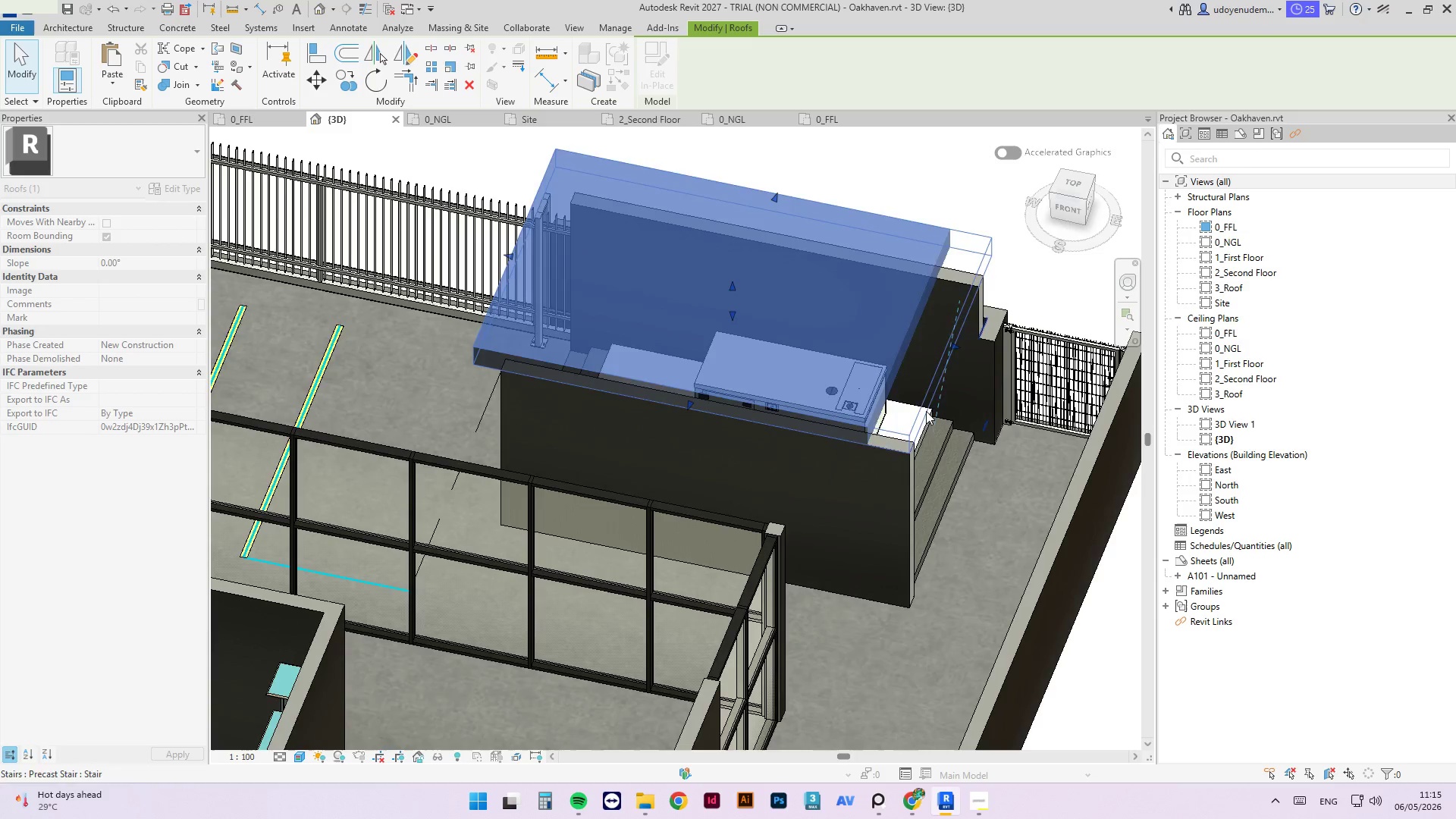 
left_click([815, 202])
 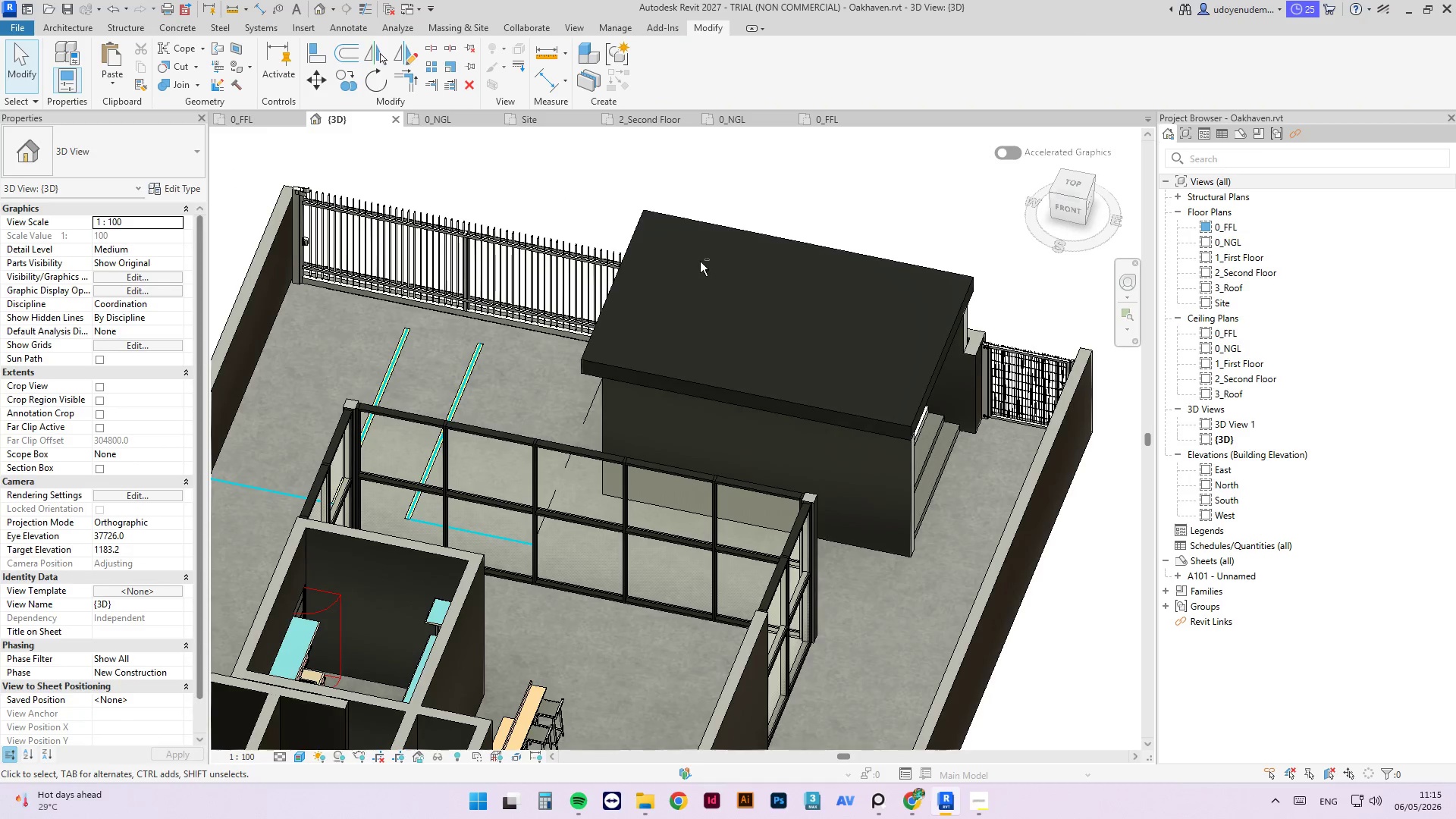 
scroll: coordinate [914, 397], scroll_direction: down, amount: 2.0
 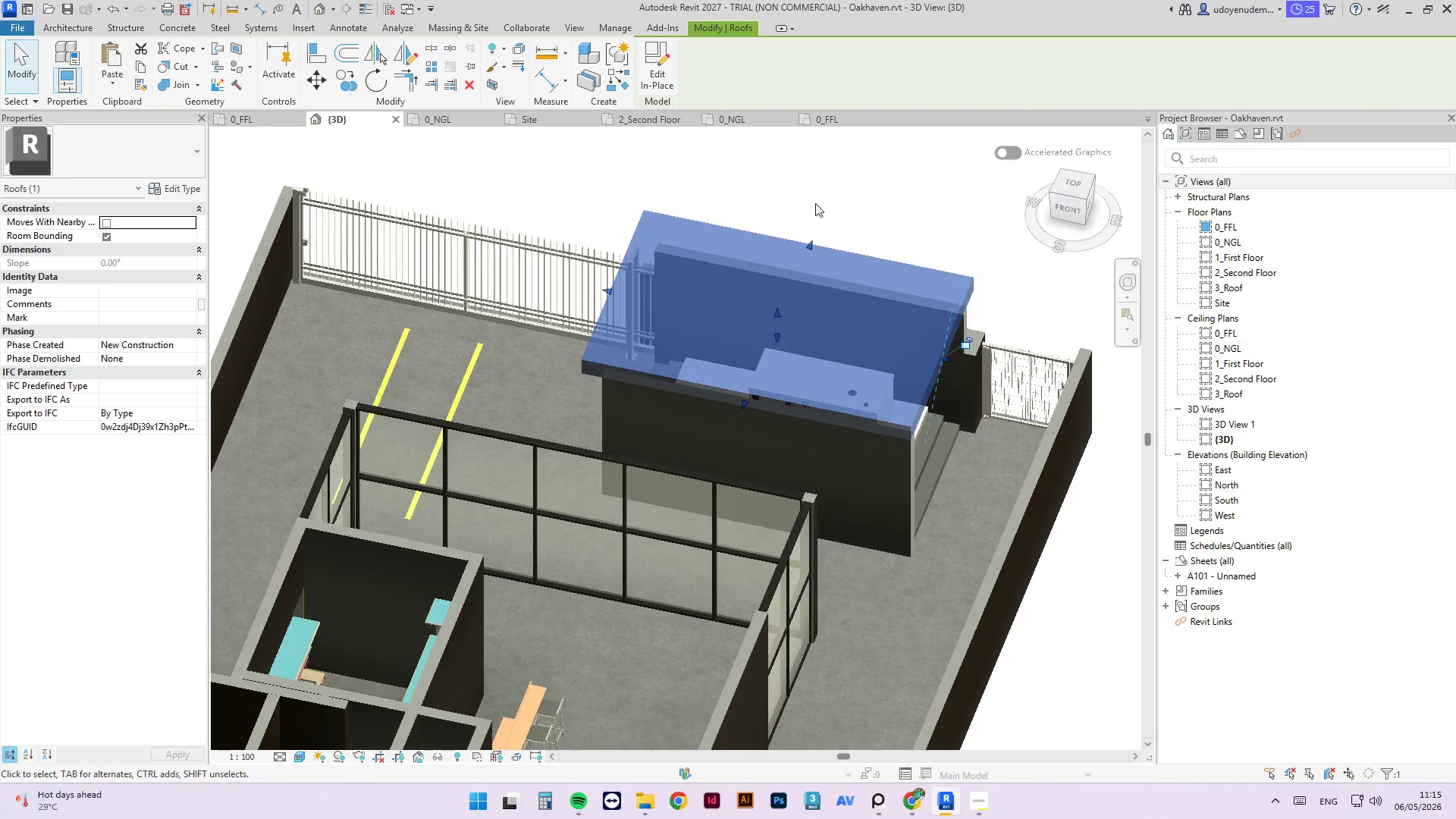 
hold_key(key=ShiftLeft, duration=0.69)
 